 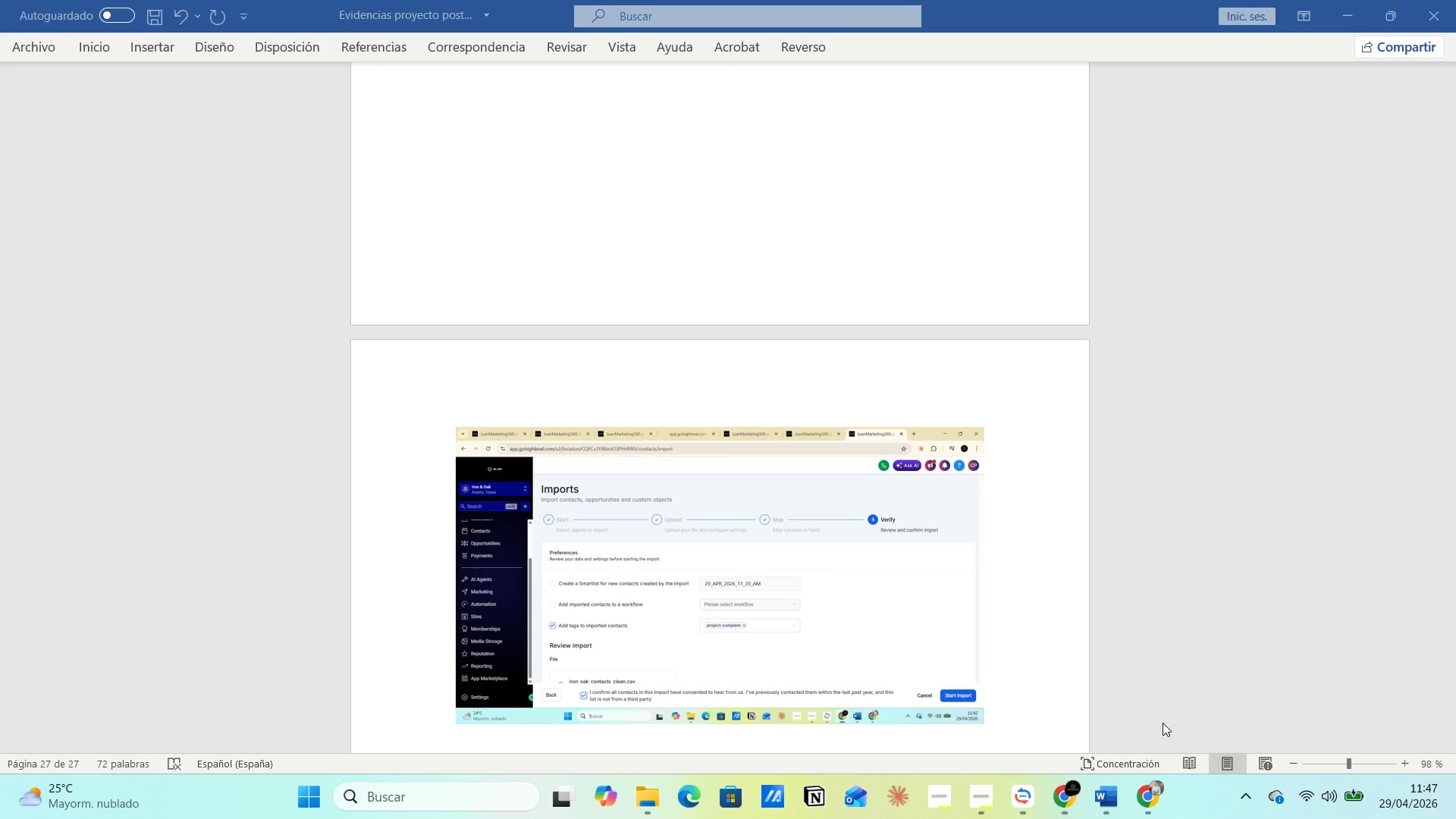 
left_click([1066, 642])
 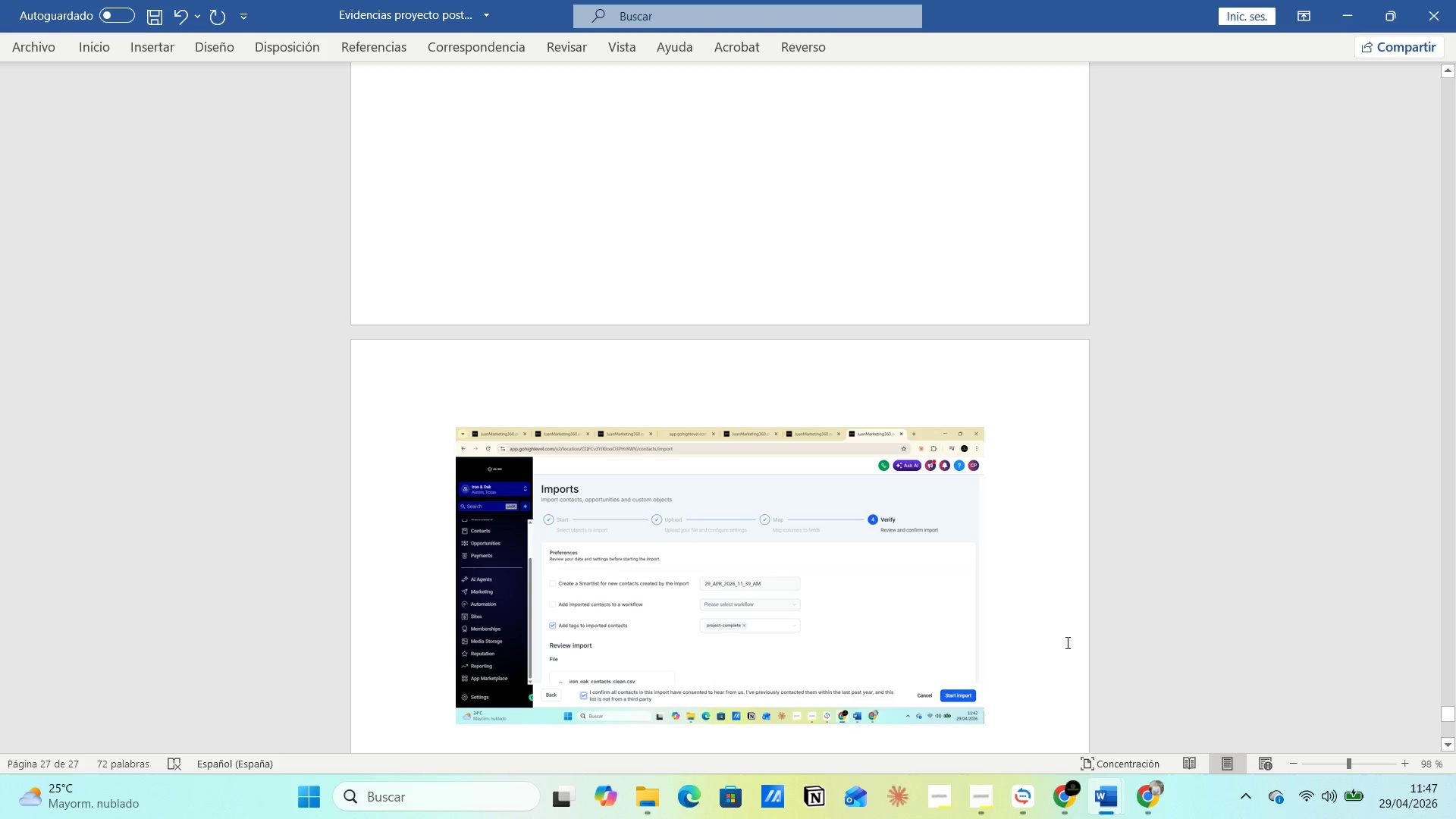 
key(Enter)
 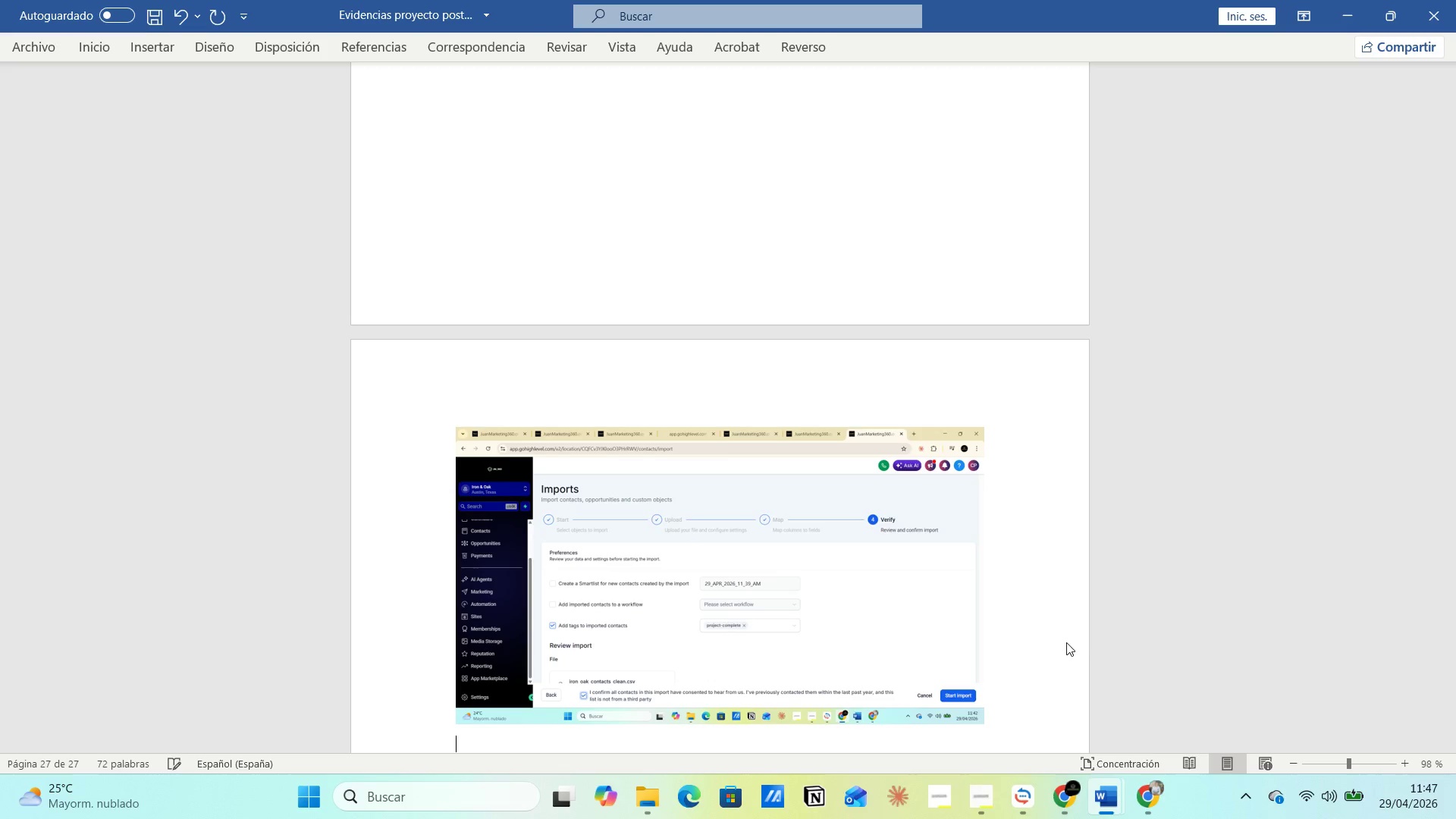 
key(Control+V)
 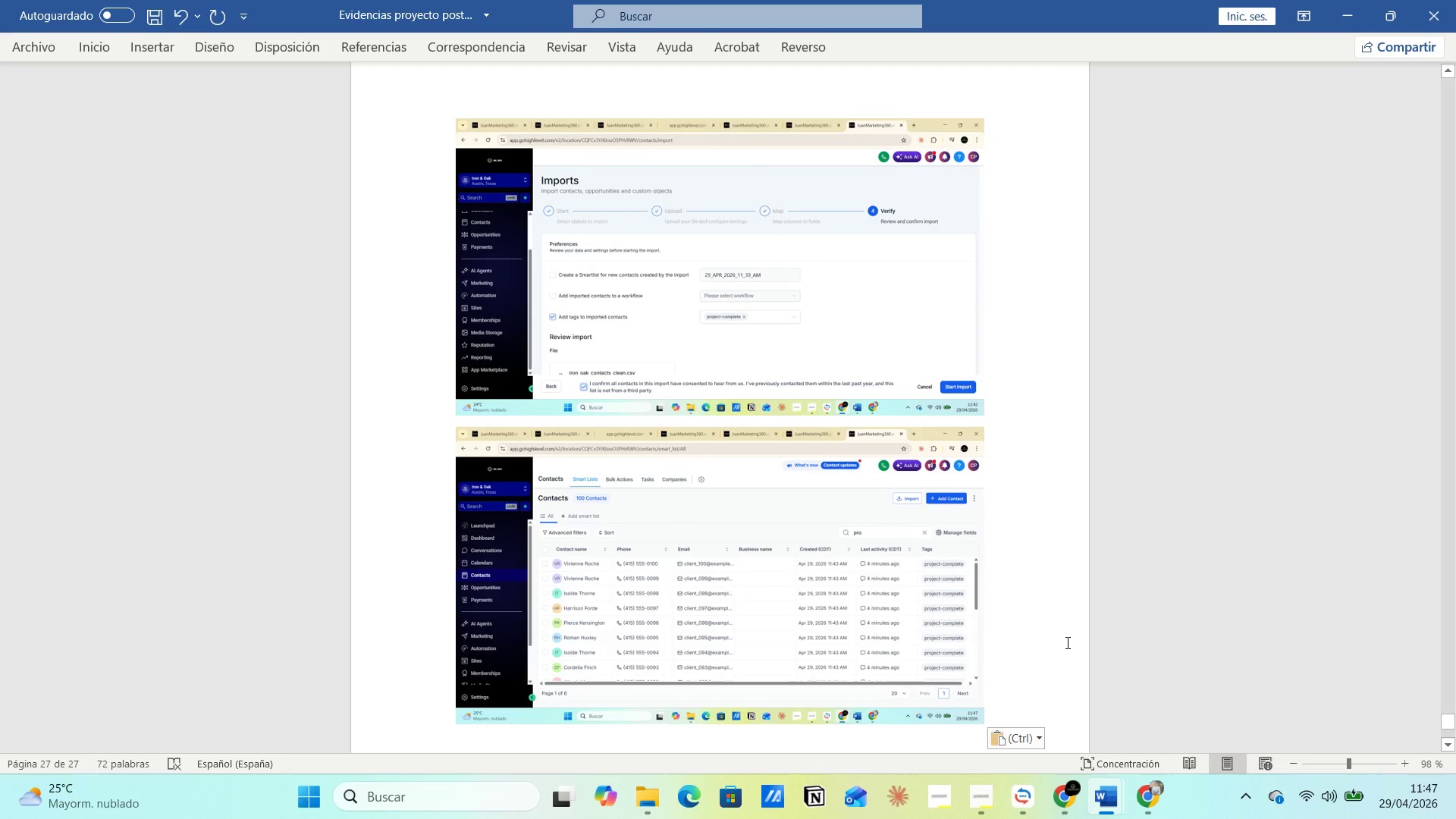 
scroll: coordinate [1161, 745], scroll_direction: down, amount: 3.0
 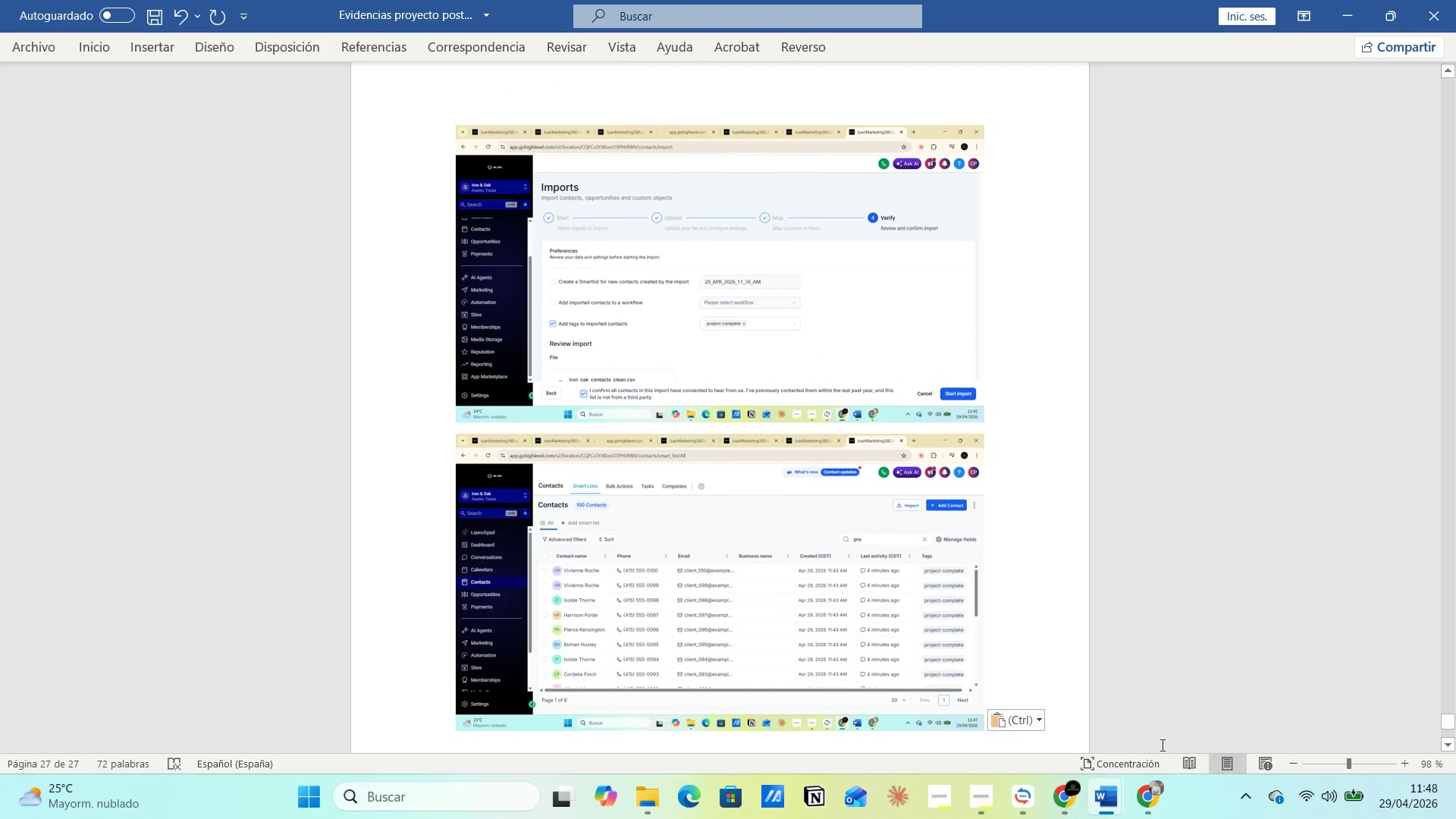 
scroll: coordinate [1161, 745], scroll_direction: up, amount: 3.0
 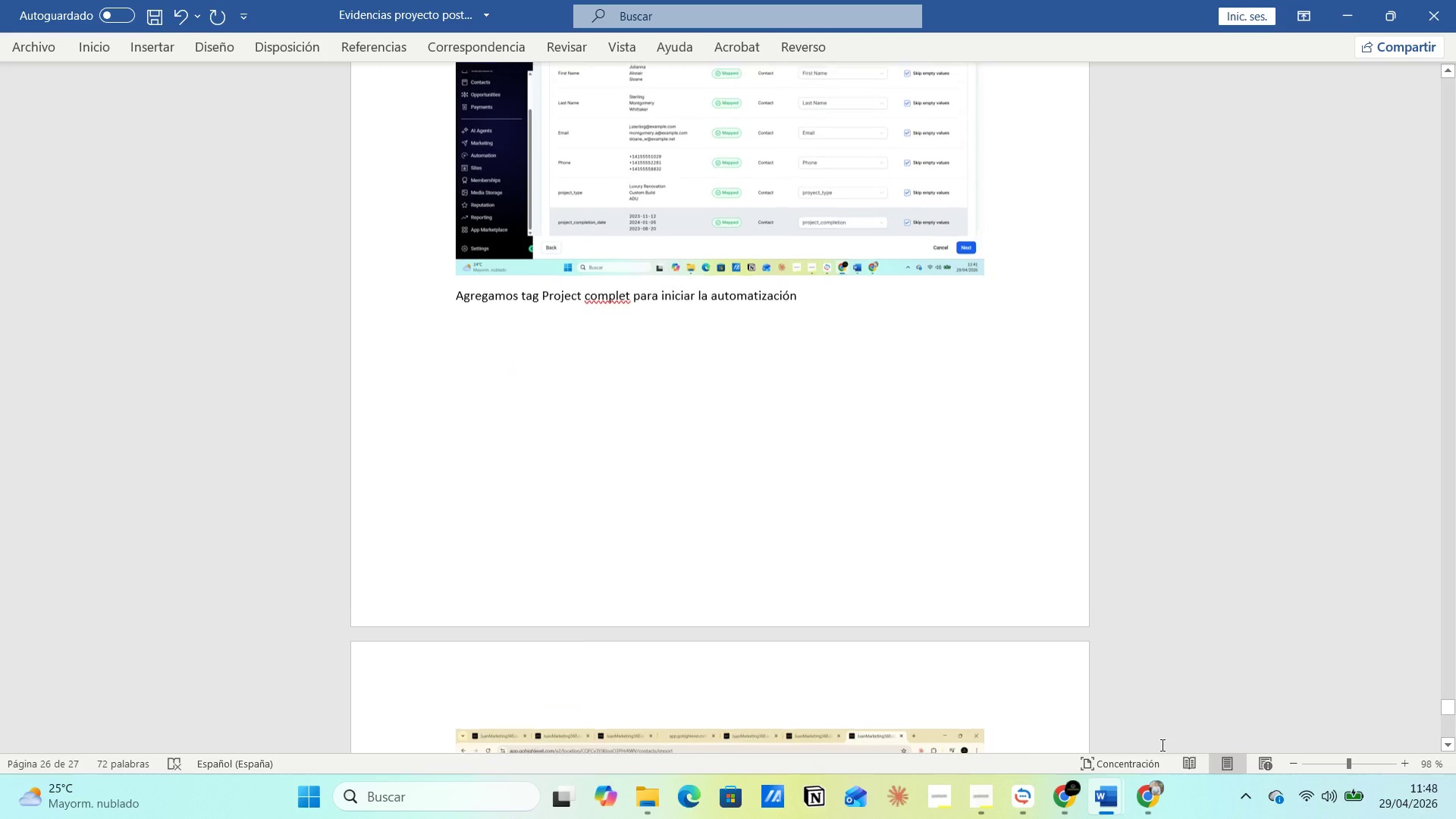 
left_click([812, 664])
 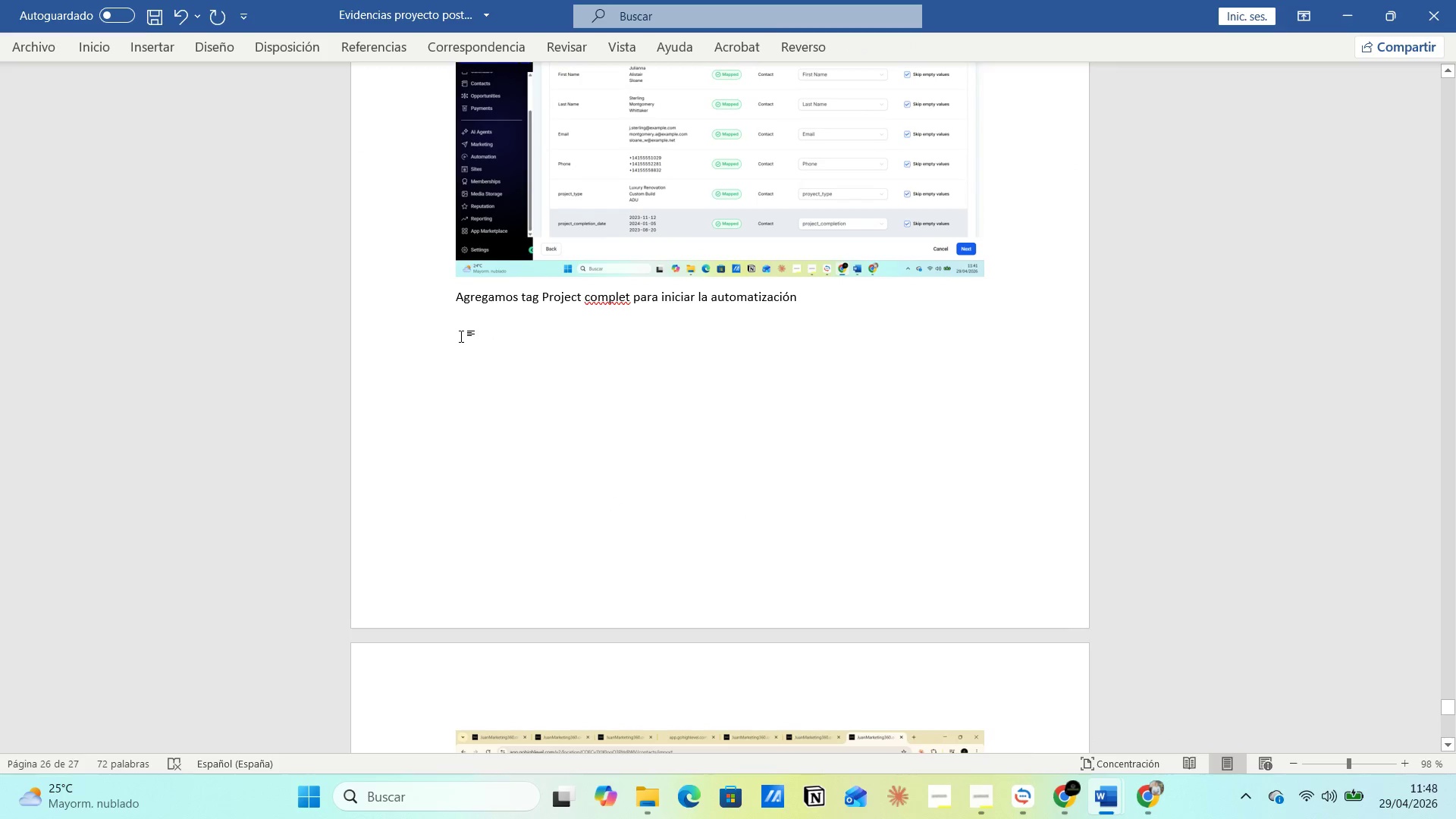 
left_click([451, 333])
 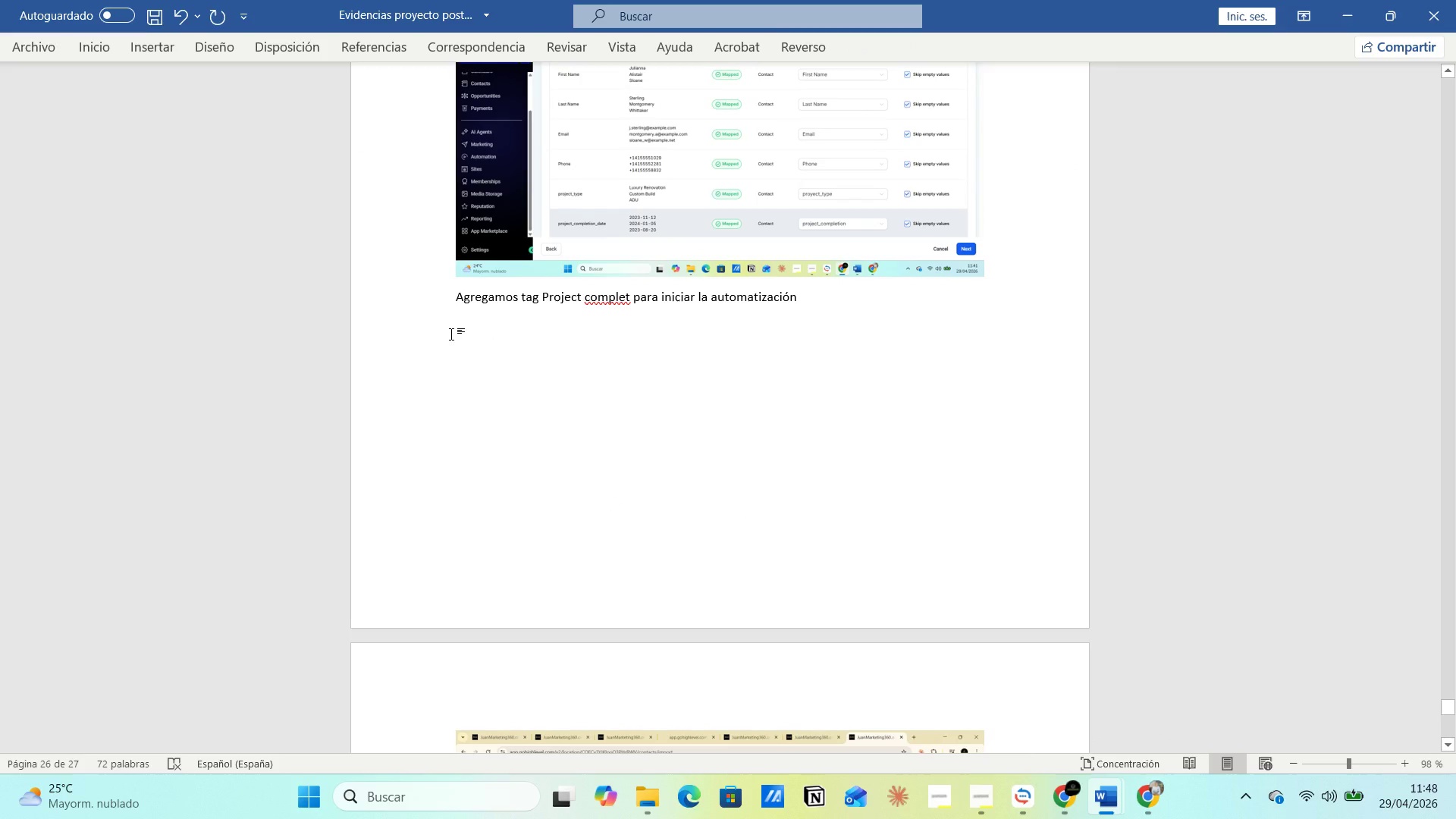 
key(Enter)
 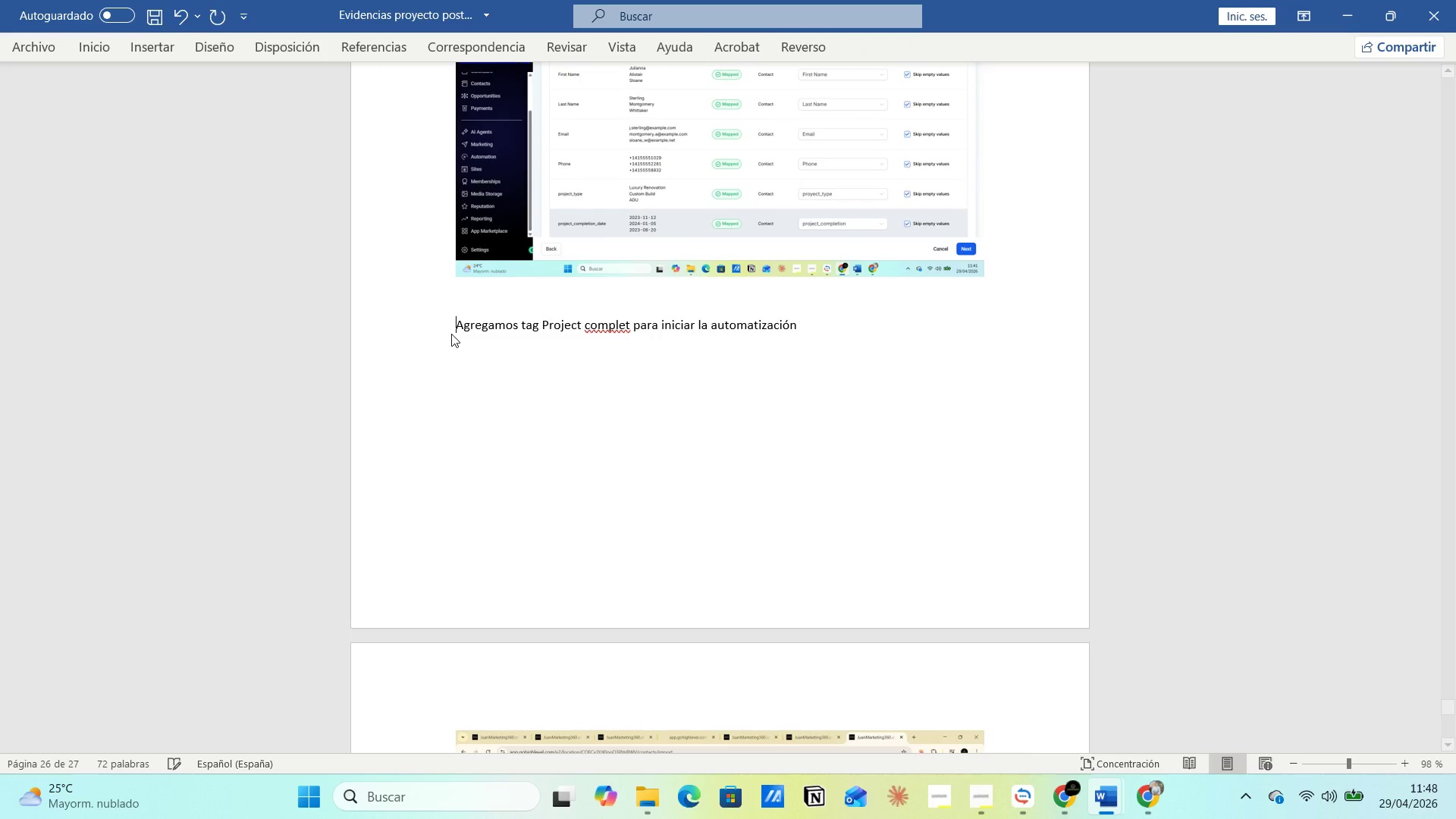 
key(Enter)
 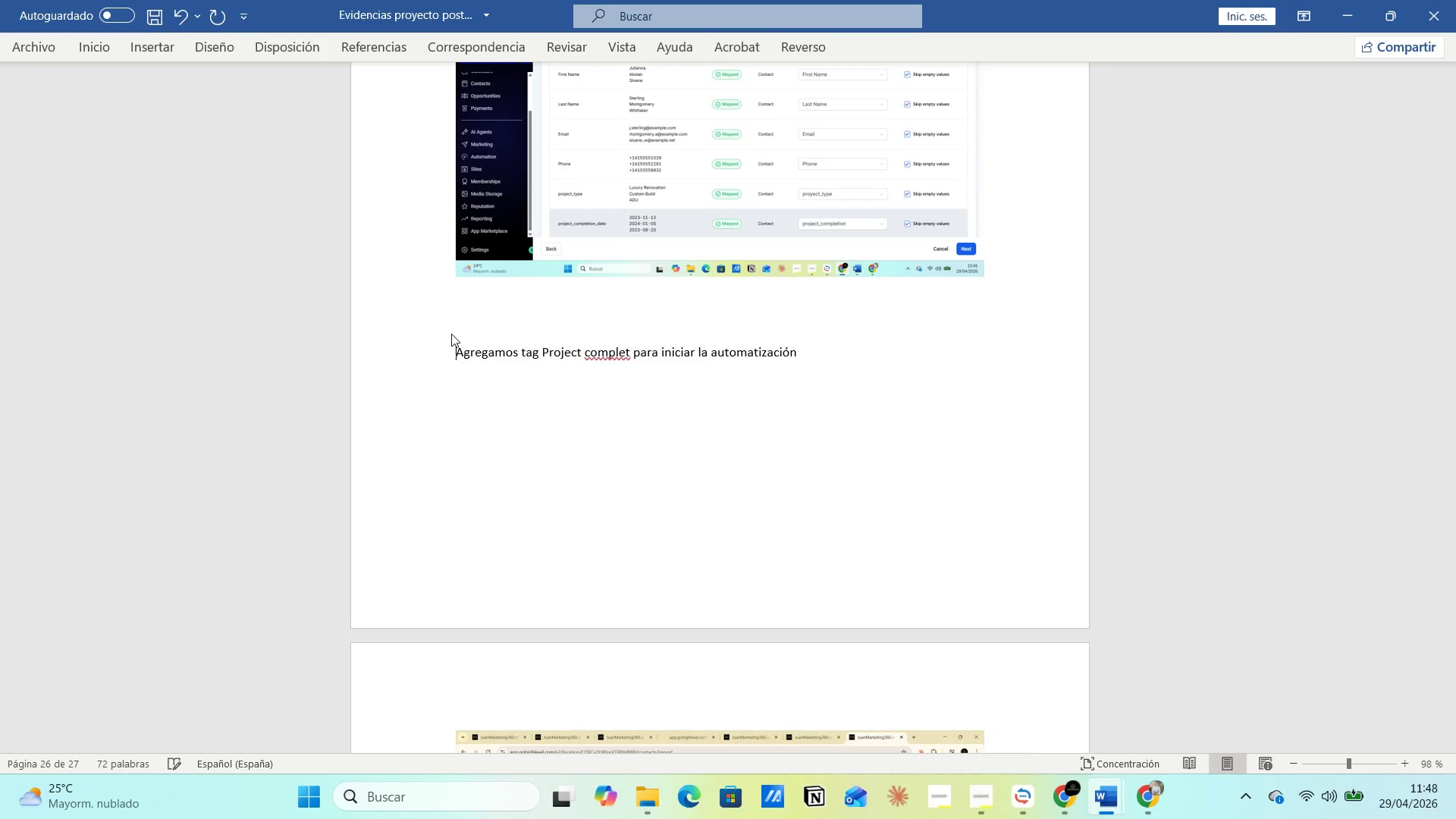 
key(Enter)
 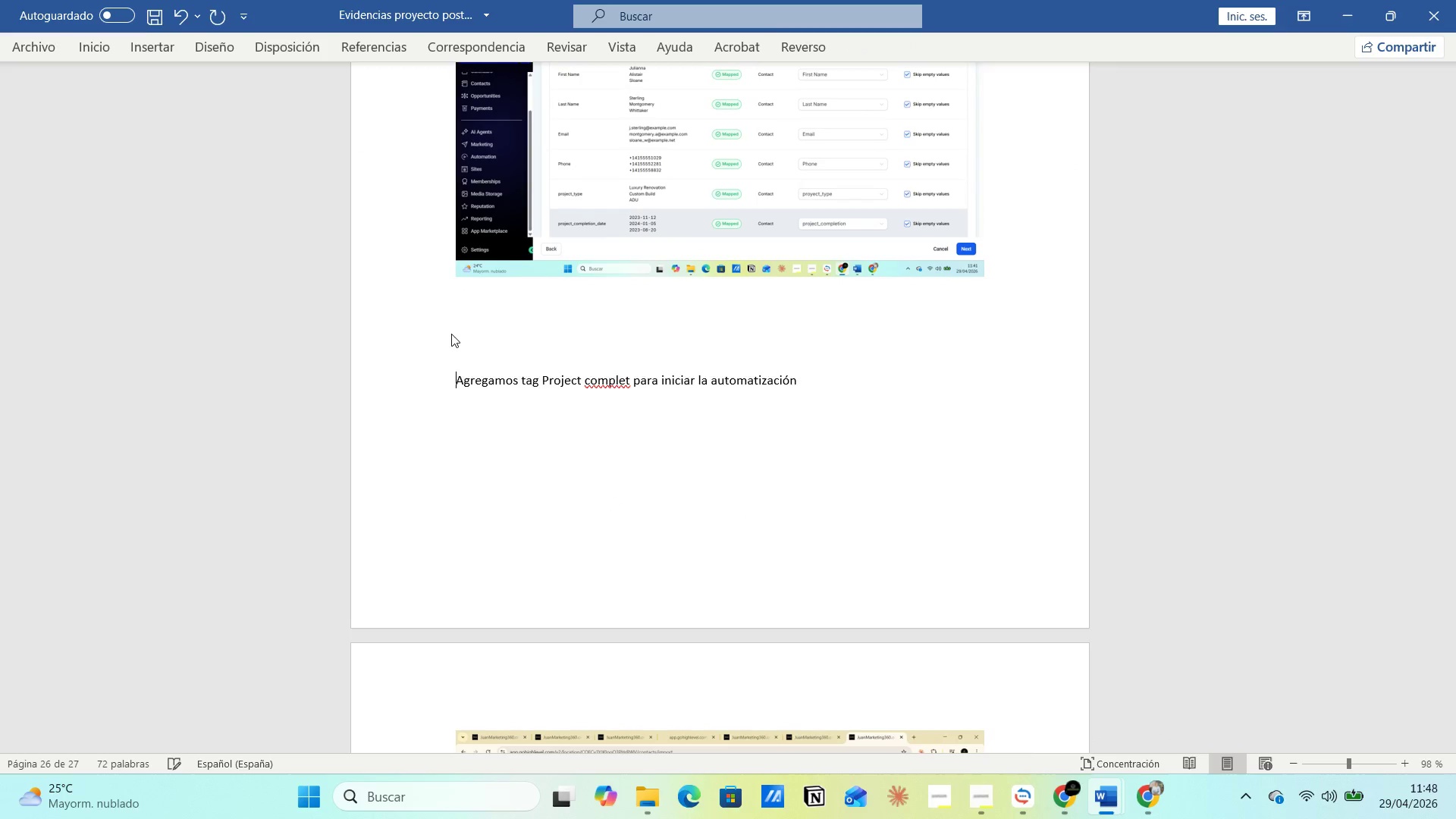 
key(Enter)
 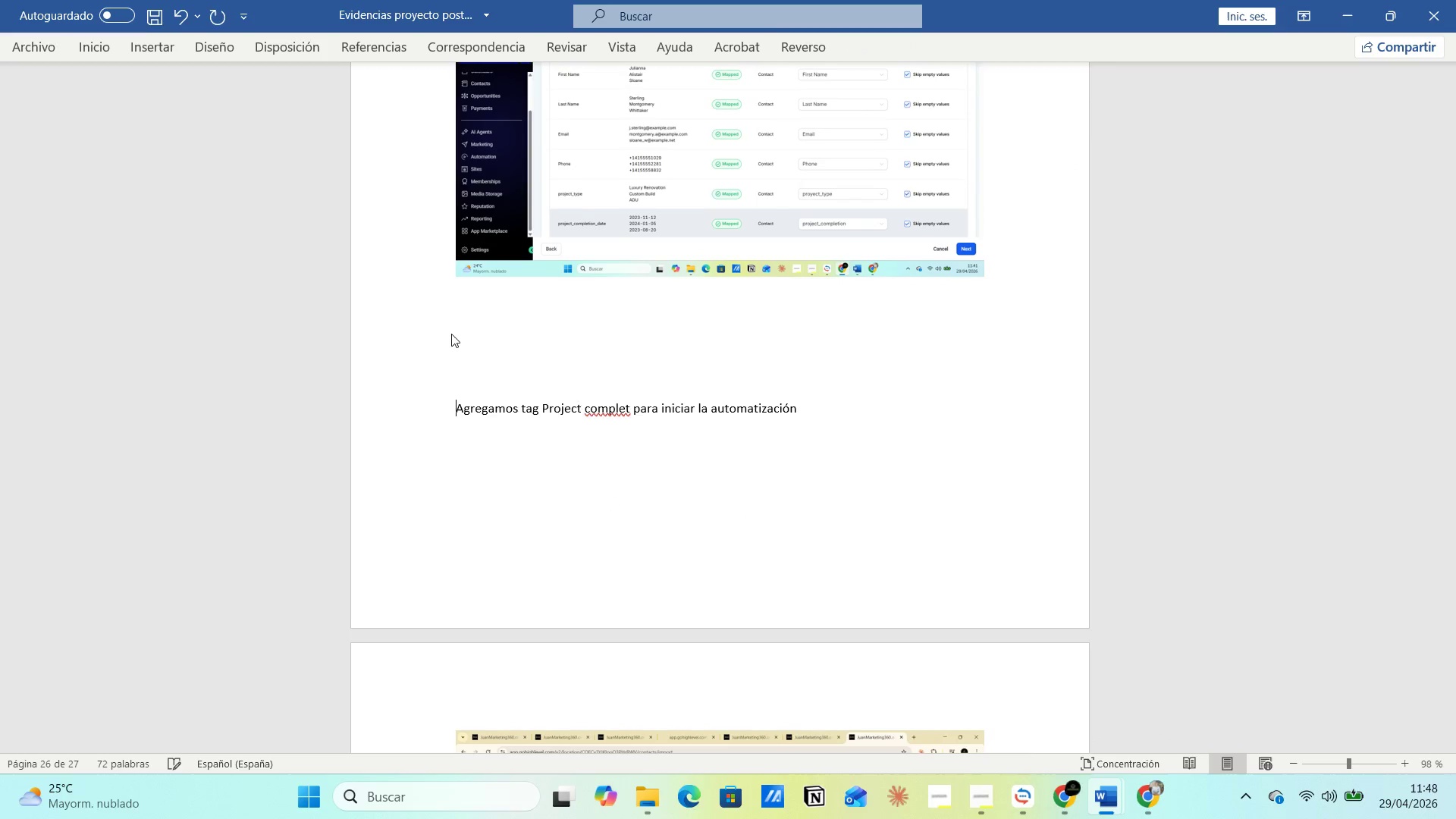 
key(Enter)
 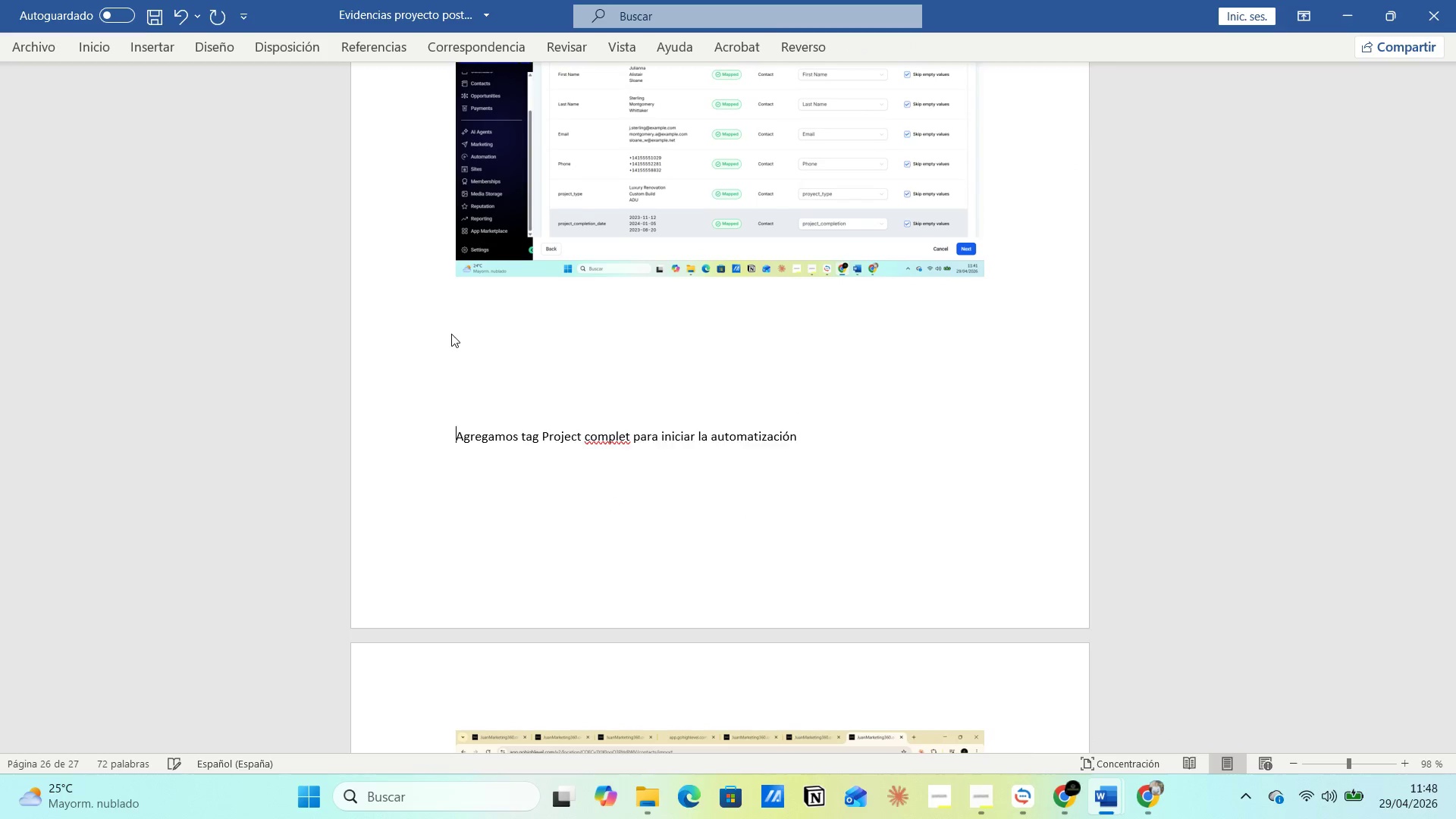 
key(Enter)
 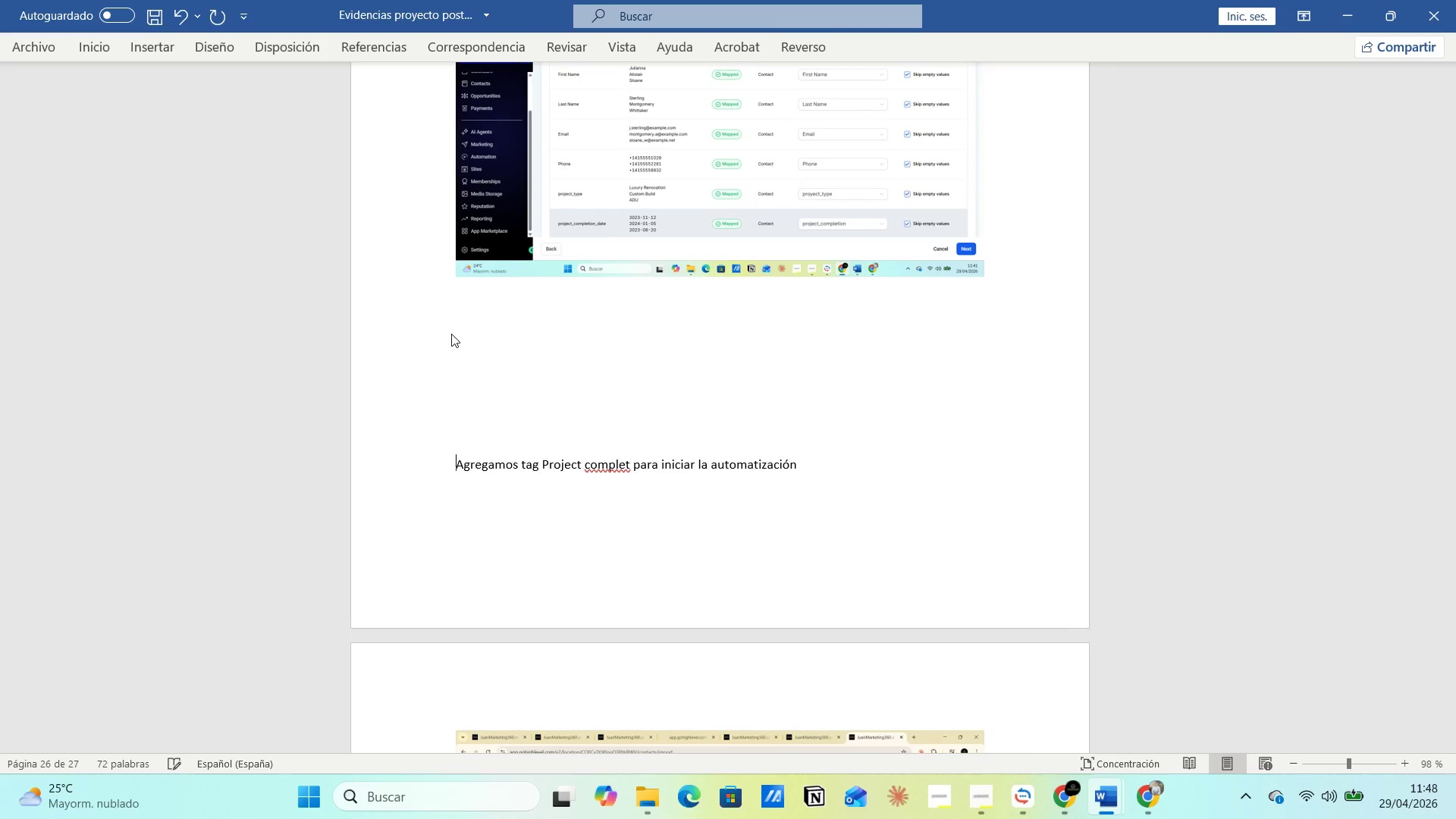 
key(Enter)
 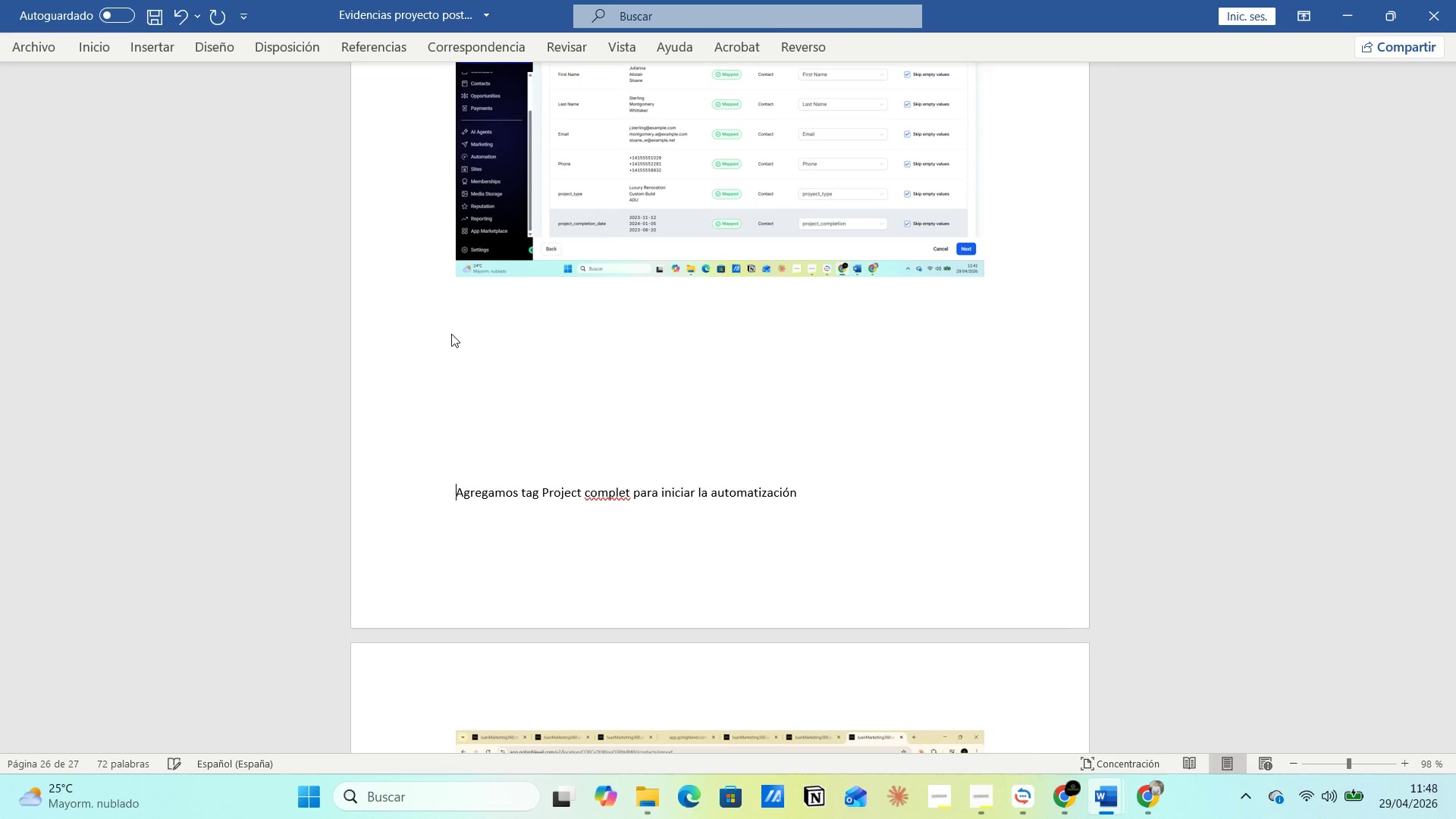 
key(Enter)
 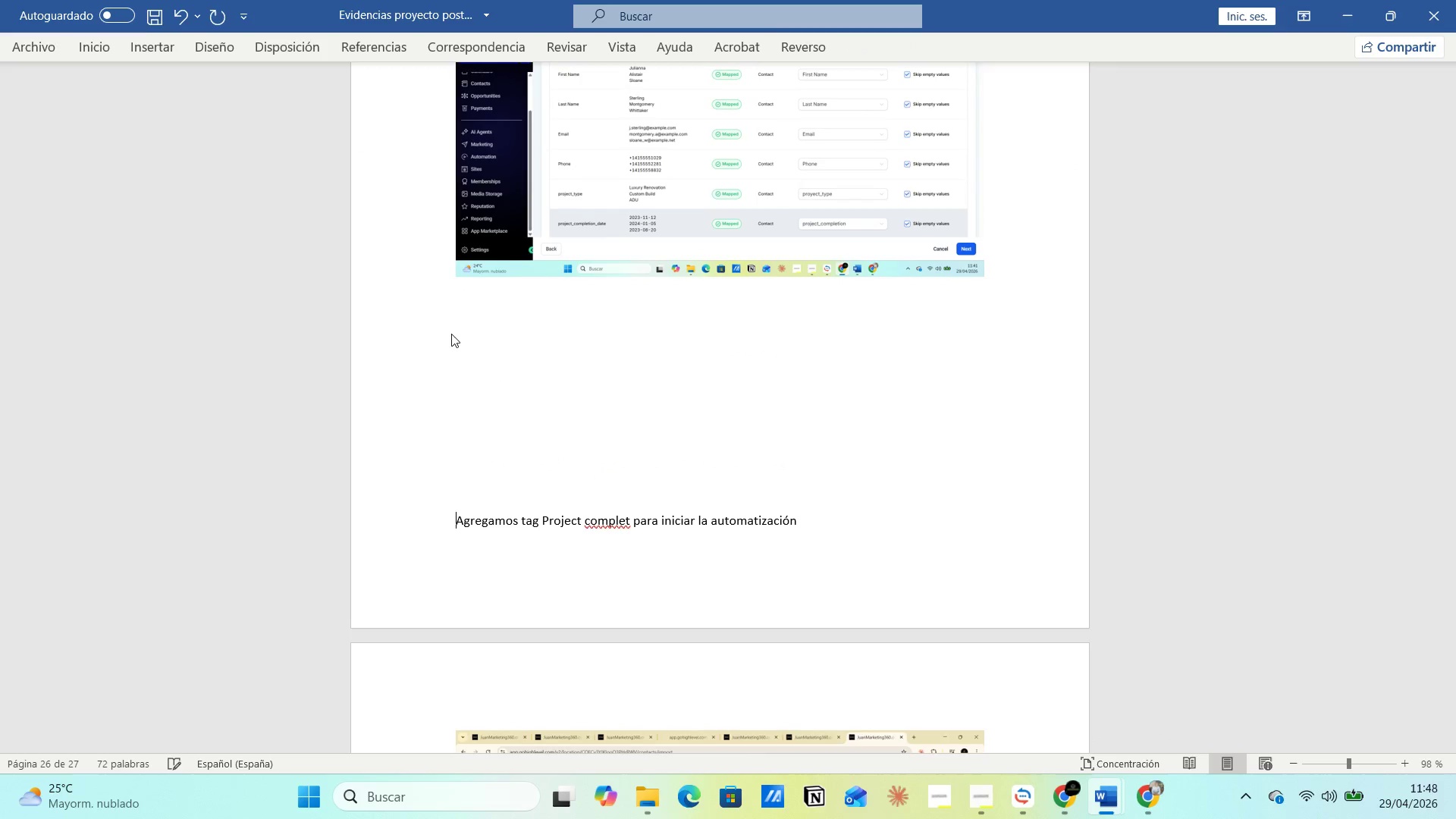 
key(Enter)
 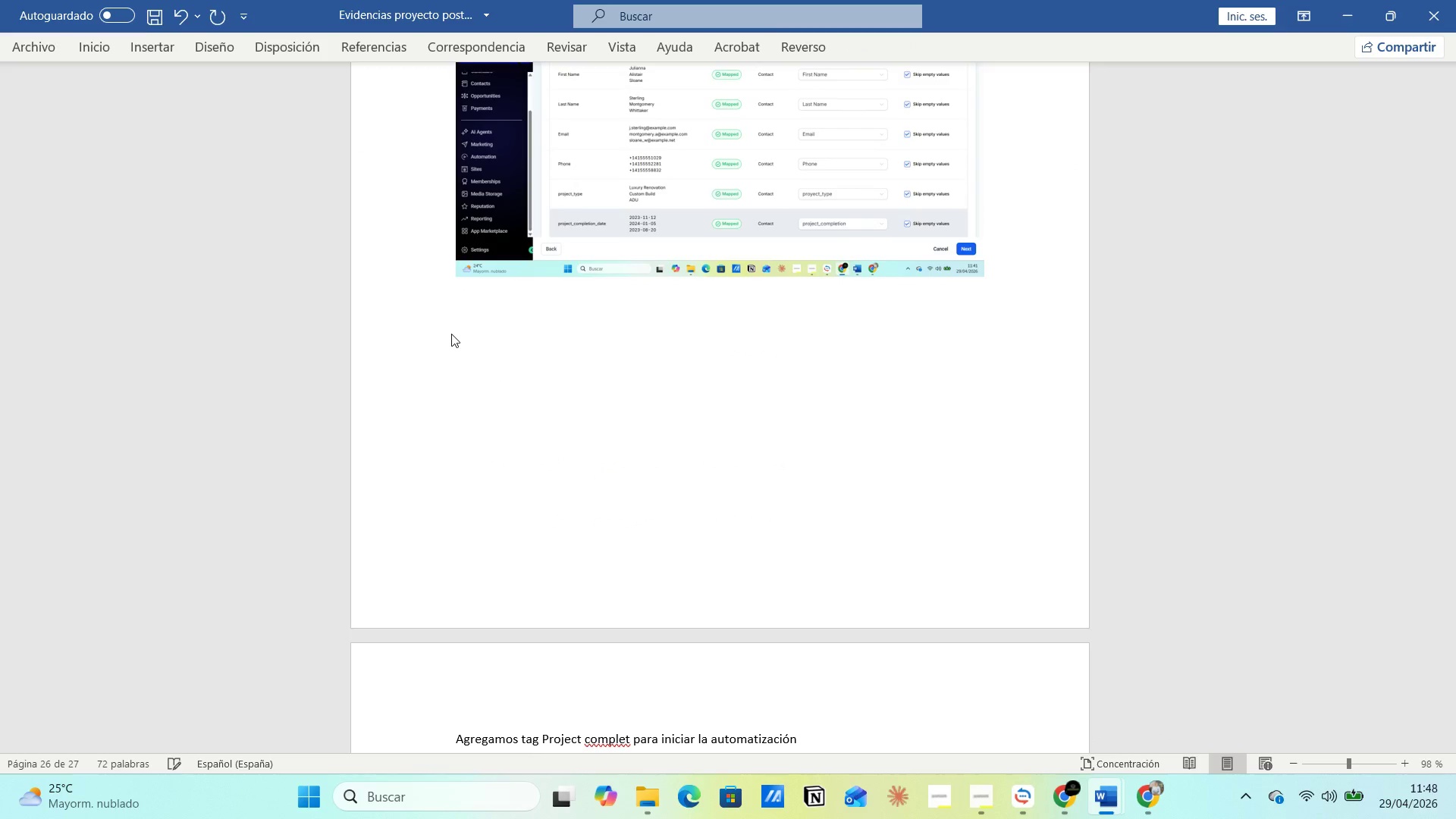 
scroll: coordinate [702, 437], scroll_direction: down, amount: 15.0
 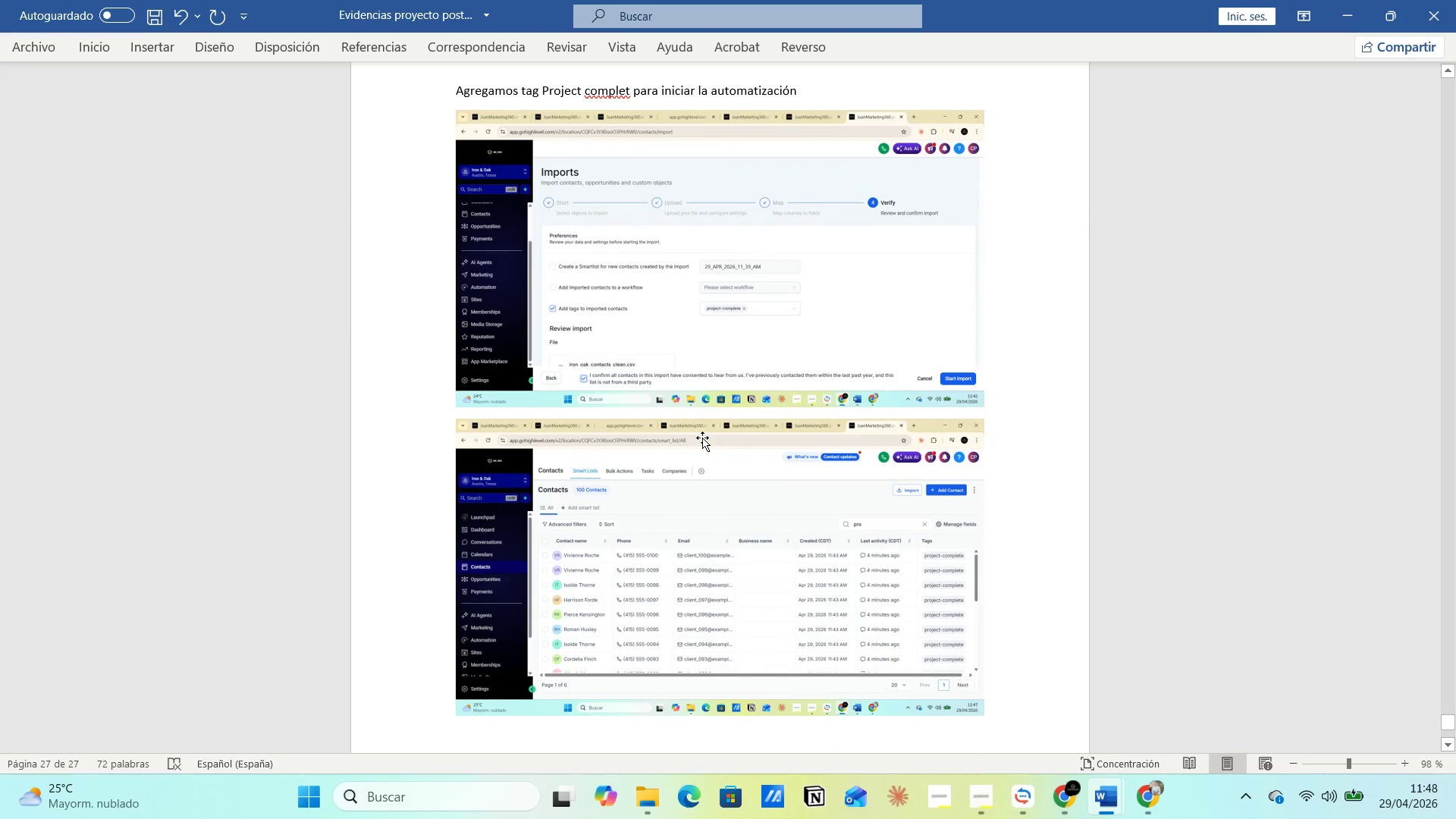 
key(Control+G)
 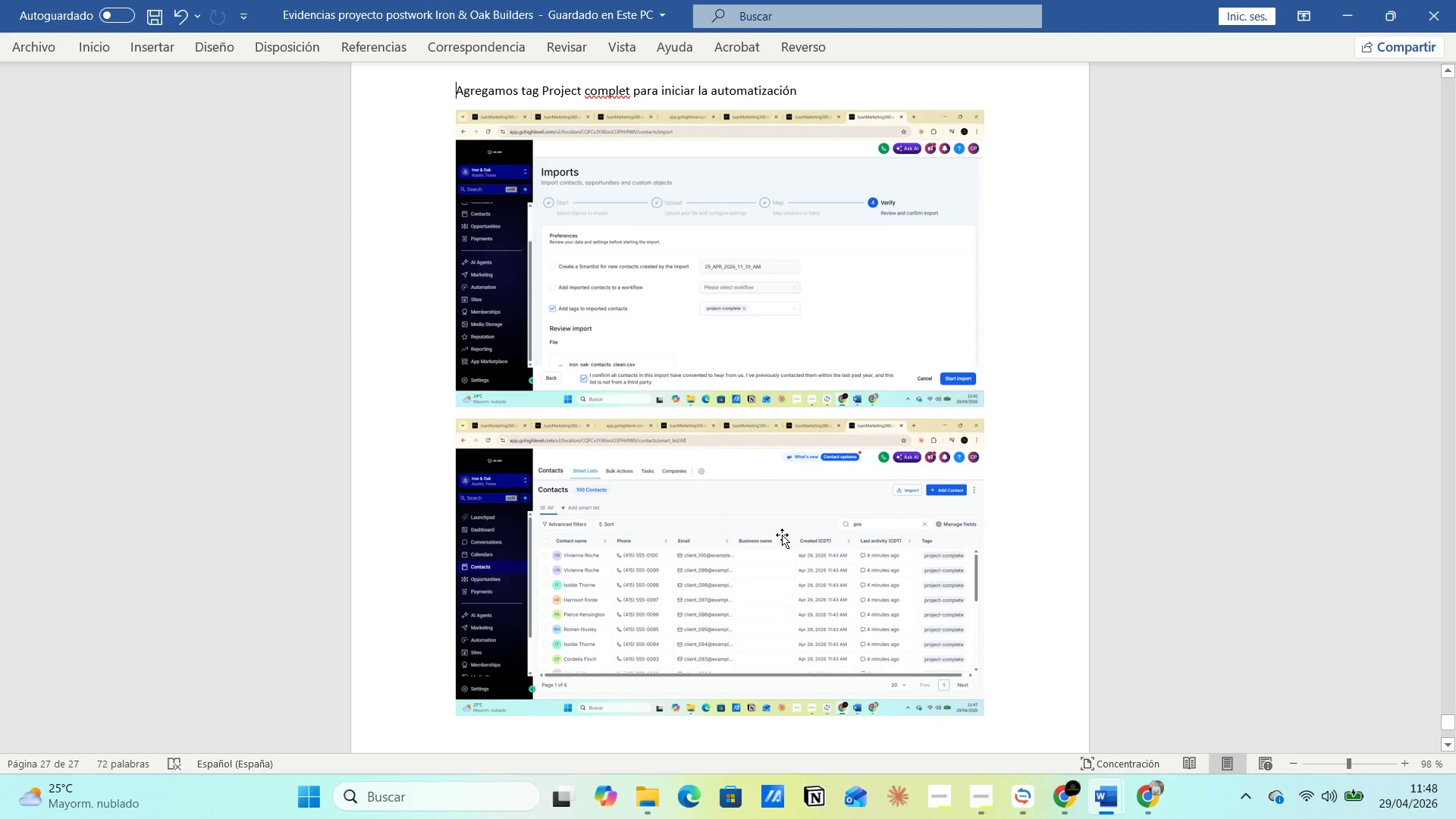 
scroll: coordinate [996, 658], scroll_direction: up, amount: 17.0
 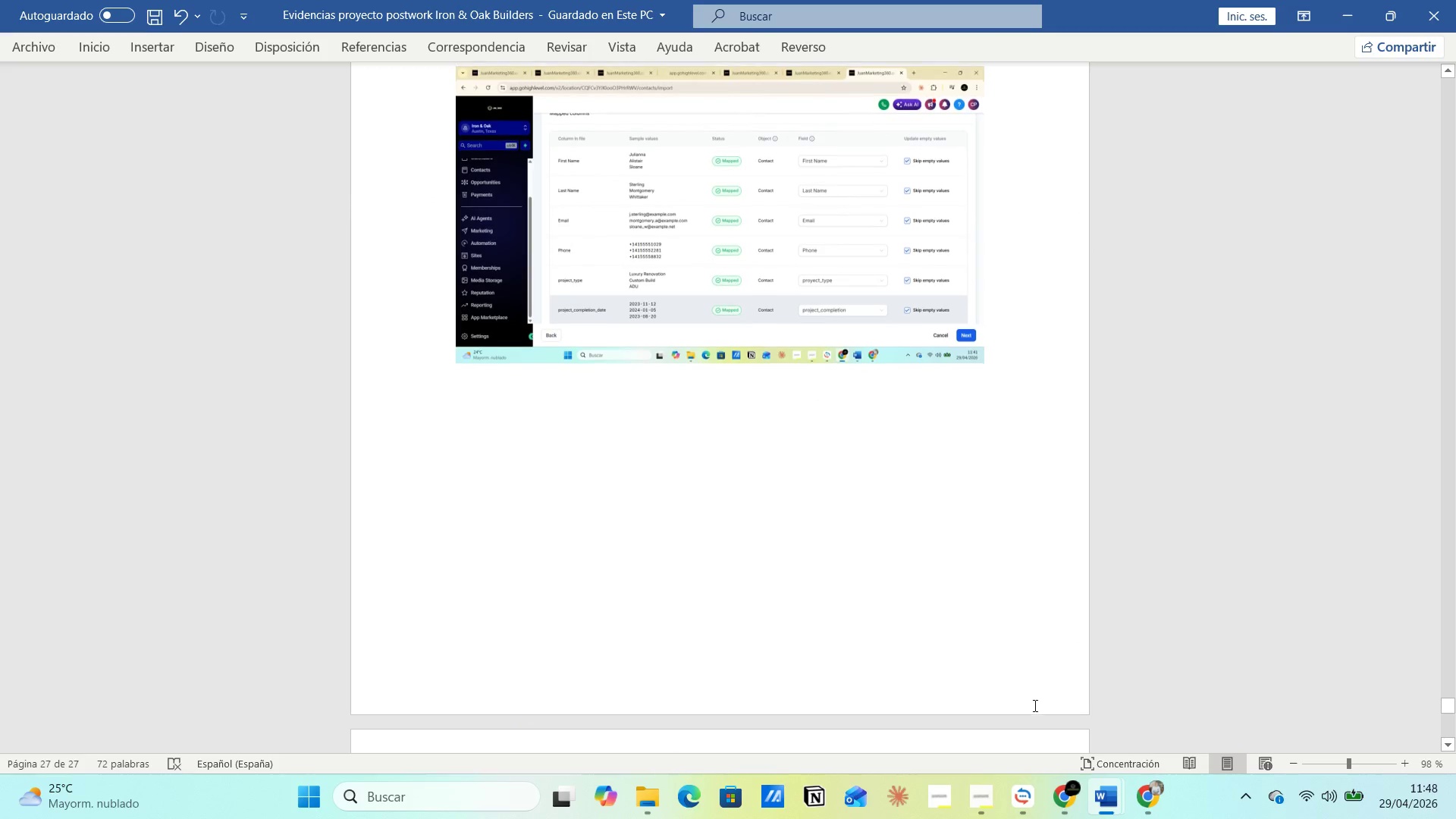 
scroll: coordinate [1040, 709], scroll_direction: down, amount: 3.0
 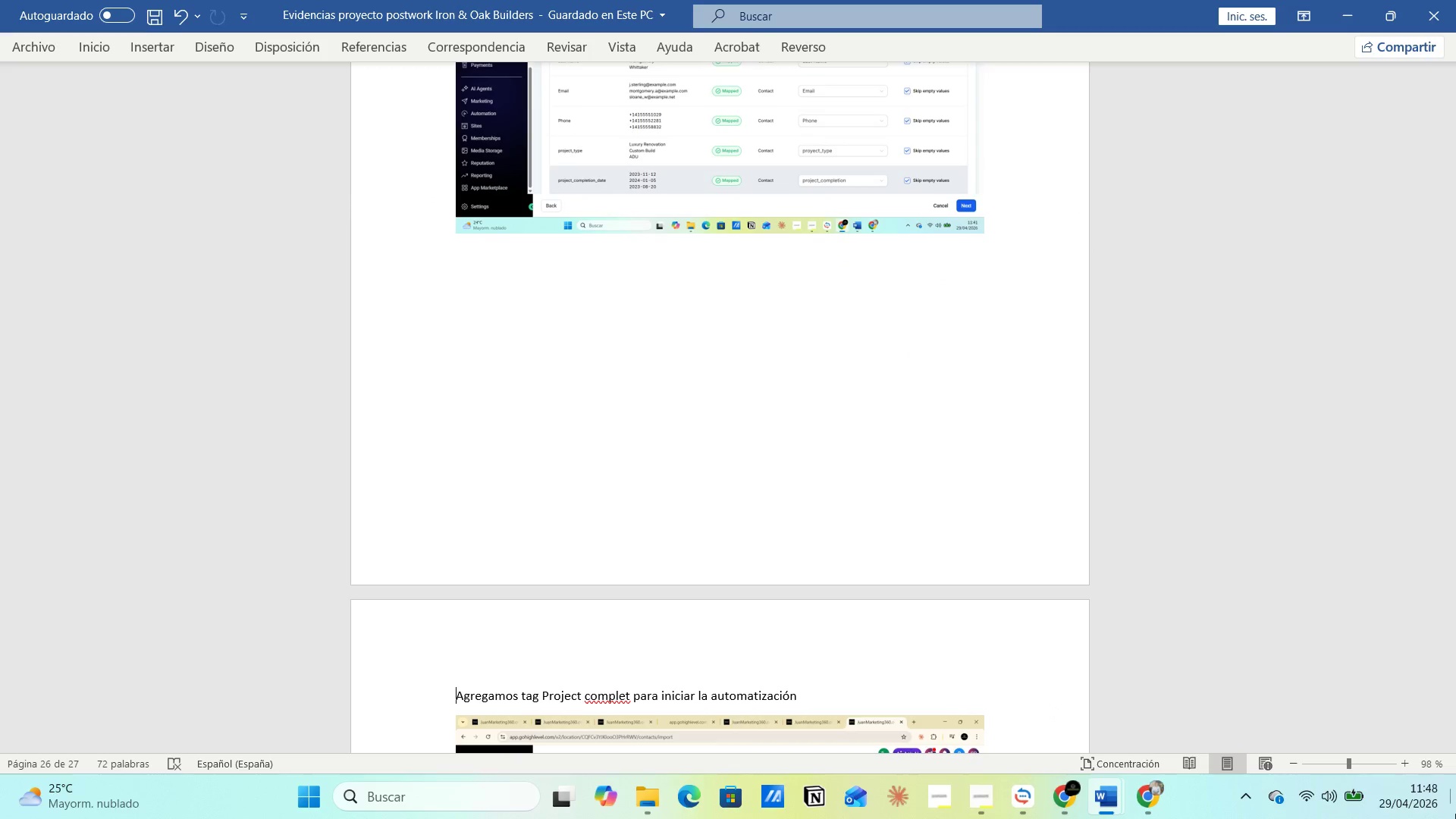 
left_click([1454, 814])
 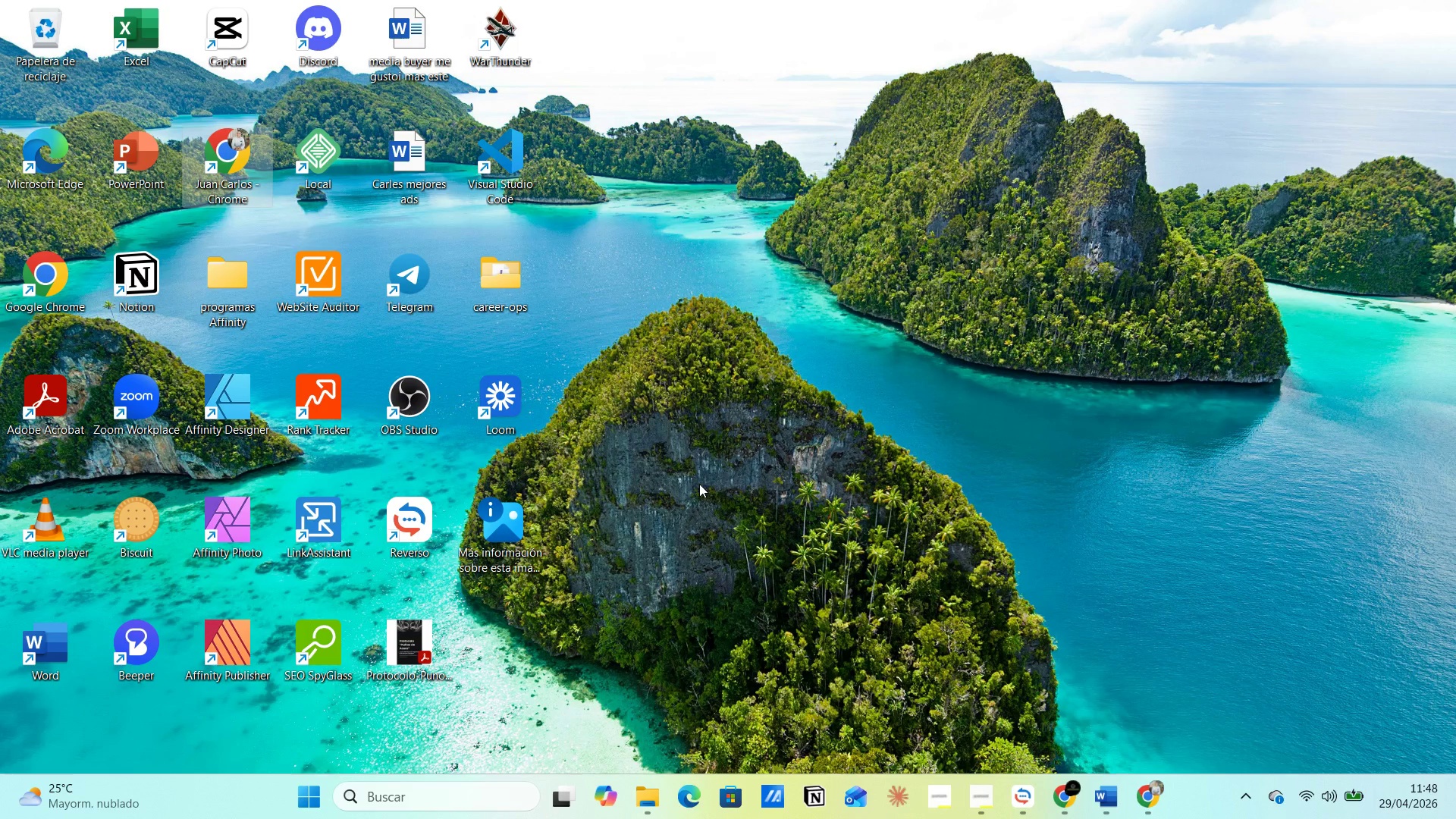 
wait(18.62)
 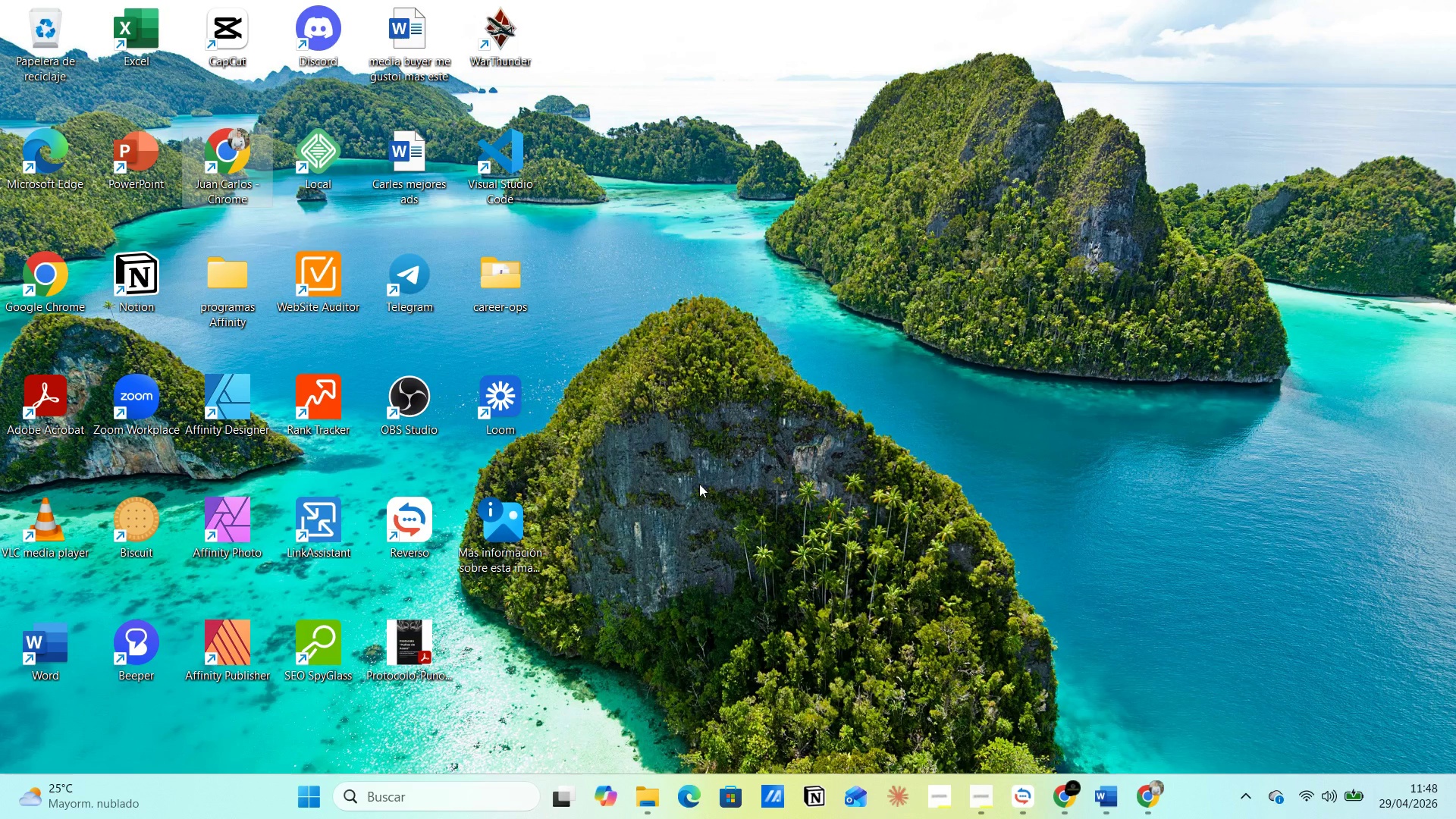 
double_click([497, 397])
 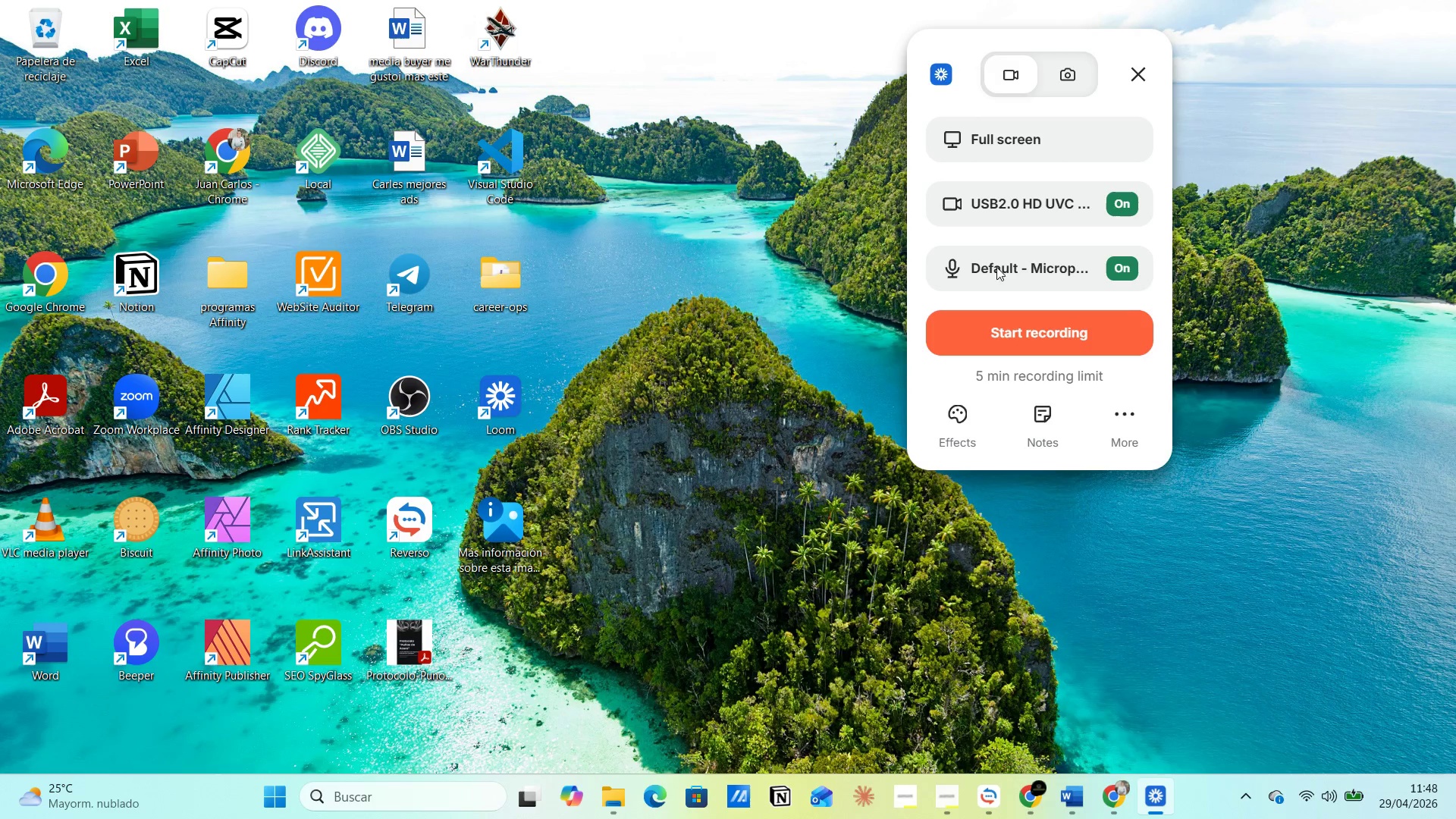 
left_click_drag(start_coordinate=[1029, 47], to_coordinate=[1064, 57])
 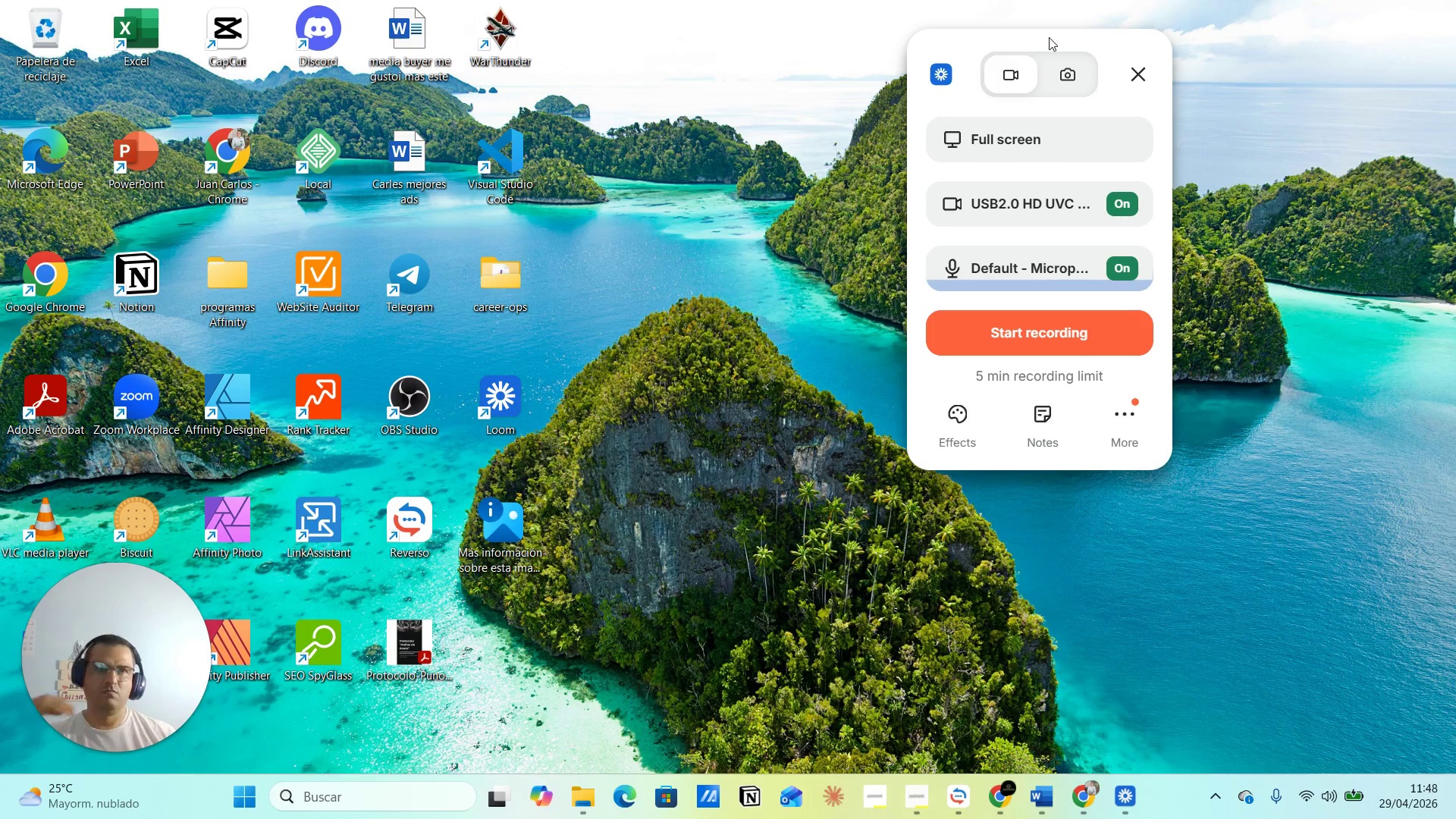 
wait(5.22)
 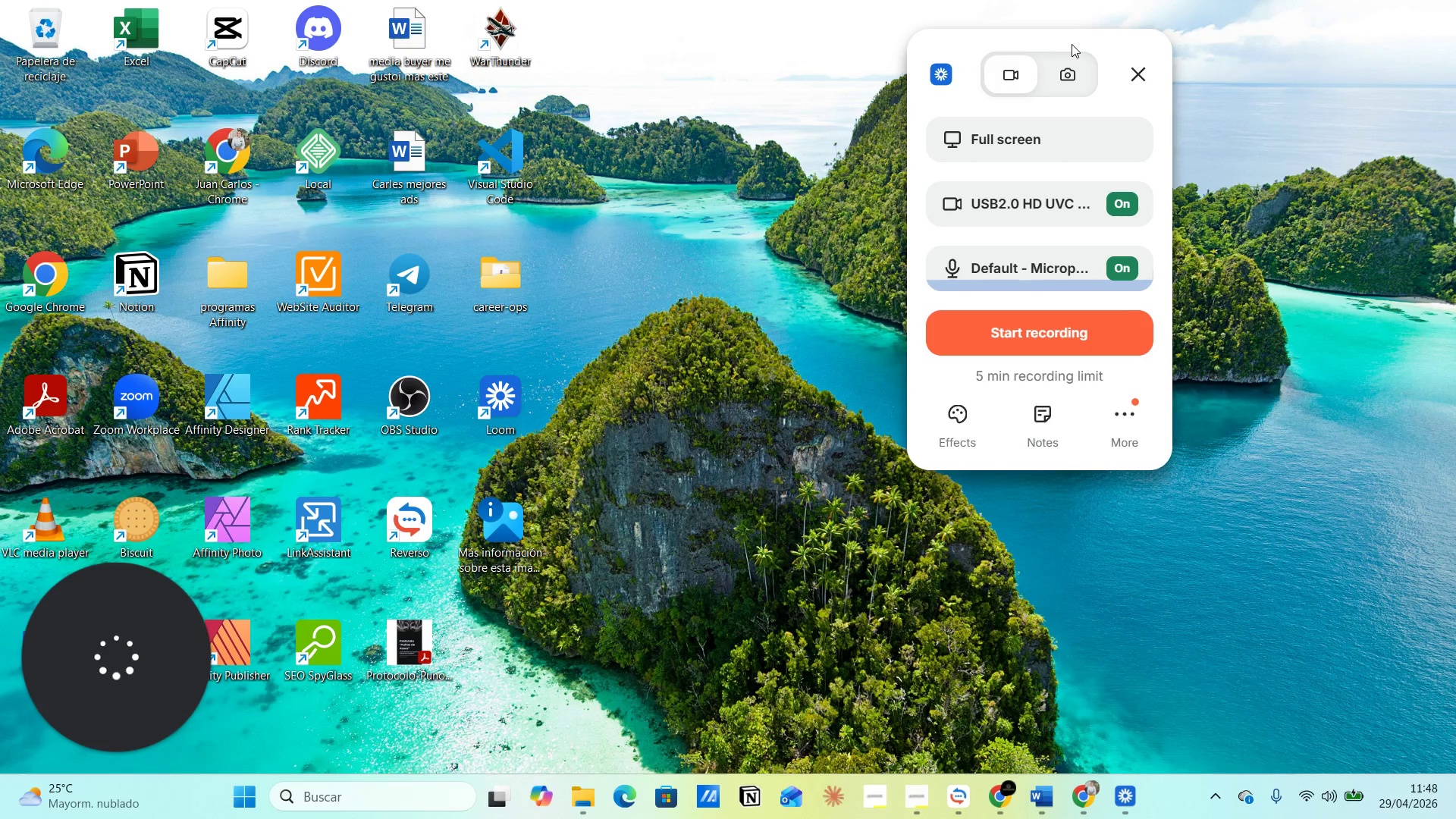 
left_click_drag(start_coordinate=[1072, 34], to_coordinate=[1222, 137])
 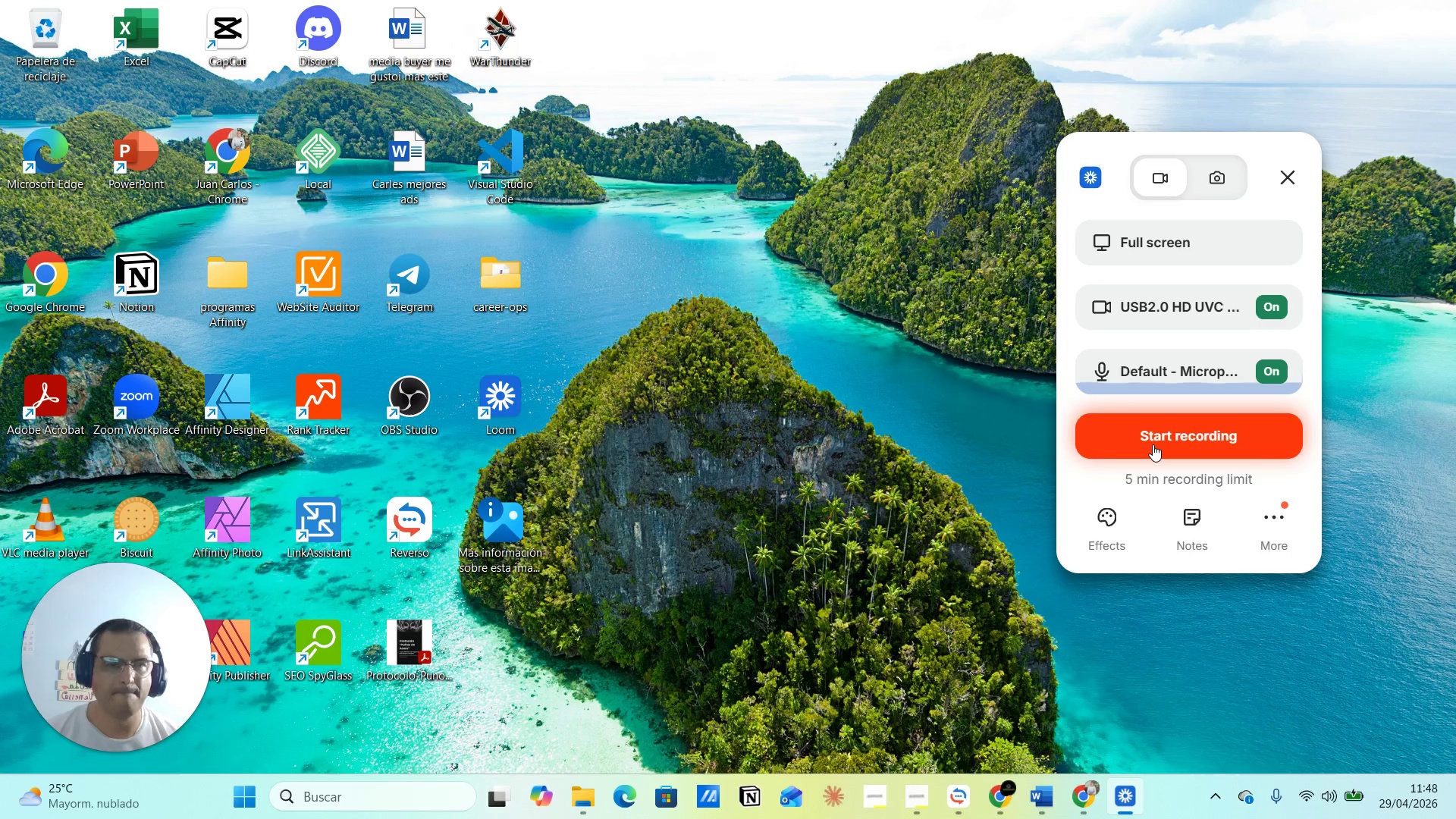 
left_click([1153, 443])
 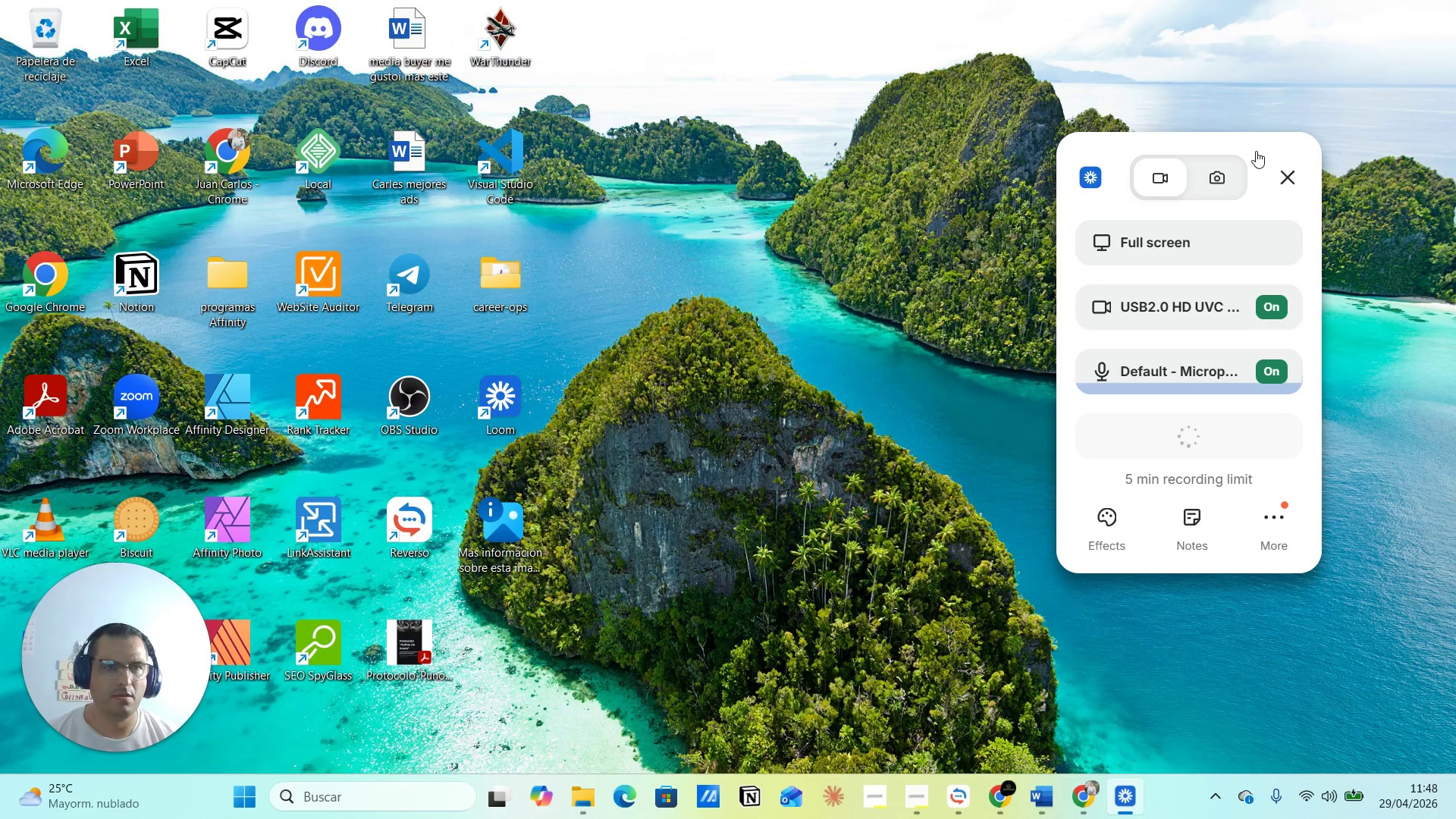 
left_click_drag(start_coordinate=[1254, 146], to_coordinate=[1262, 259])
 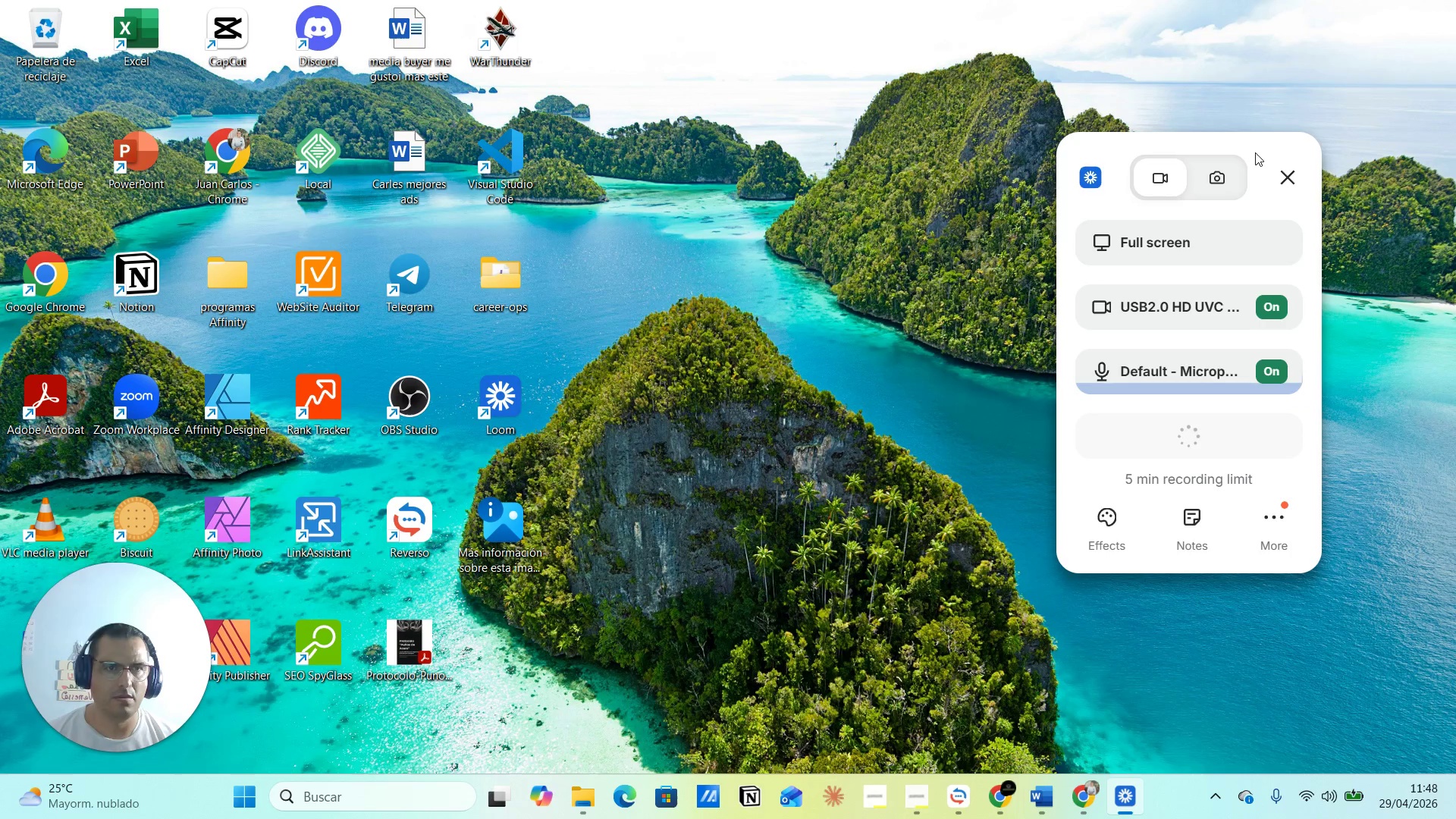 
left_click_drag(start_coordinate=[1255, 150], to_coordinate=[1348, 762])
 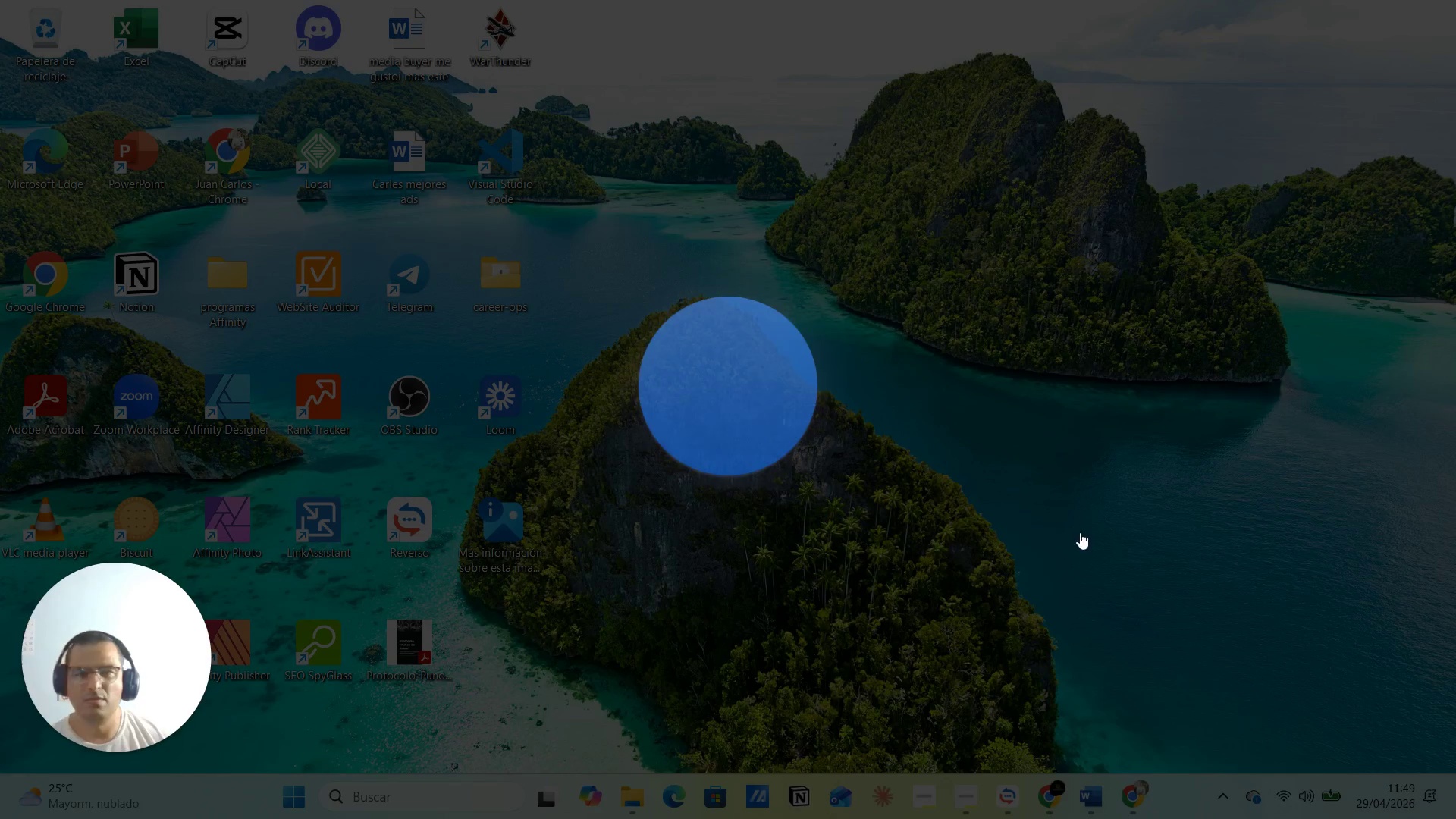 
wait(7.06)
 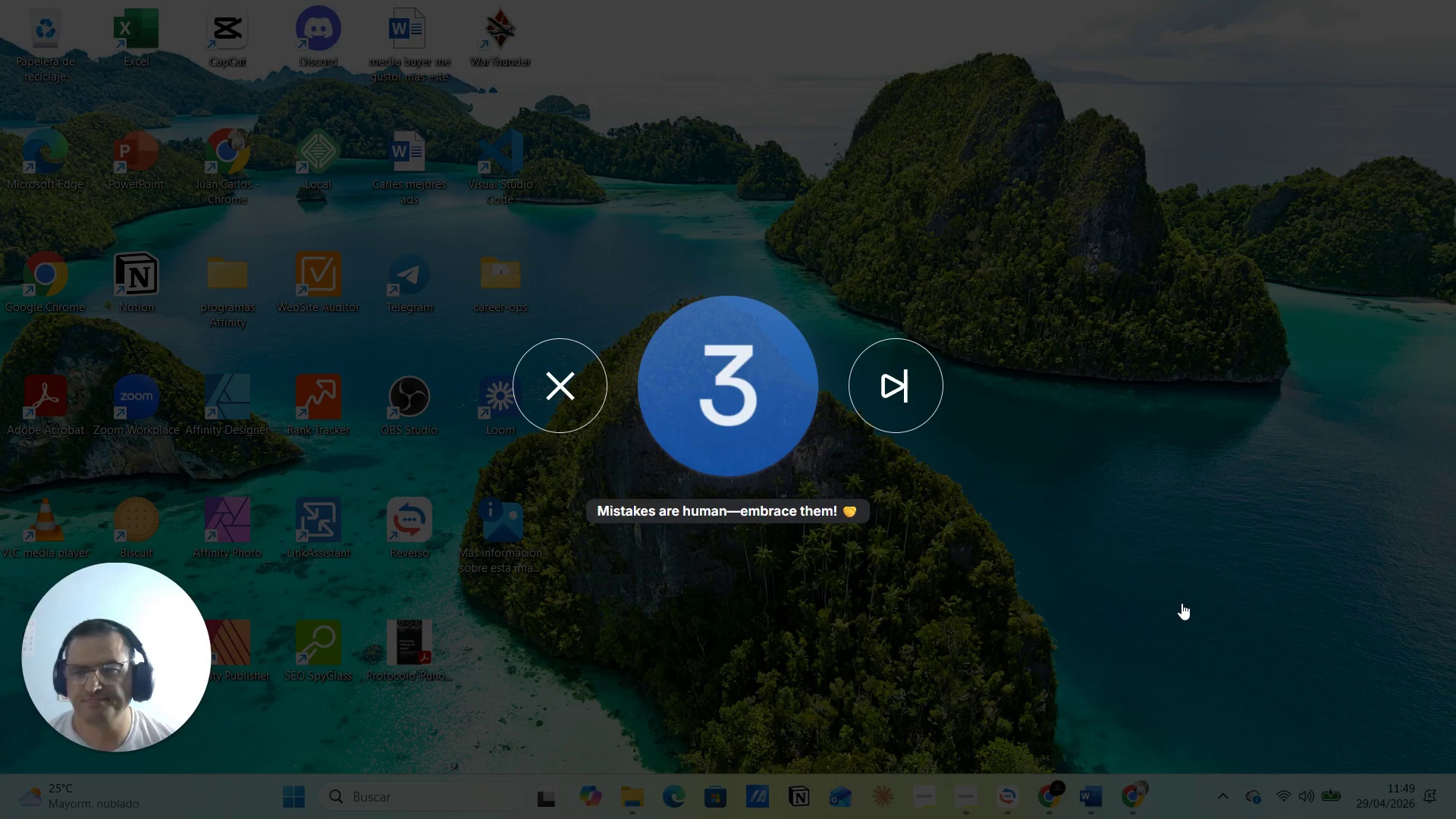 
left_click_drag(start_coordinate=[83, 598], to_coordinate=[1357, 0])
 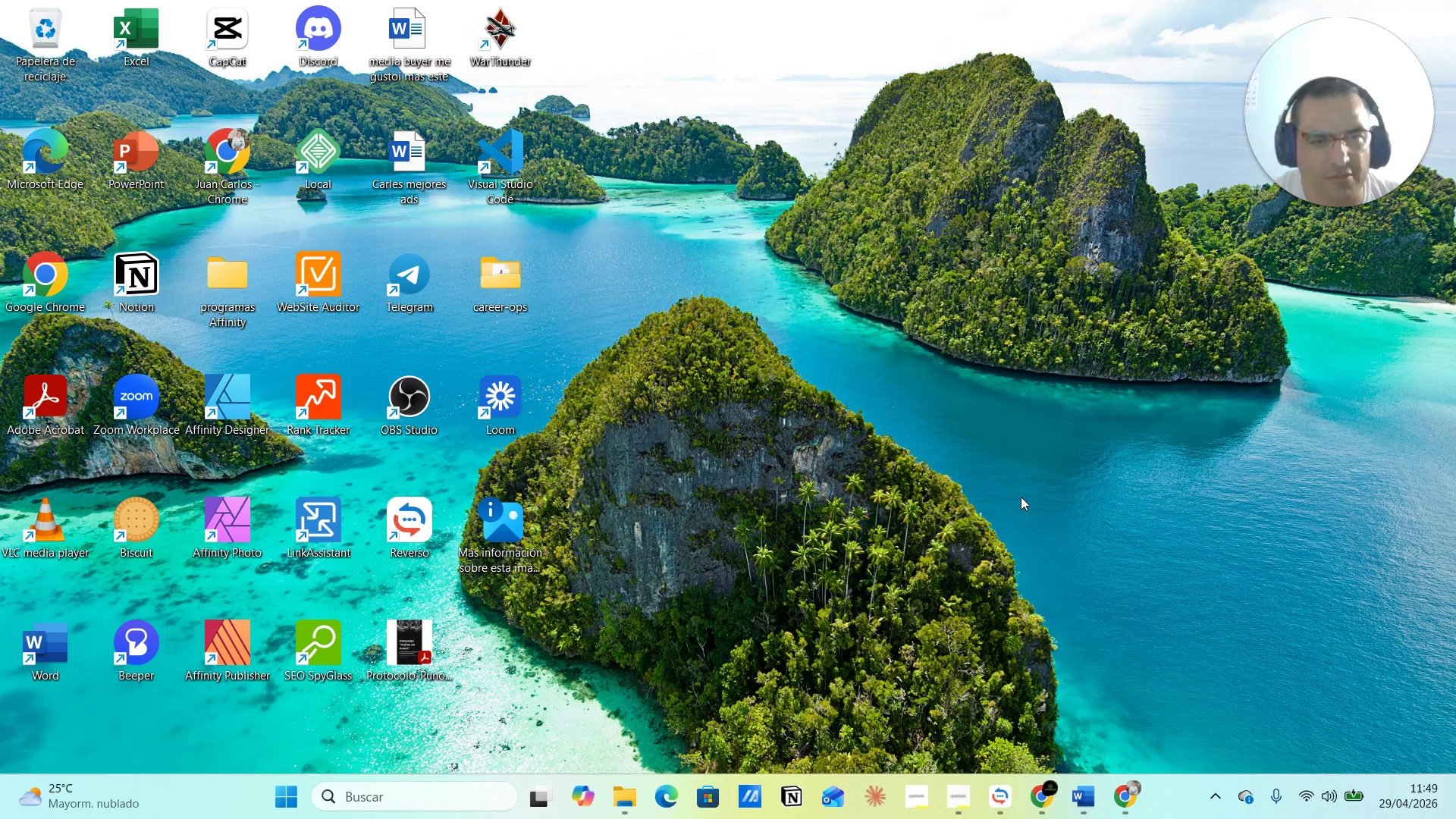 
wait(15.7)
 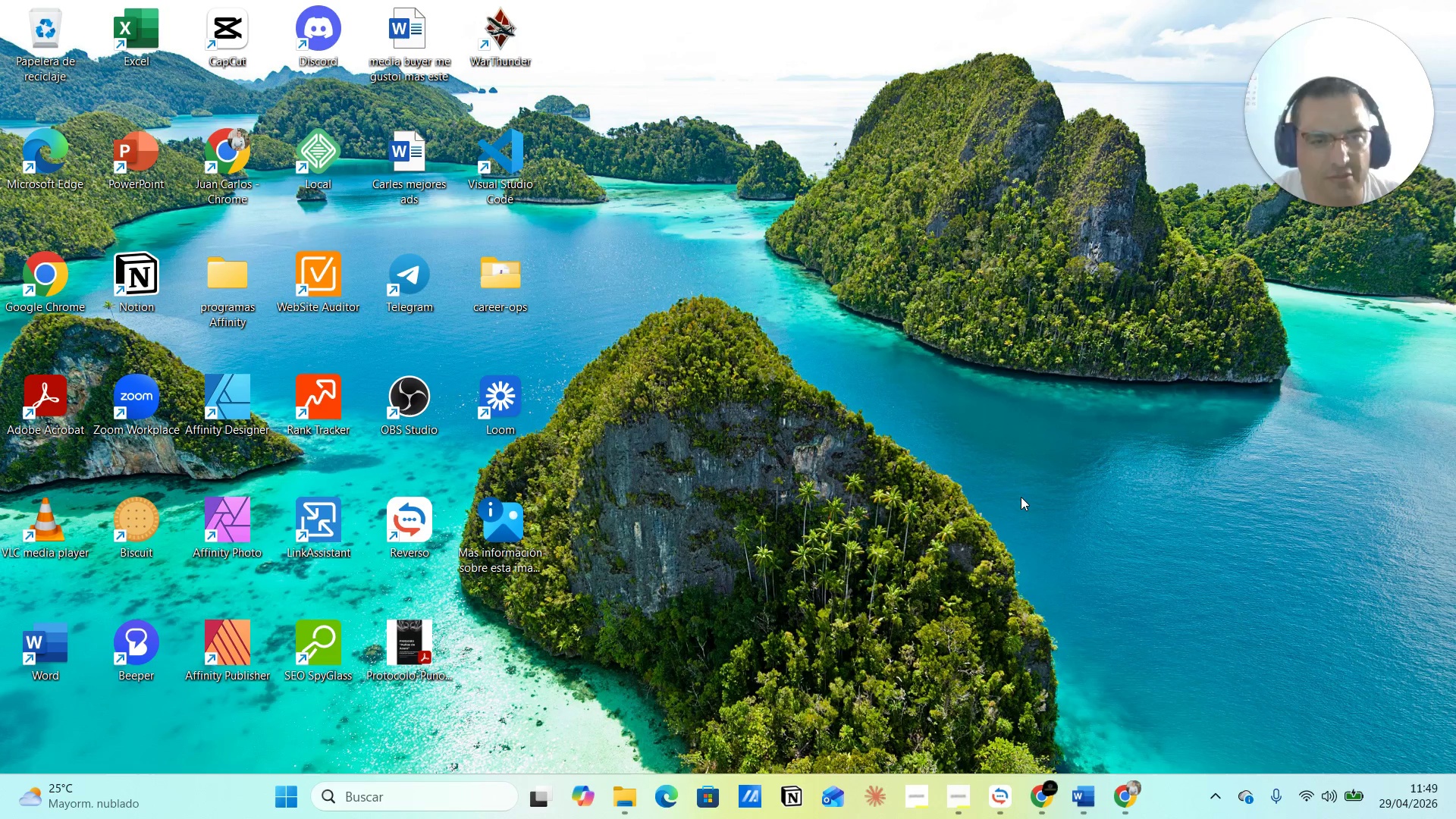 
left_click([1032, 789])
 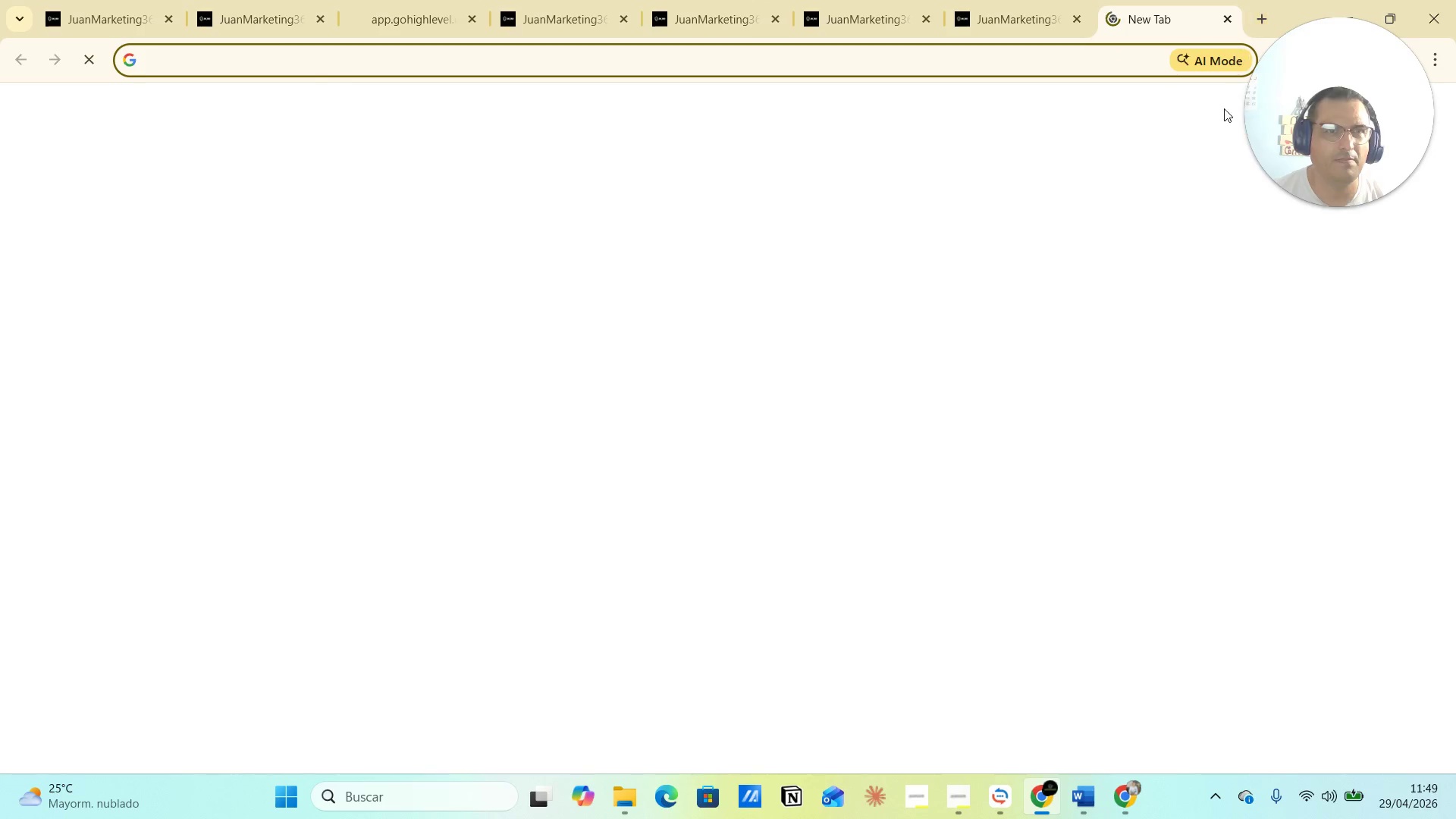 
left_click([772, 428])
 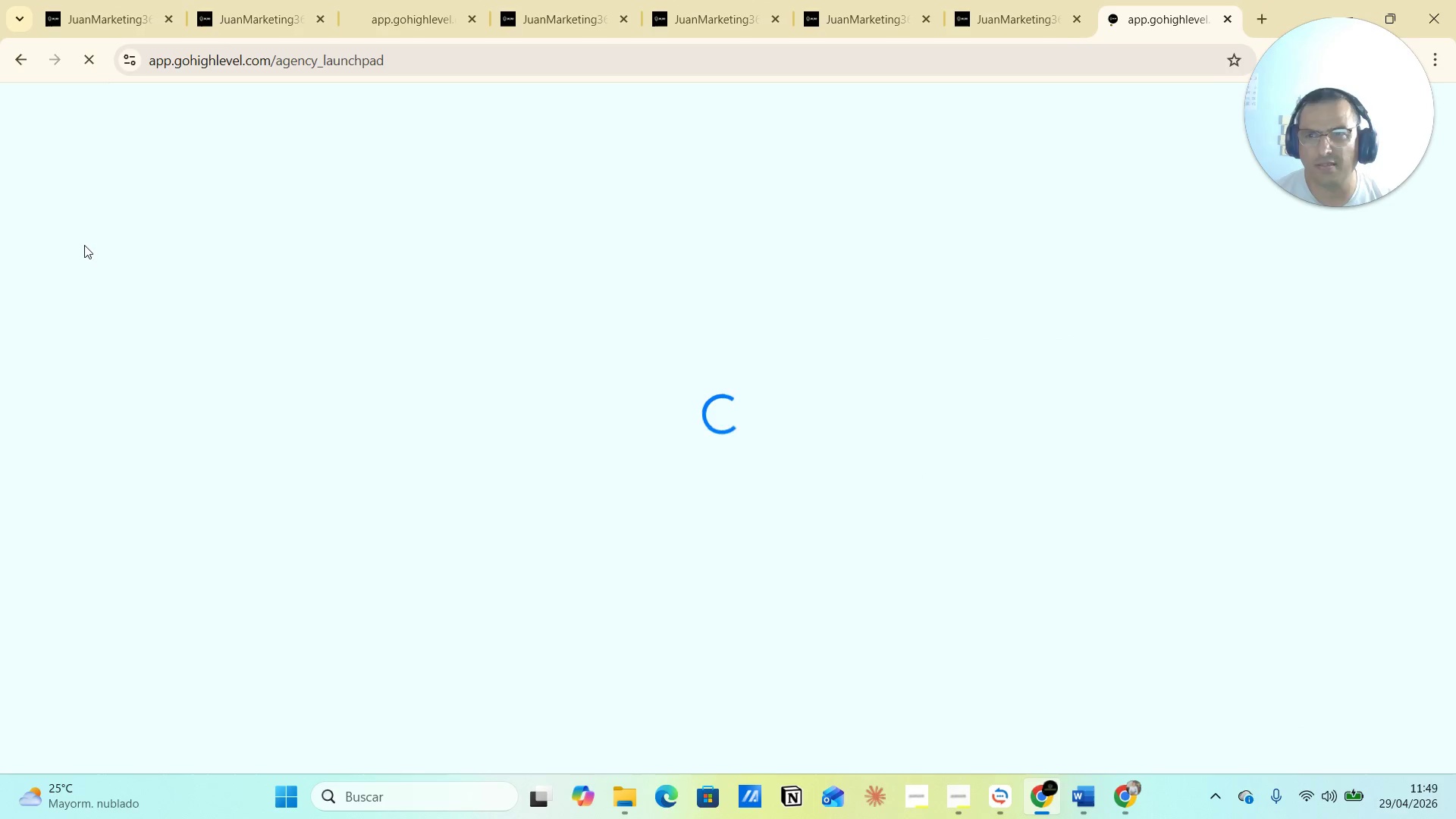 
left_click_drag(start_coordinate=[58, 245], to_coordinate=[1435, 302])
 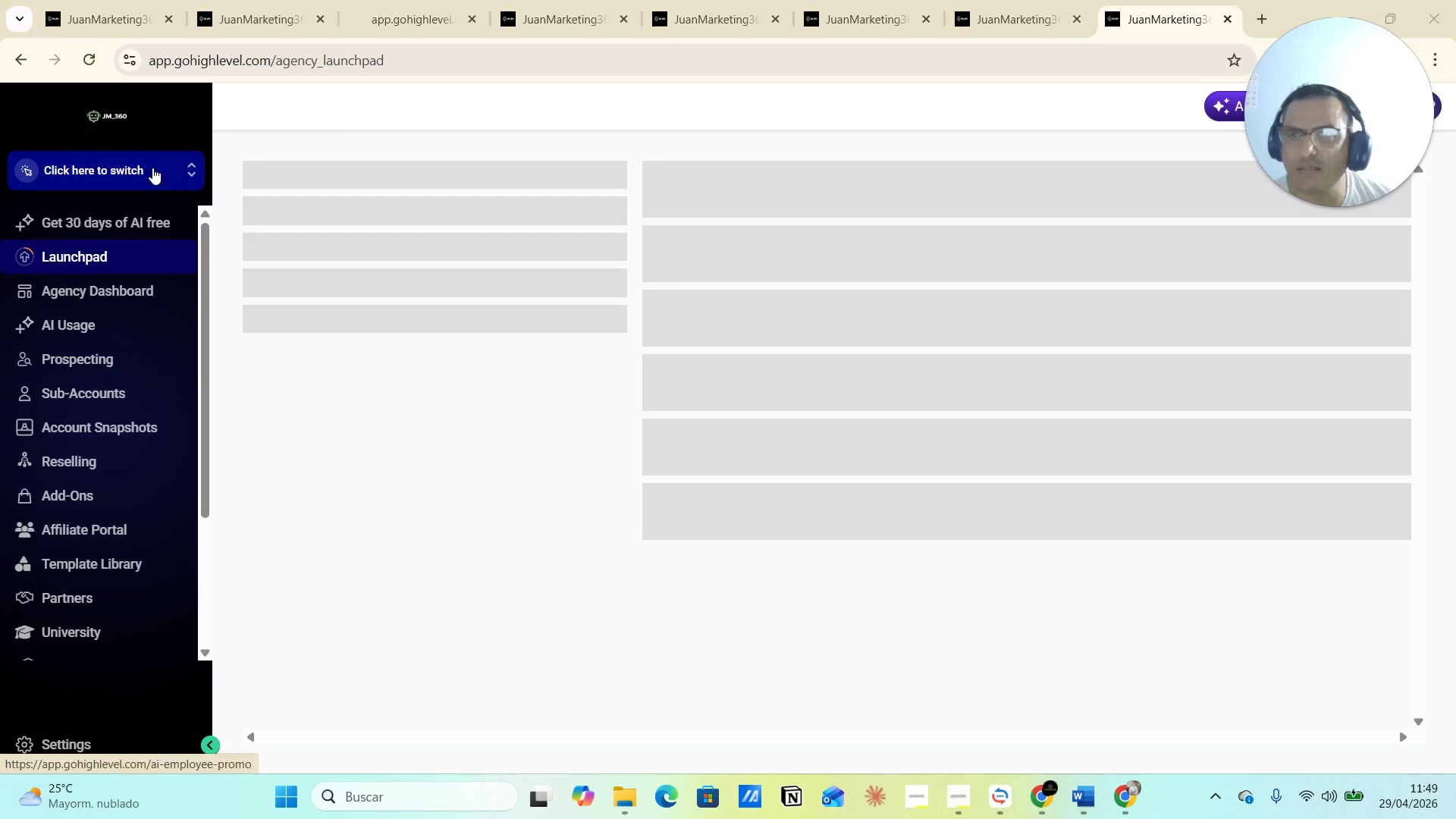 
wait(7.12)
 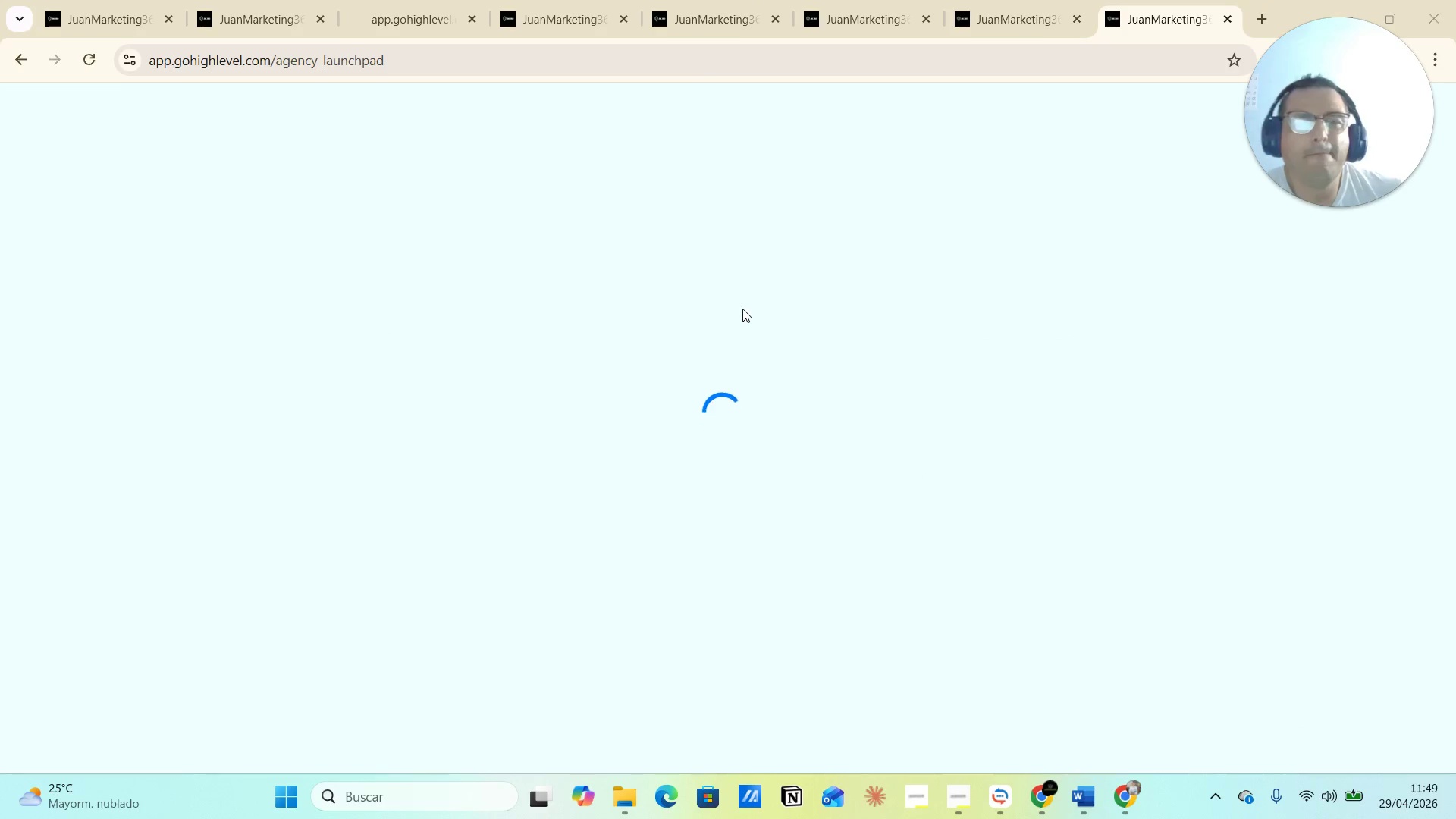 
mouse_move([274, 287])
 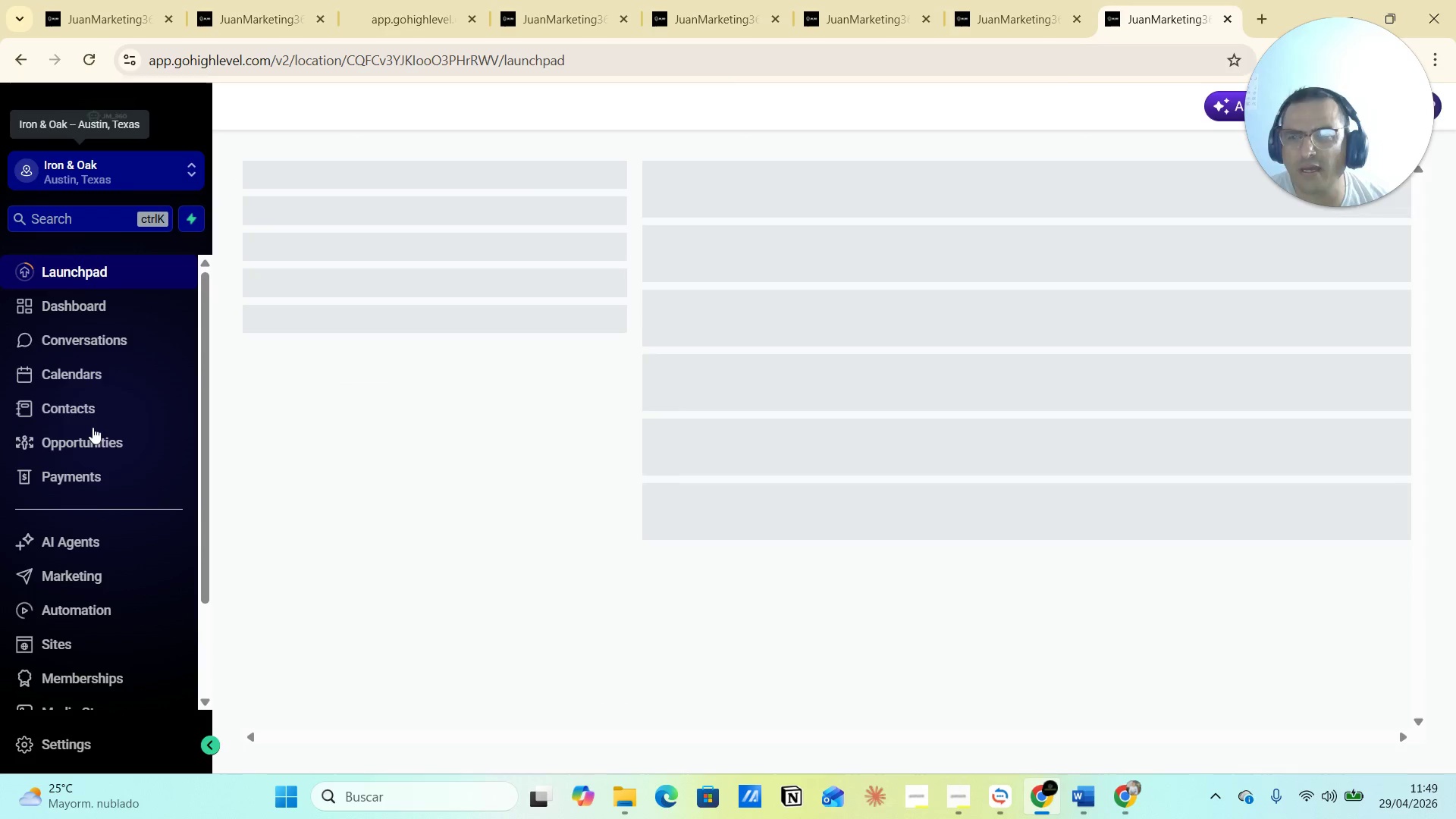 
scroll: coordinate [92, 596], scroll_direction: down, amount: 1.0
 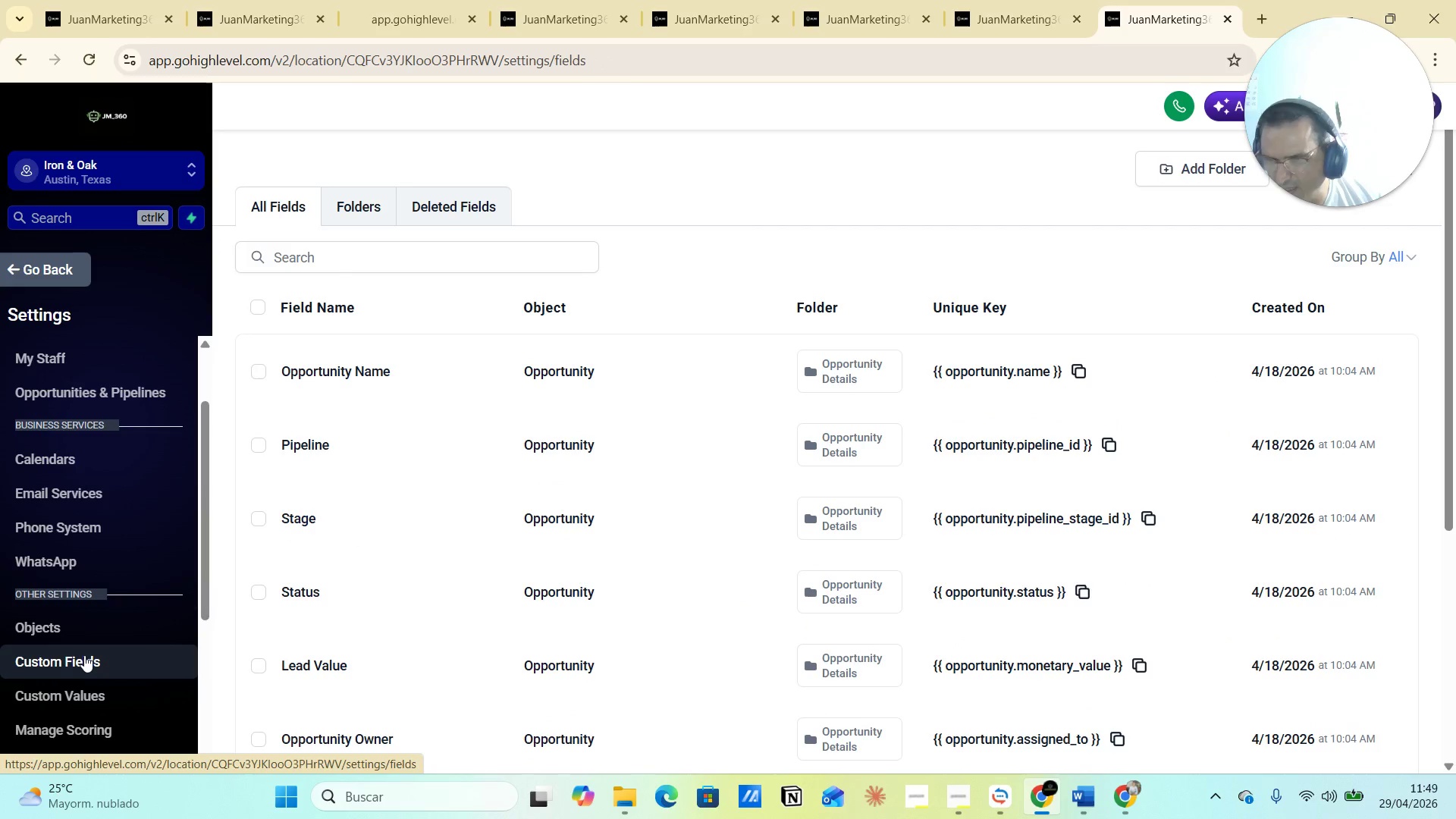 
wait(13.51)
 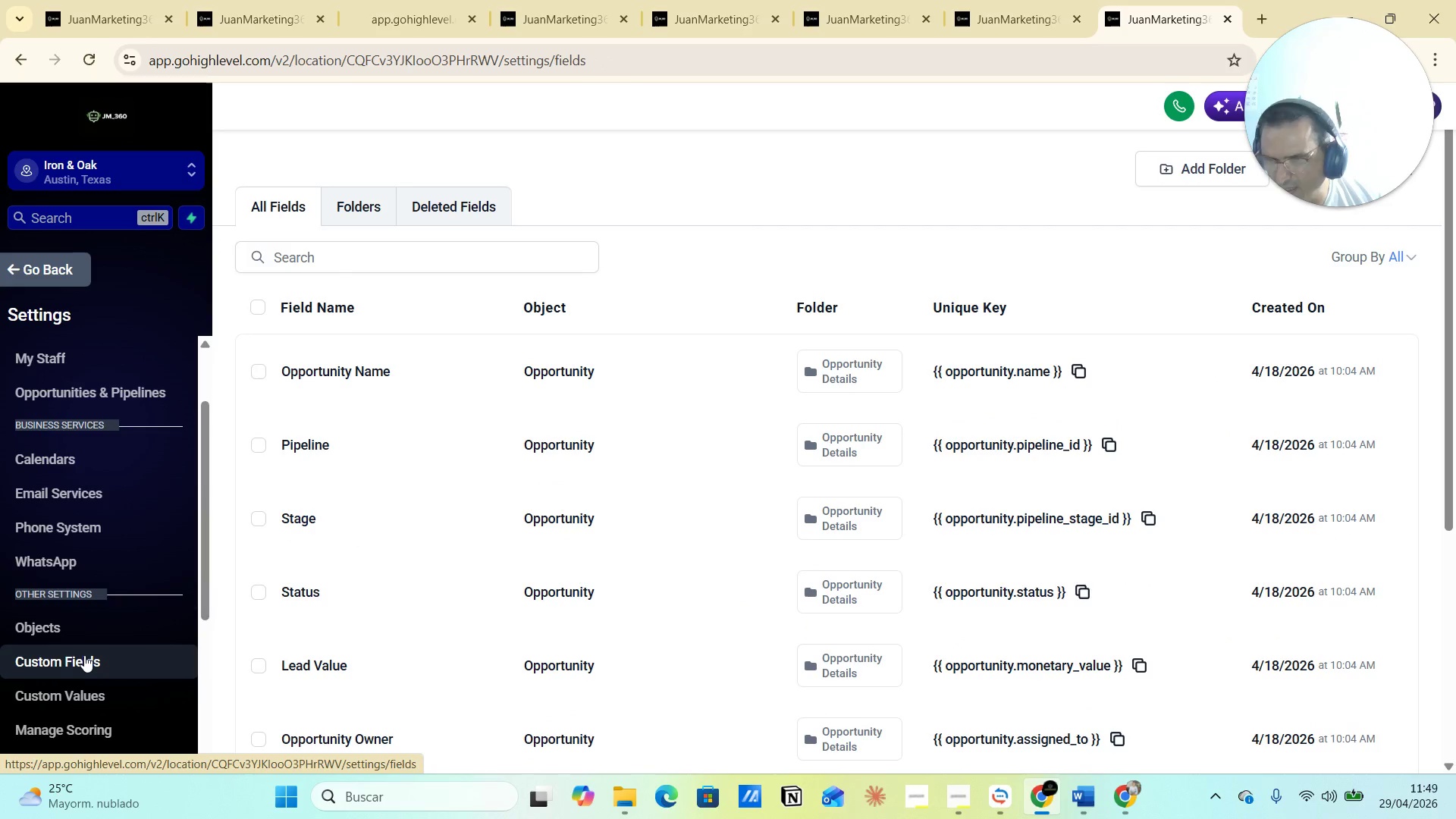 
left_click([377, 259])
 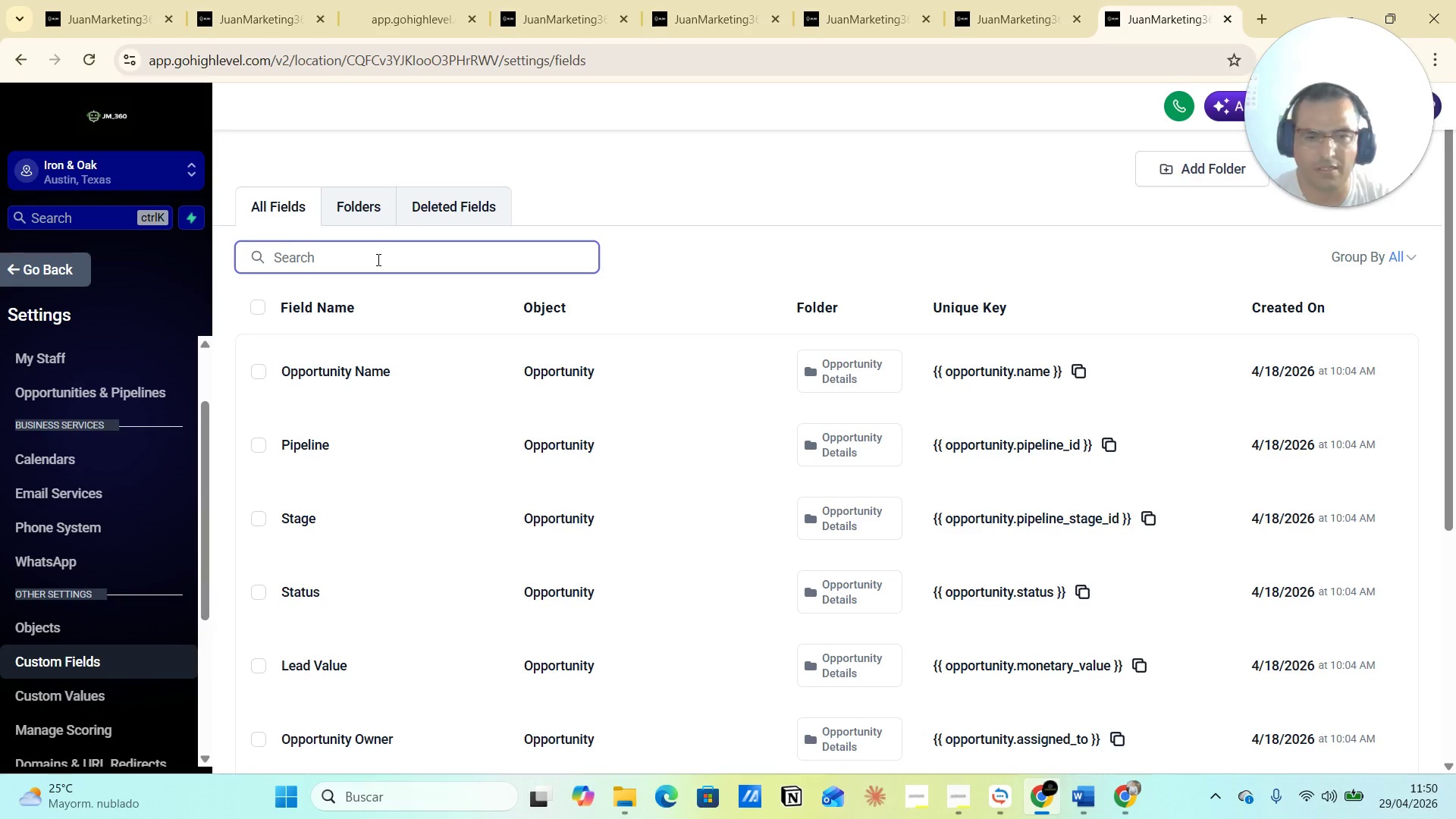 
type(proyect)
 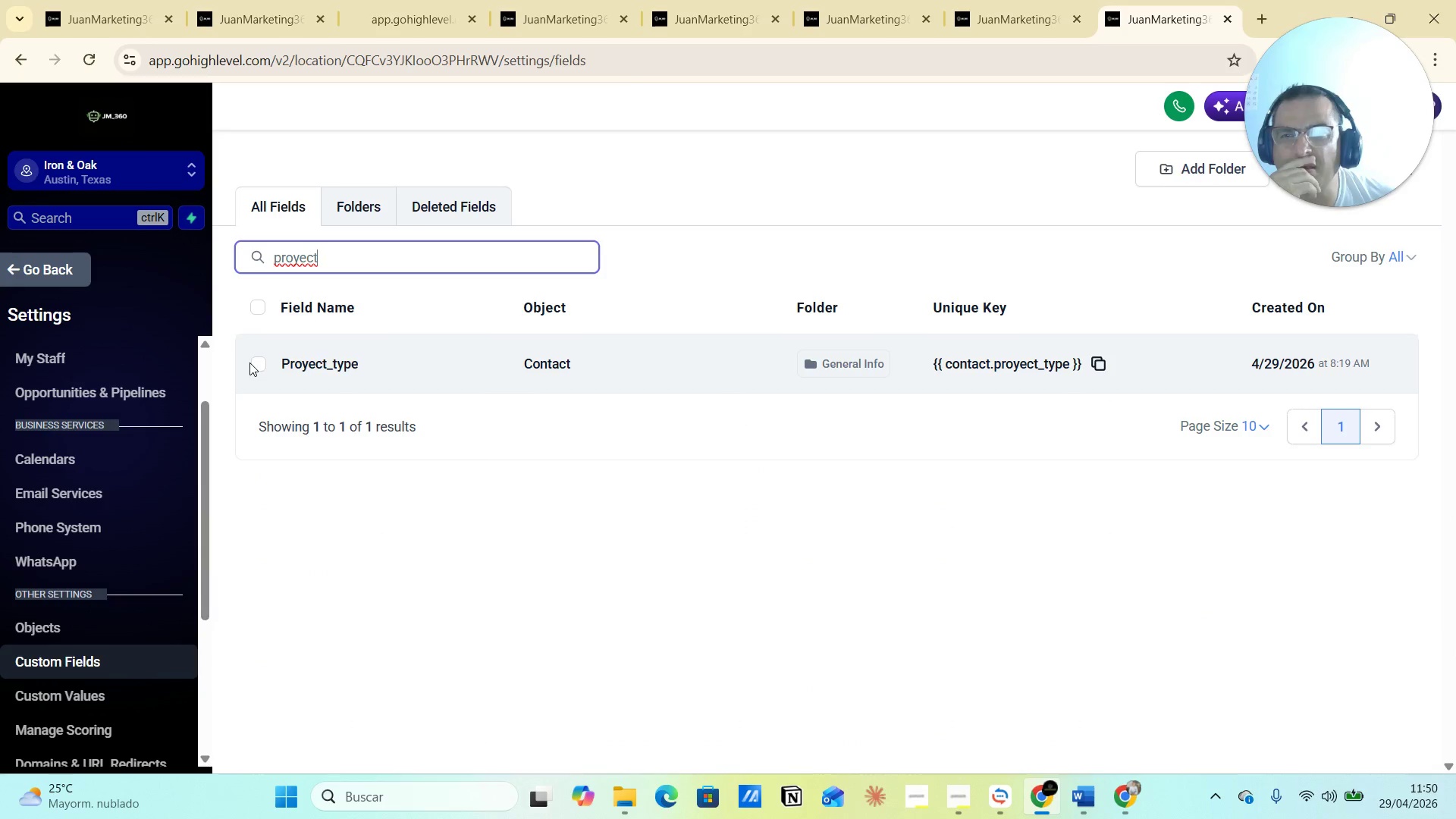 
left_click([253, 368])
 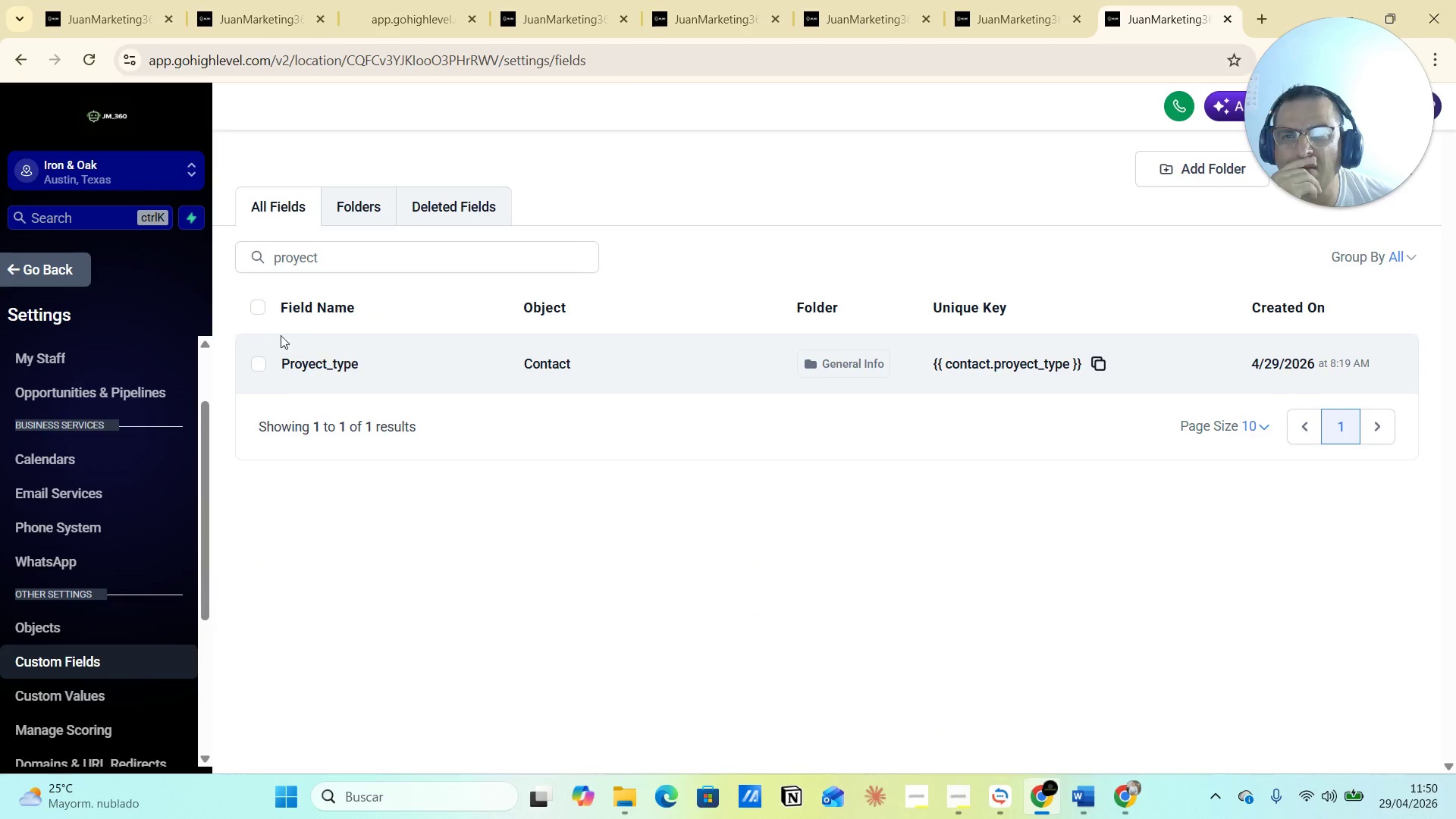 
left_click([325, 262])
 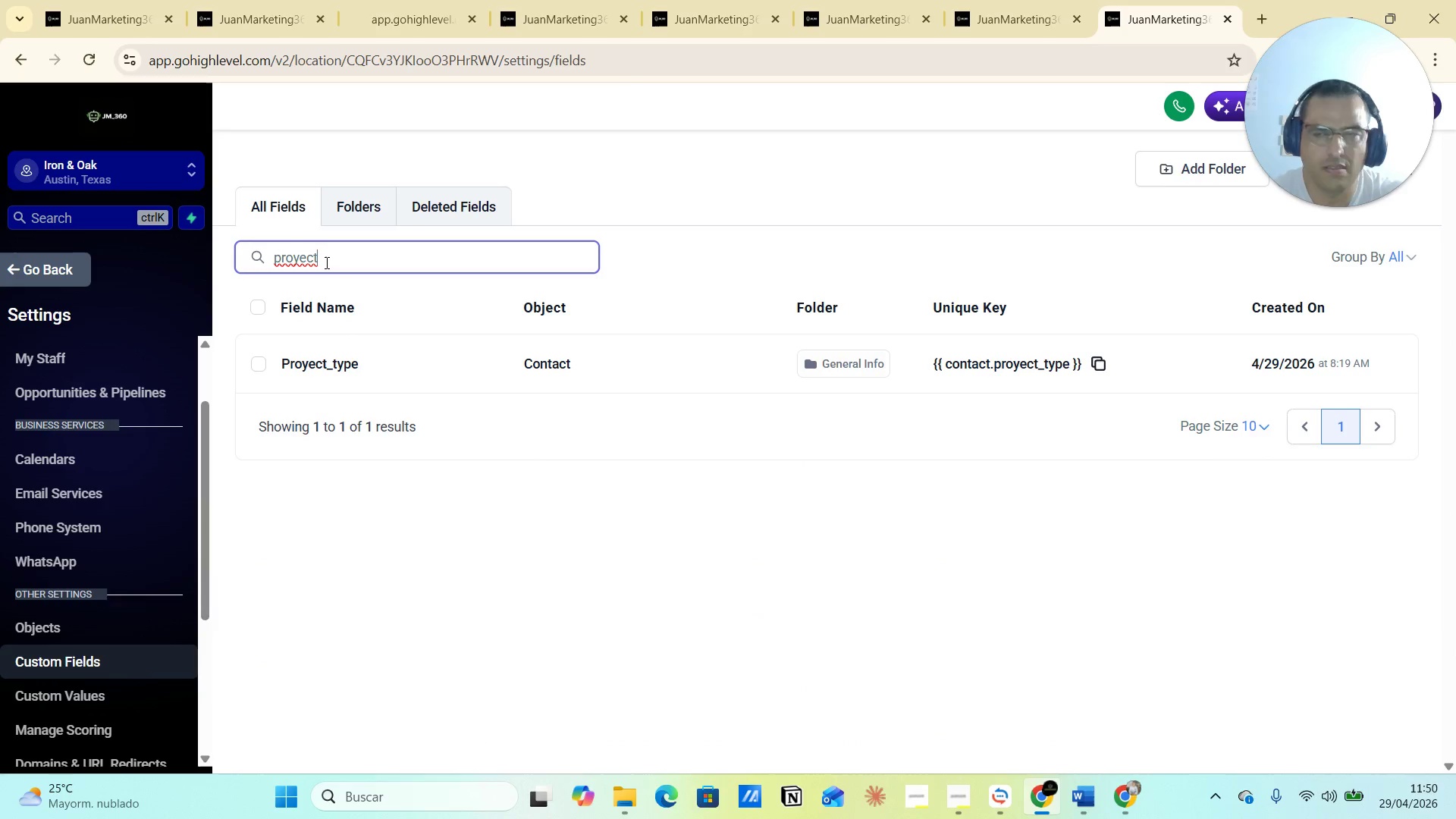 
type( compl)
key(Backspace)
key(Backspace)
key(Backspace)
key(Backspace)
key(Backspace)
key(Backspace)
key(Backspace)
key(Backspace)
key(Backspace)
key(Backspace)
type(ject)
 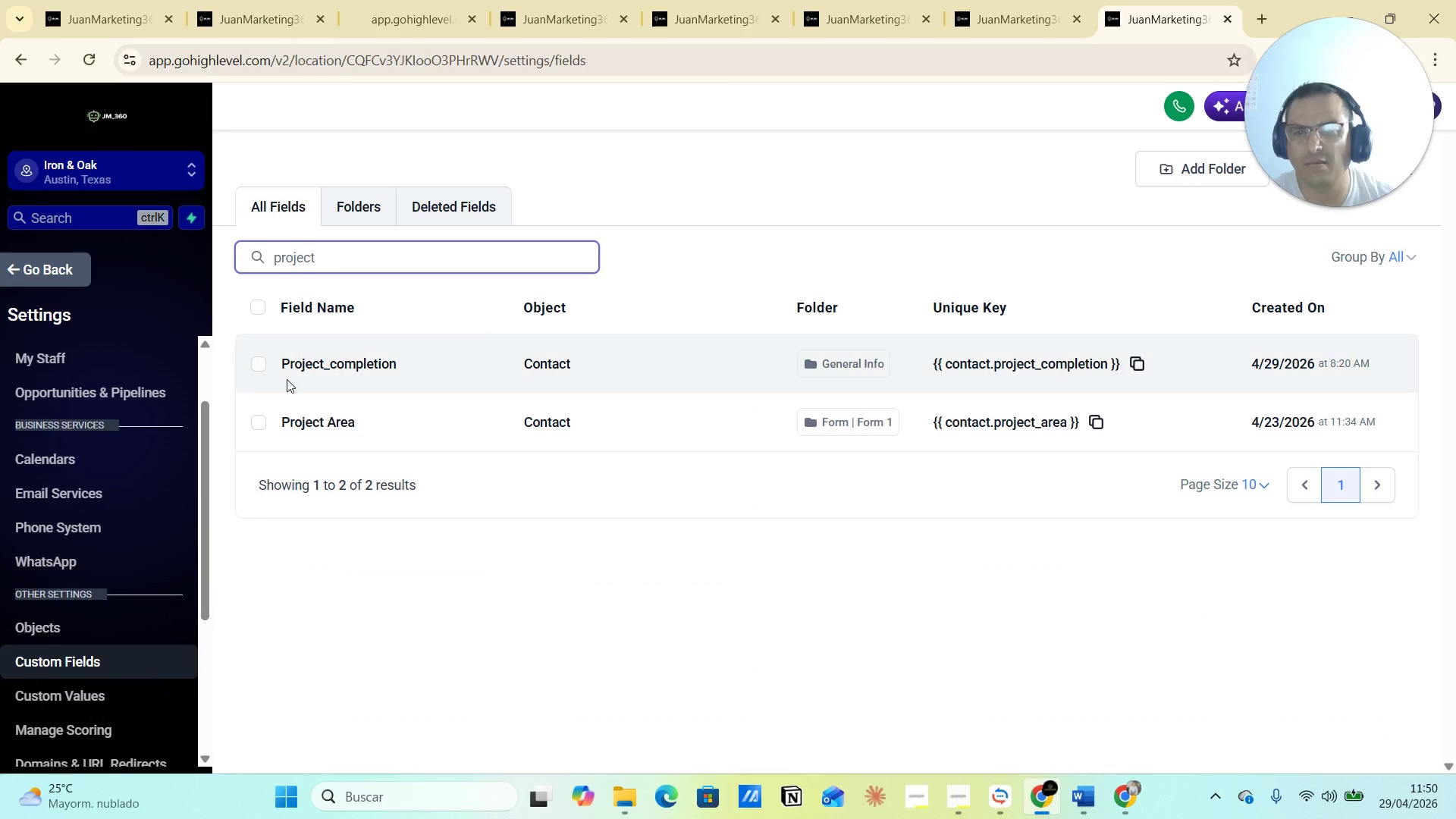 
left_click([256, 364])
 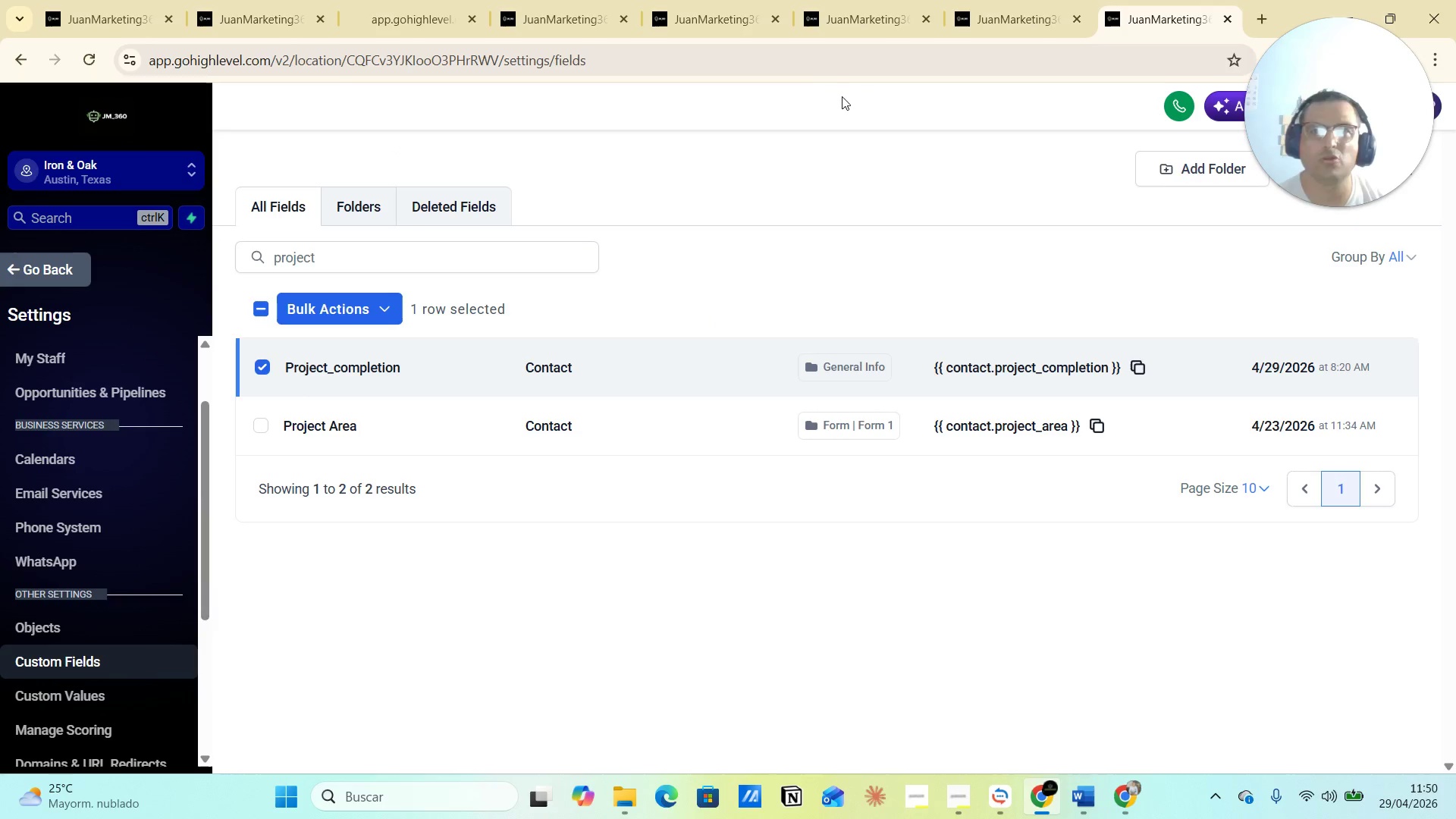 
wait(7.7)
 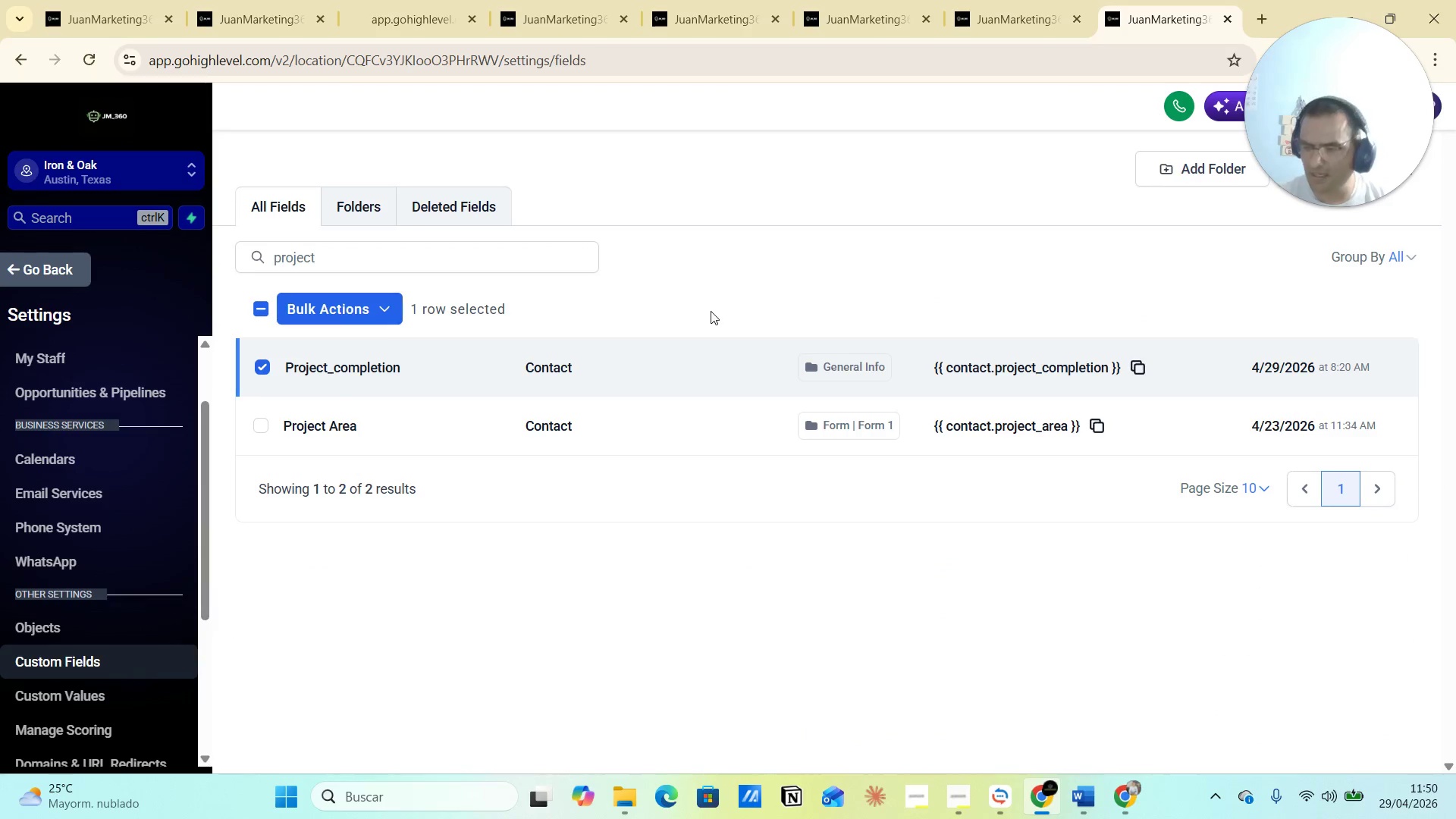 
scroll: coordinate [767, 381], scroll_direction: down, amount: 3.0
 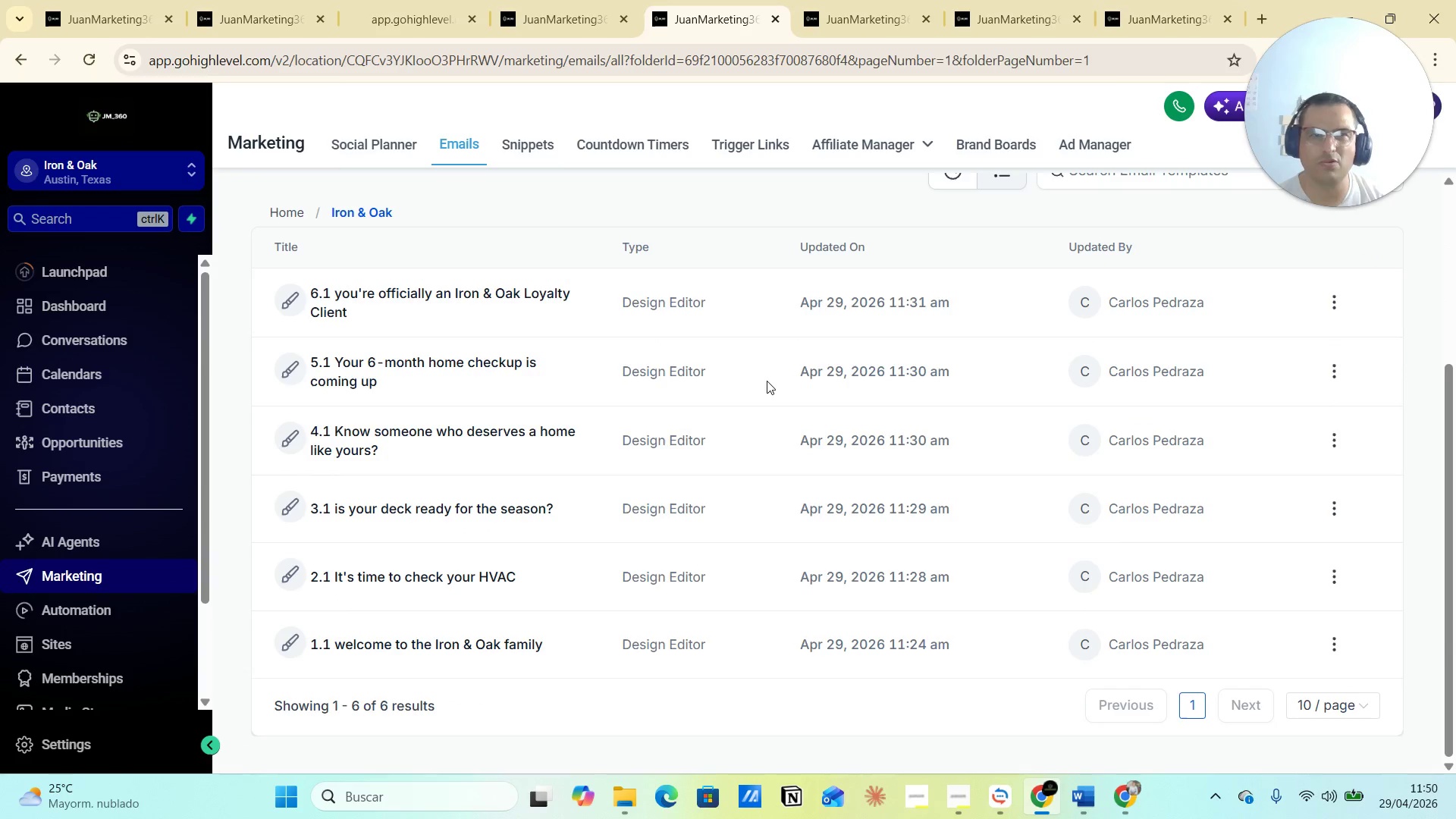 
scroll: coordinate [767, 380], scroll_direction: up, amount: 1.0
 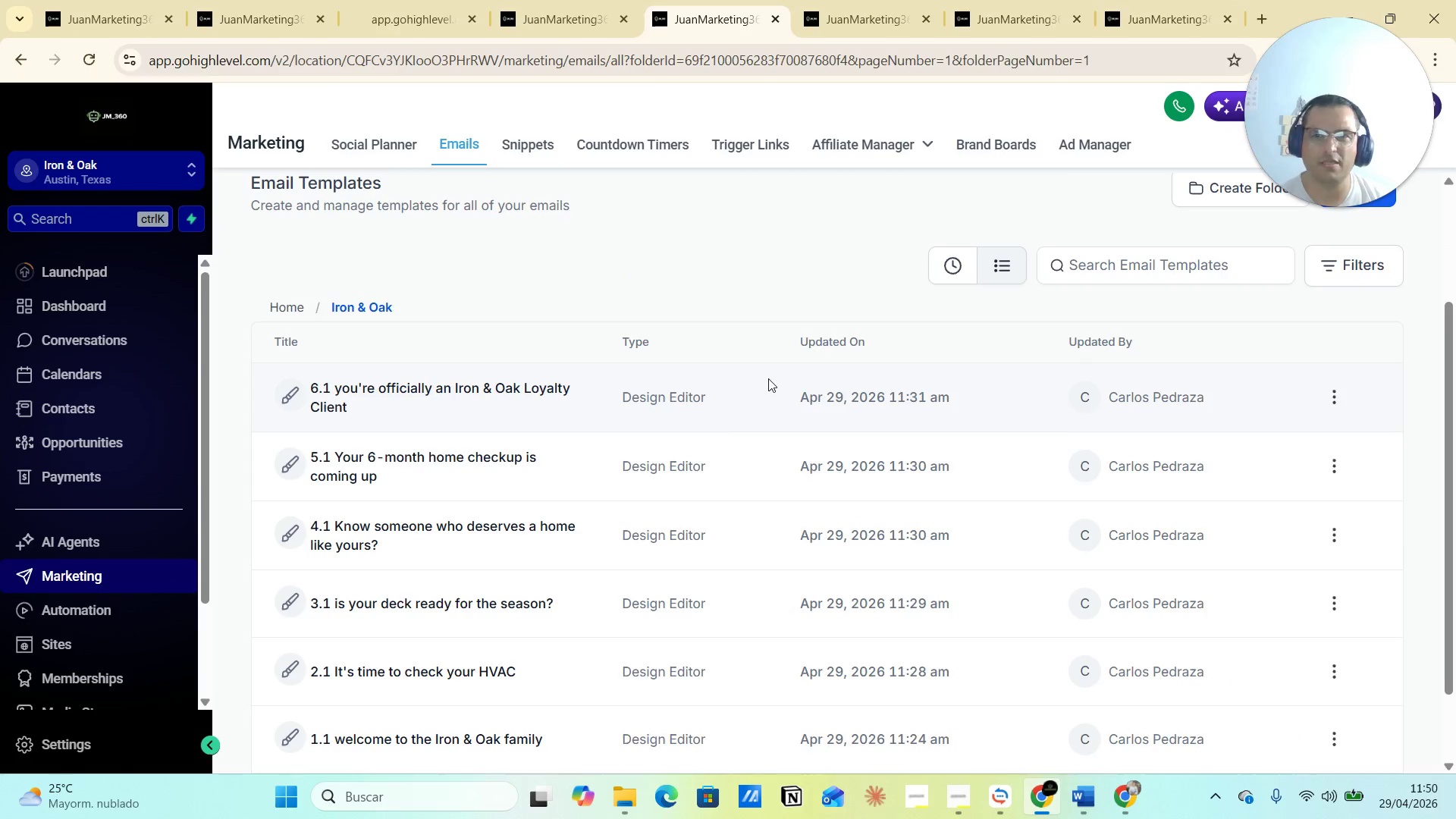 
scroll: coordinate [768, 378], scroll_direction: down, amount: 1.0
 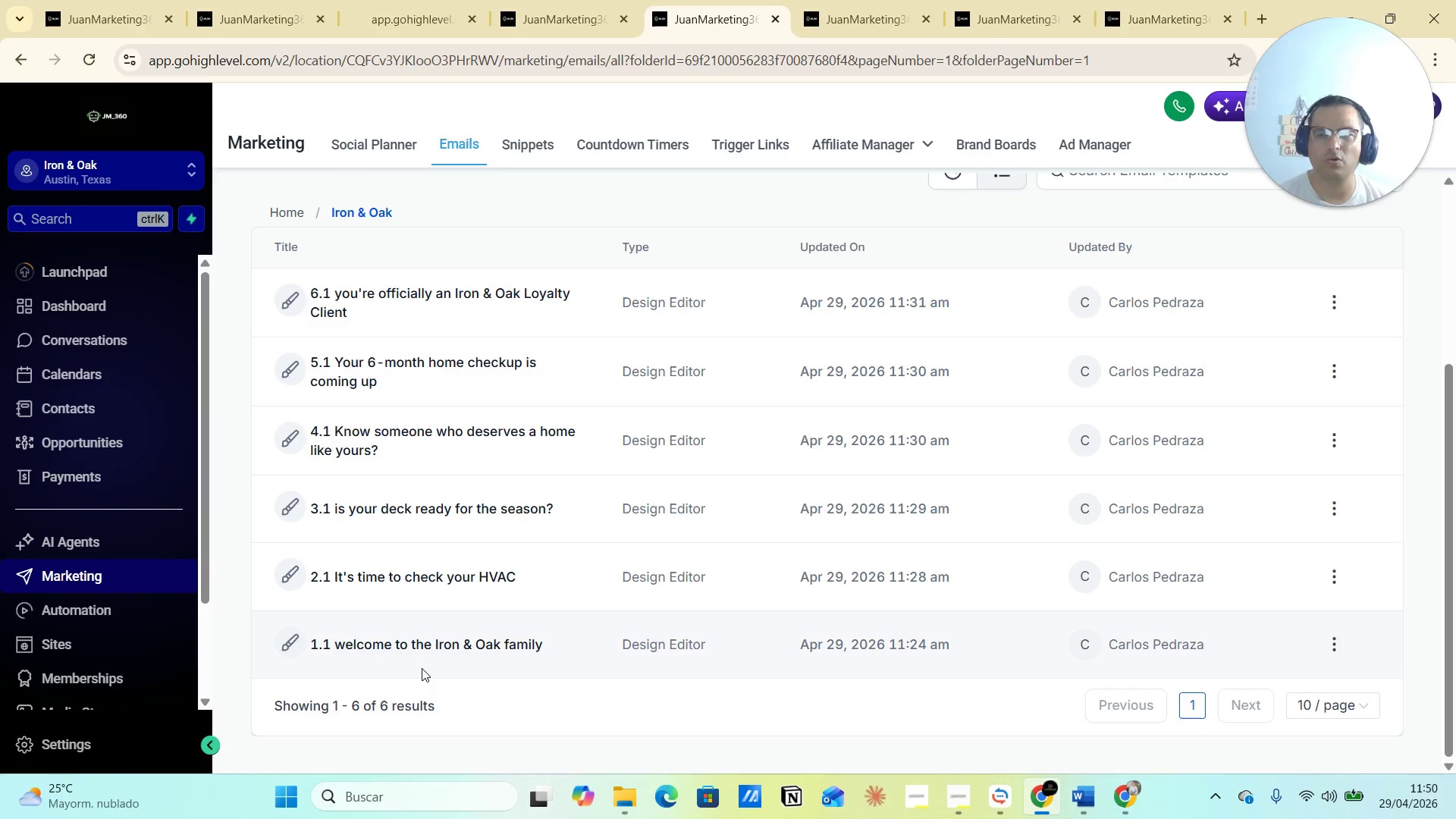 
wait(6.58)
 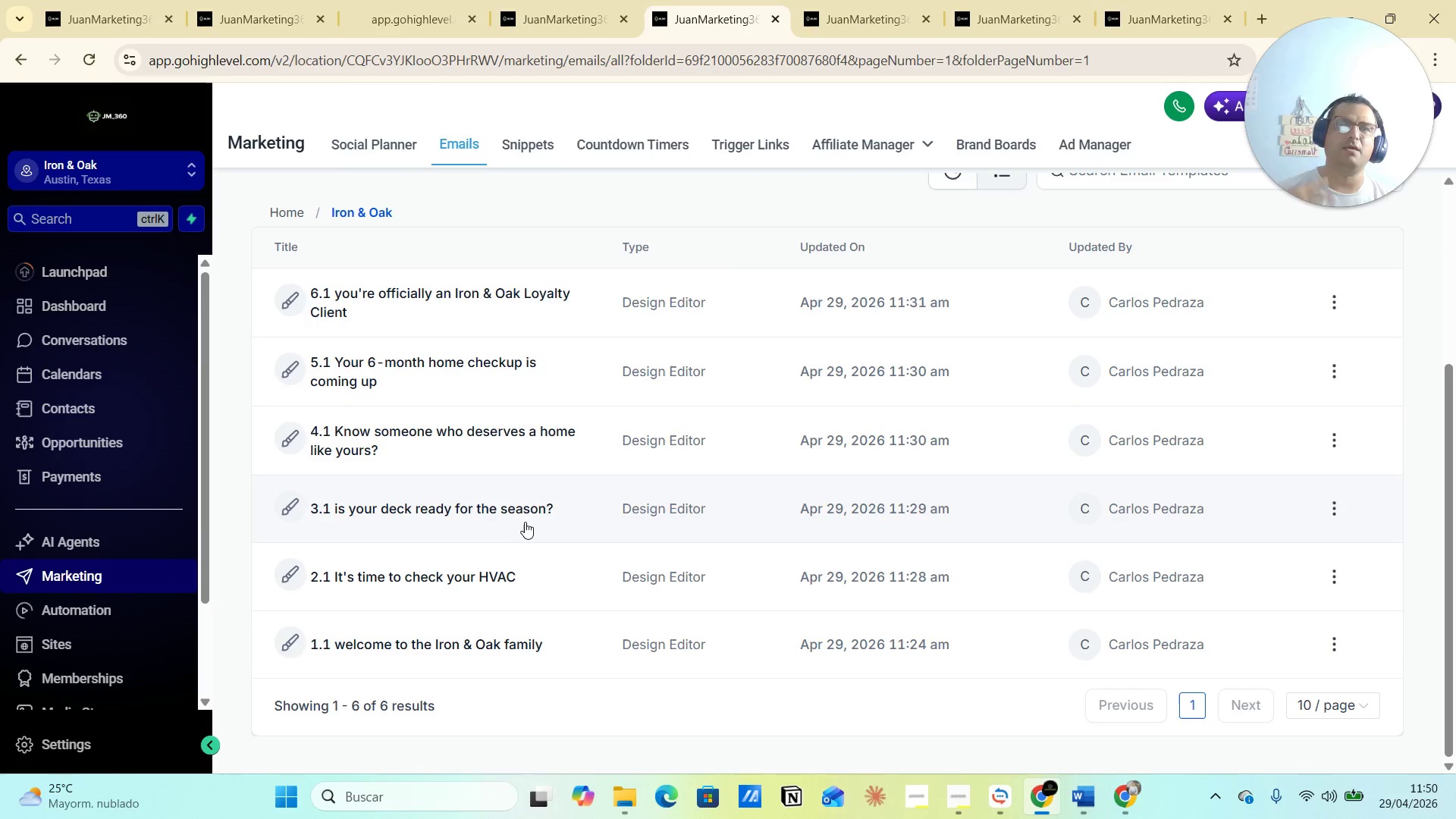 
left_click([392, 642])
 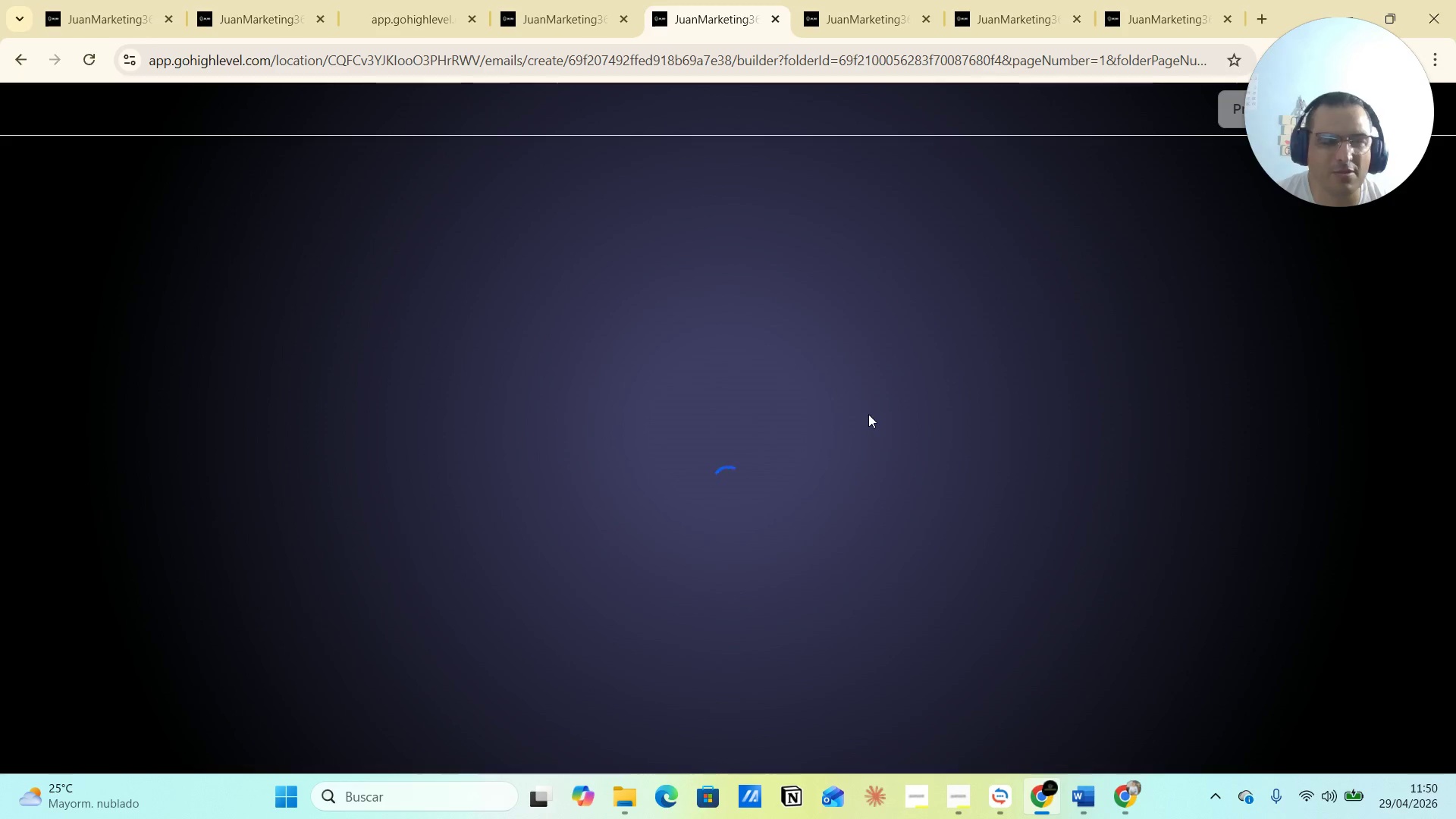 
left_click_drag(start_coordinate=[1367, 47], to_coordinate=[1407, 0])
 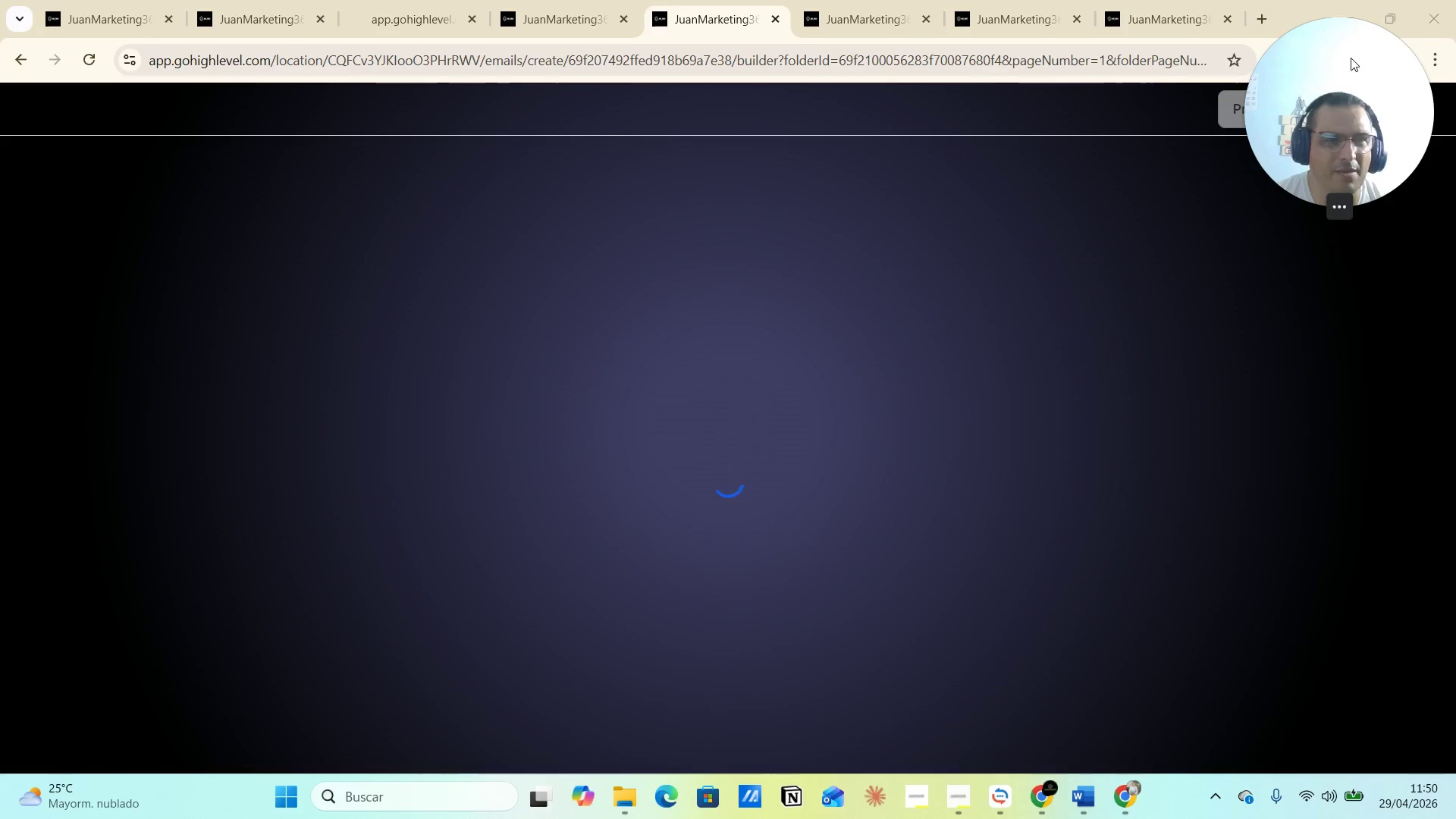 
left_click_drag(start_coordinate=[1352, 53], to_coordinate=[1378, 30])
 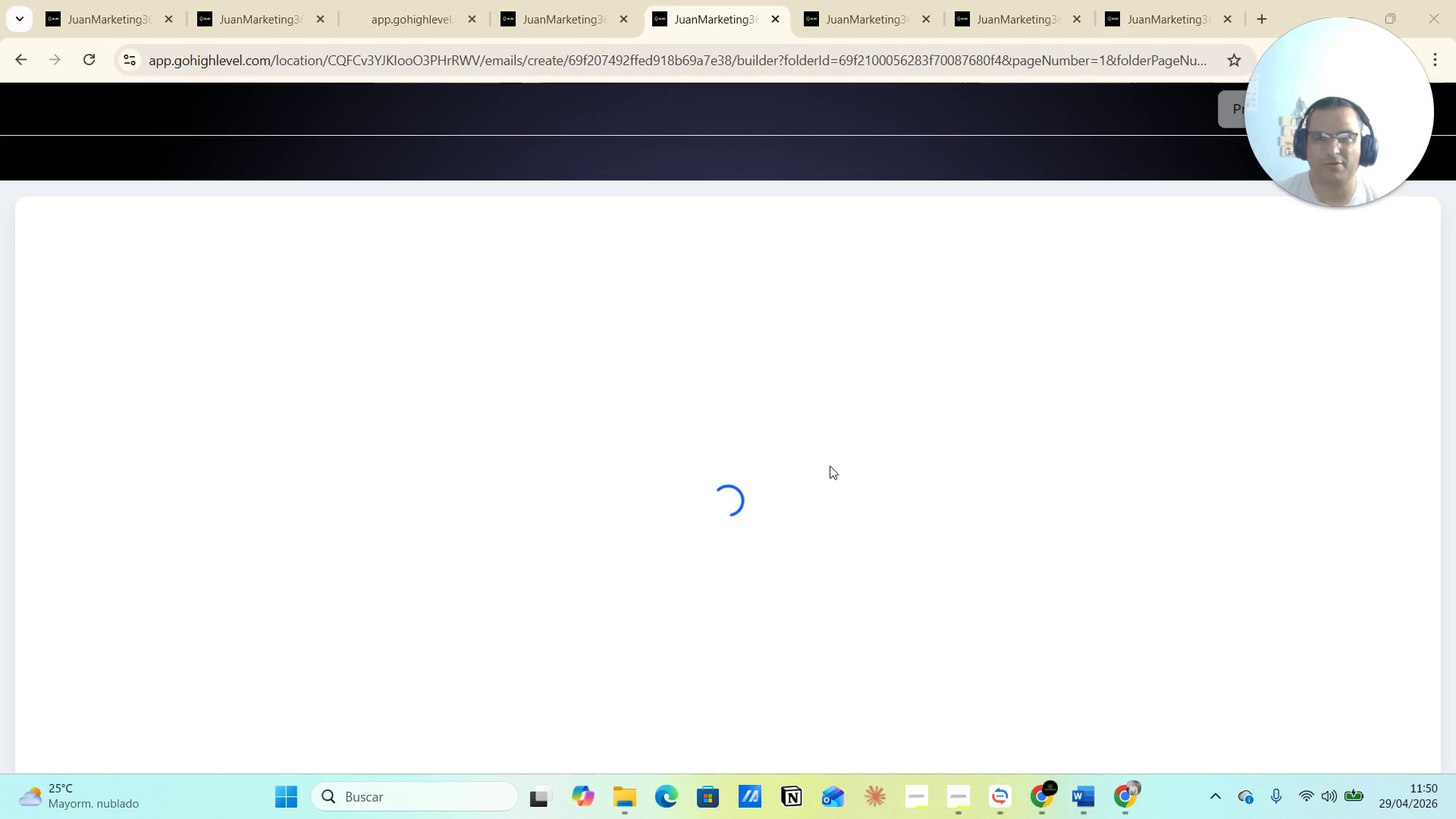 
wait(5.97)
 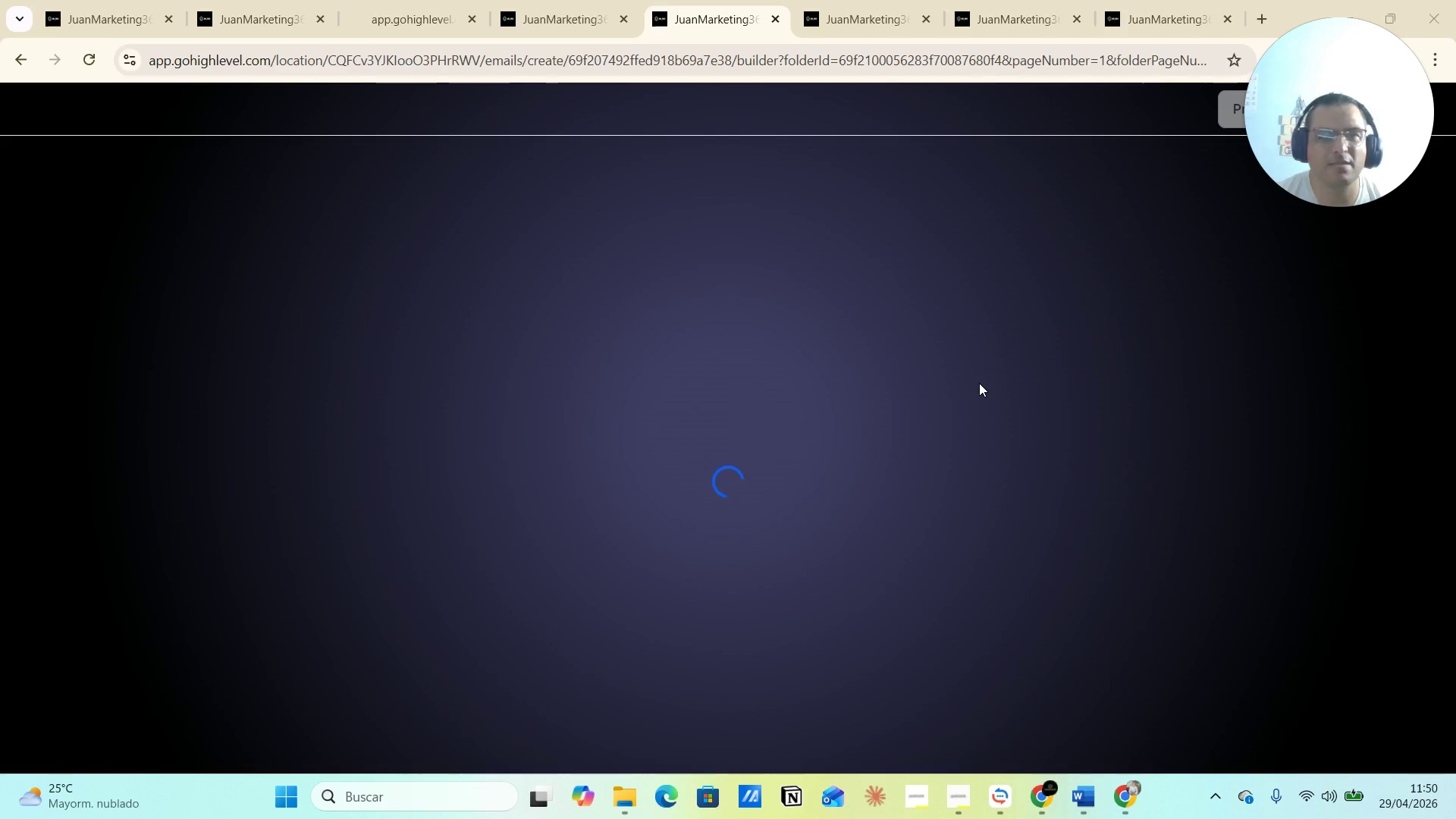 
scroll: coordinate [879, 469], scroll_direction: down, amount: 6.0
 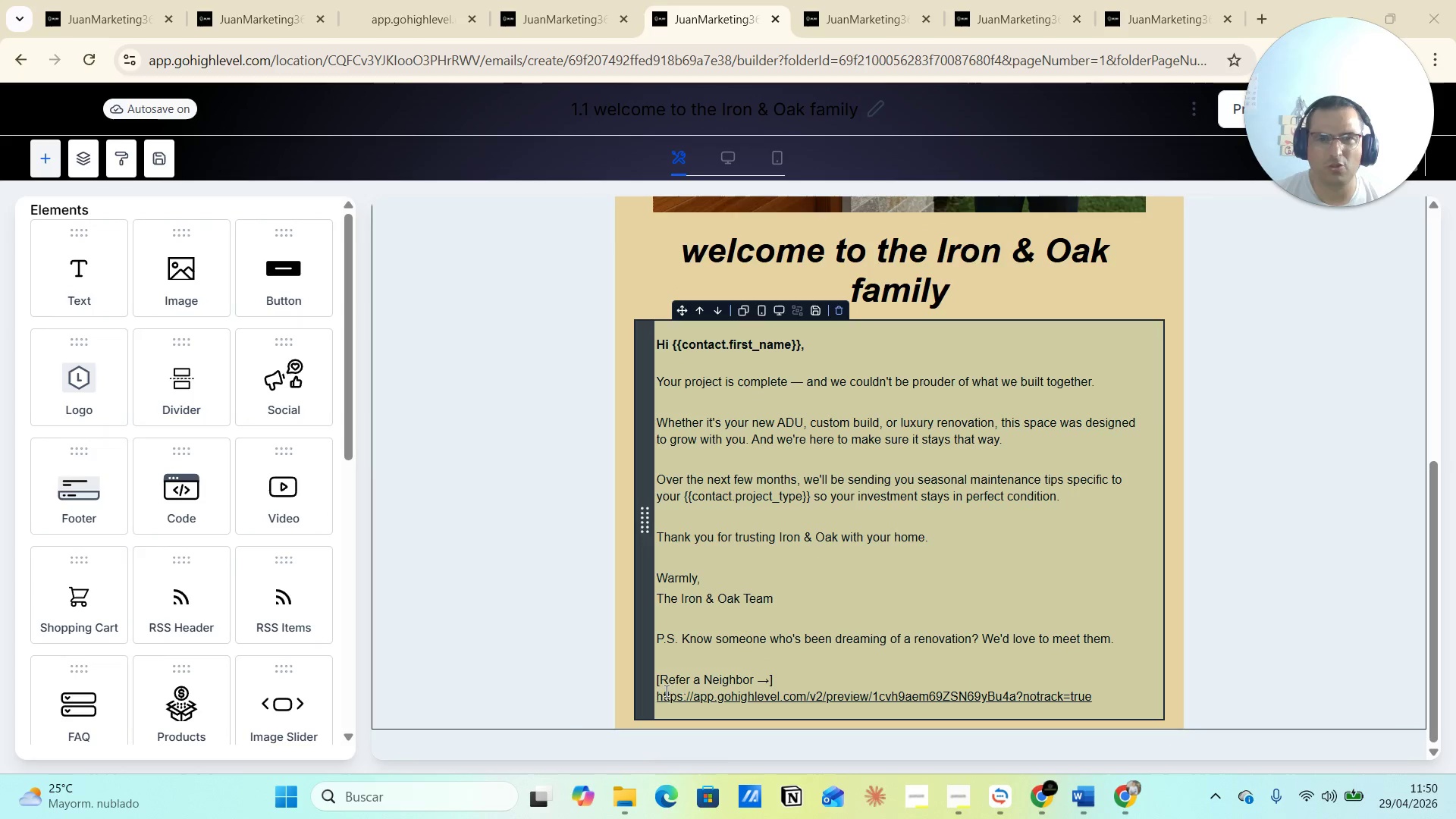 
left_click_drag(start_coordinate=[659, 689], to_coordinate=[1071, 696])
 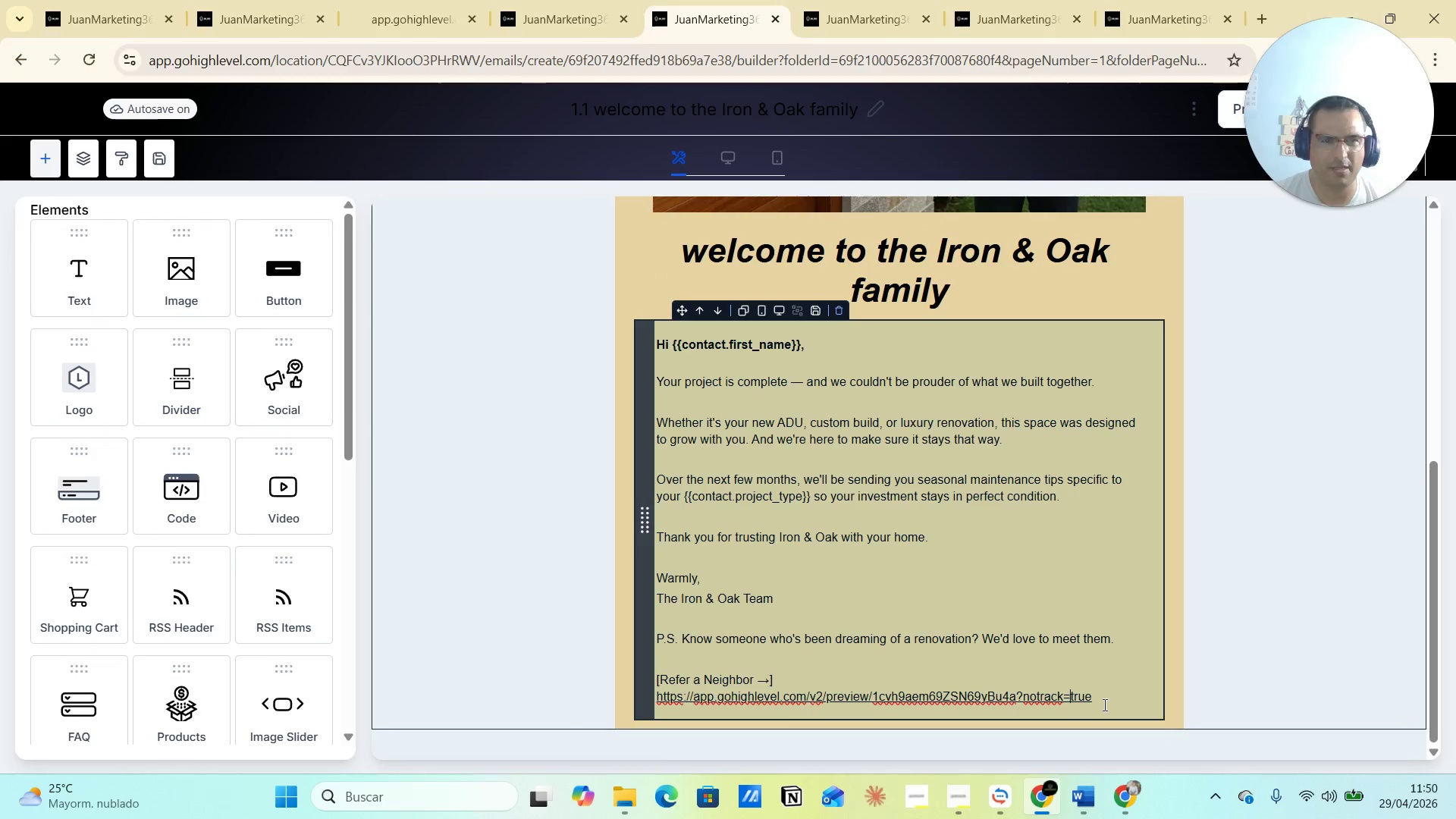 
left_click_drag(start_coordinate=[1103, 704], to_coordinate=[973, 704])
 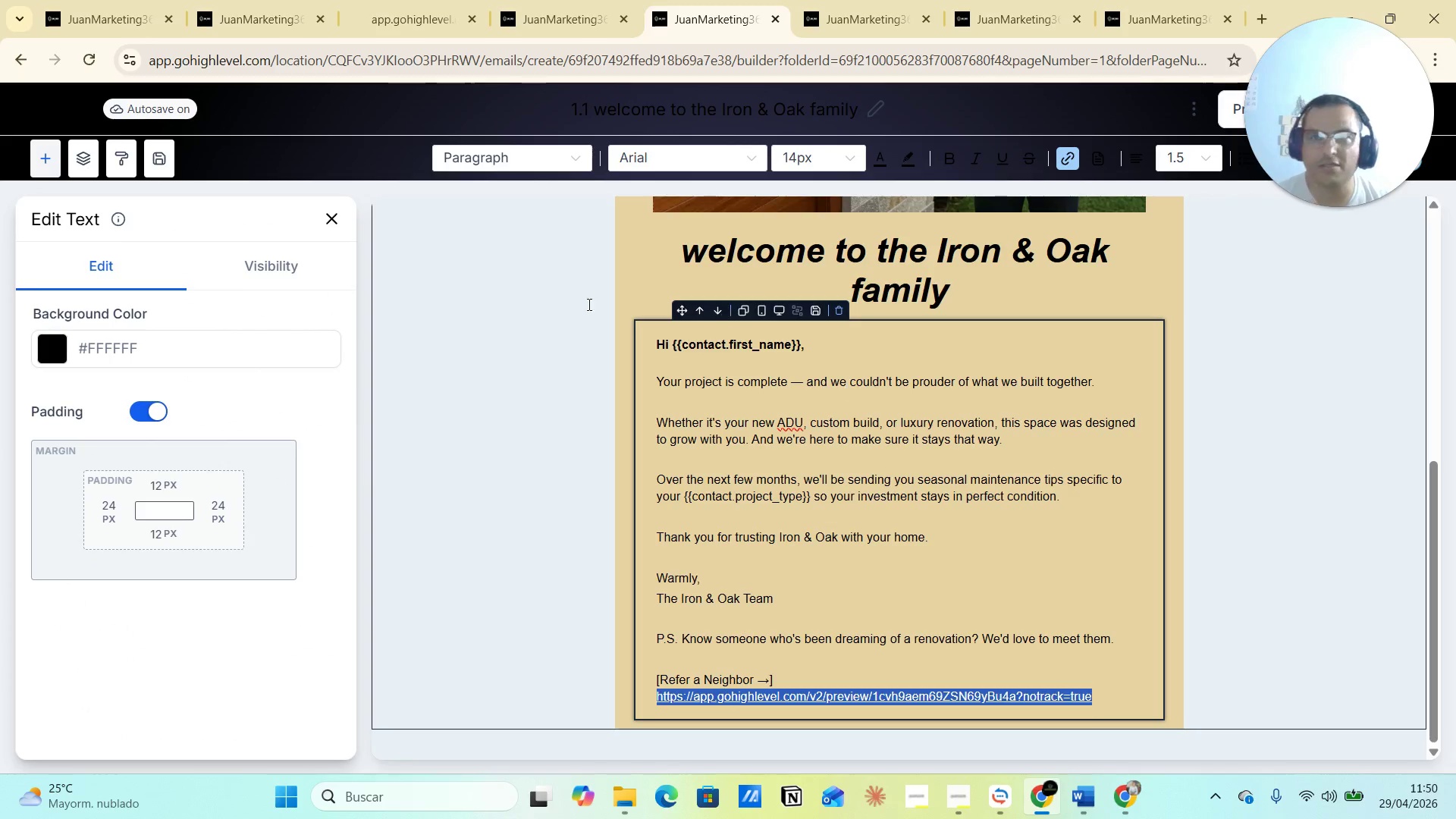 
left_click([102, 18])
 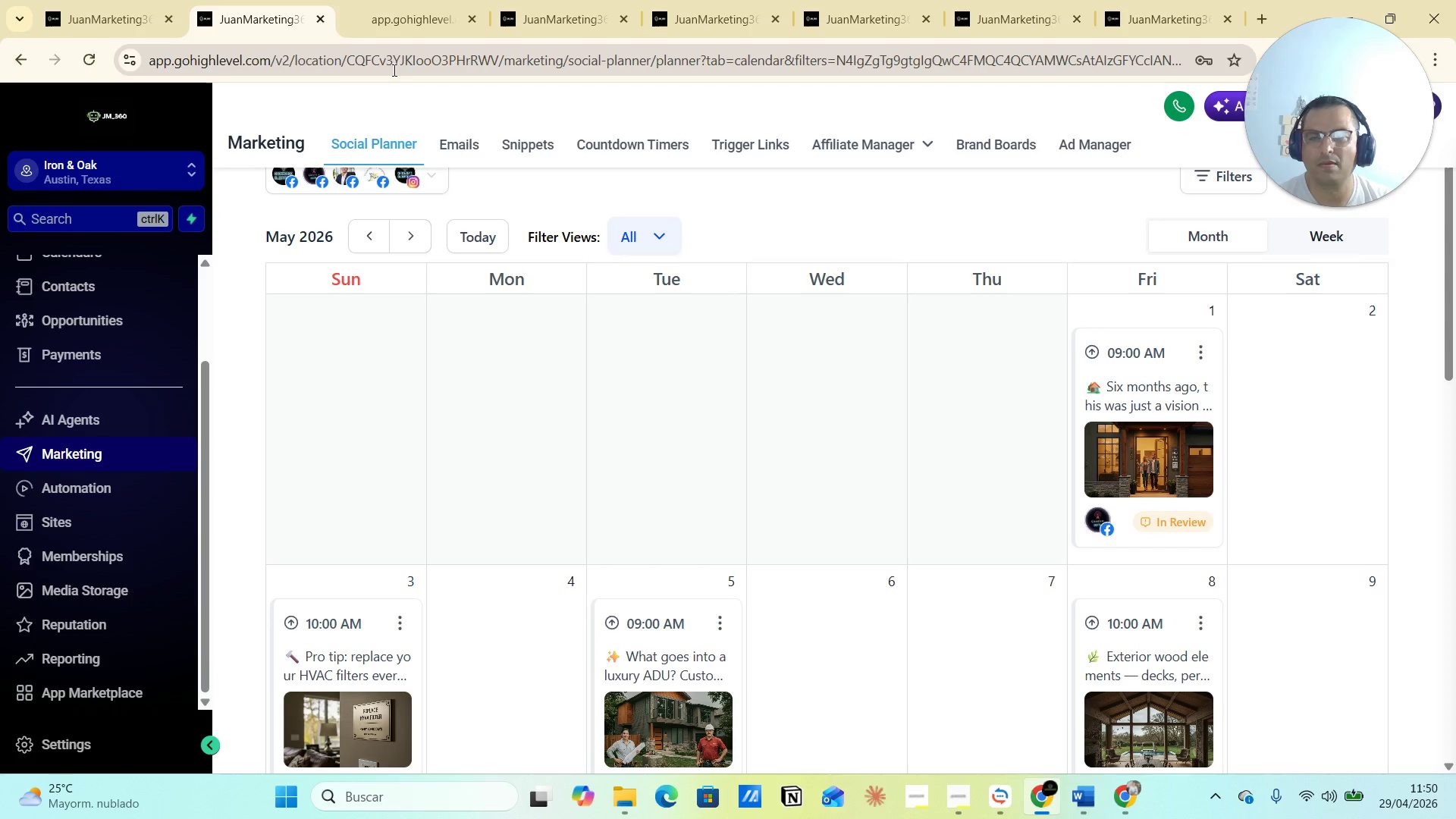 
left_click([431, 20])
 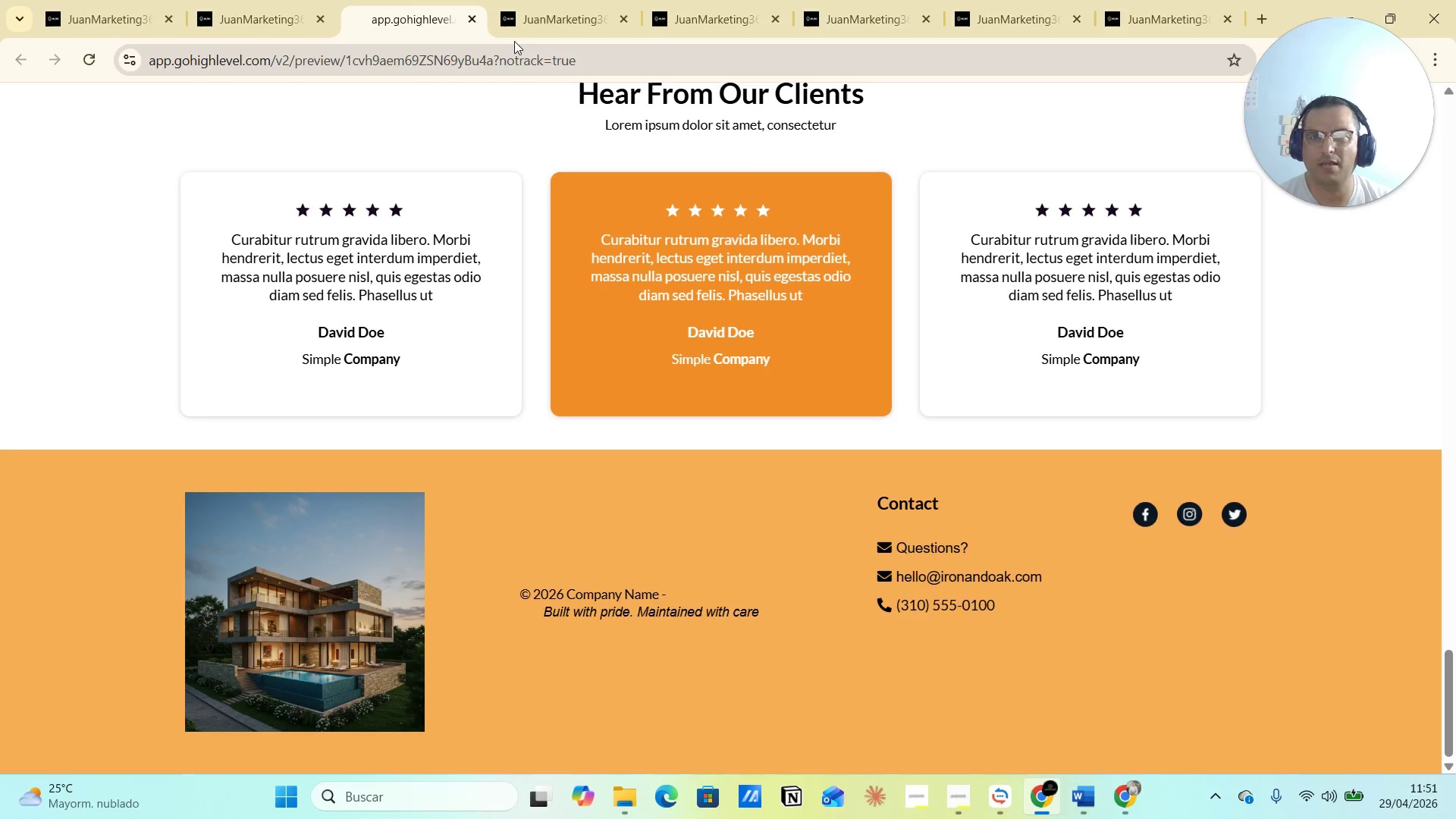 
left_click([549, 11])
 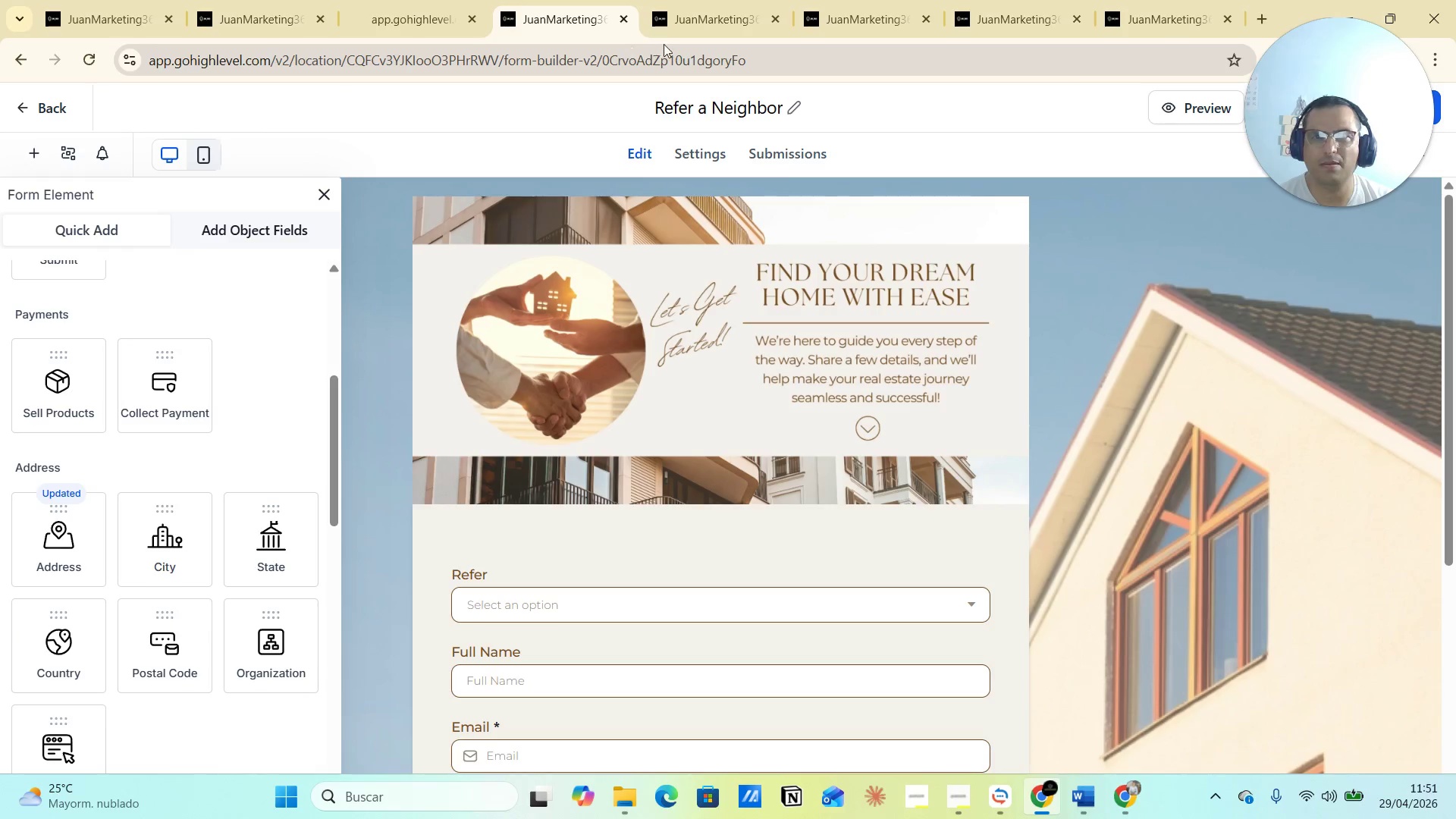 
left_click([711, 14])
 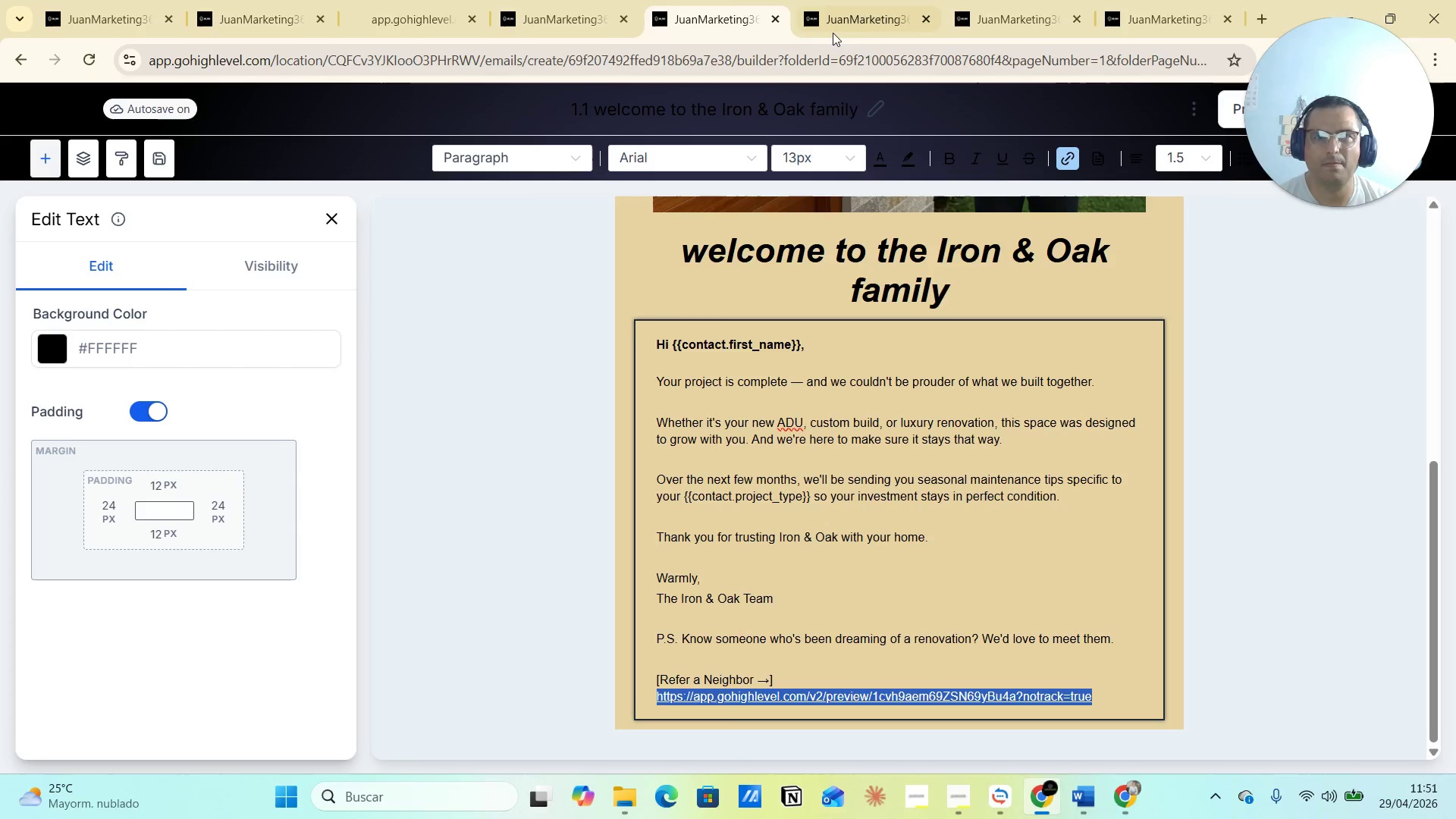 
left_click([863, 14])
 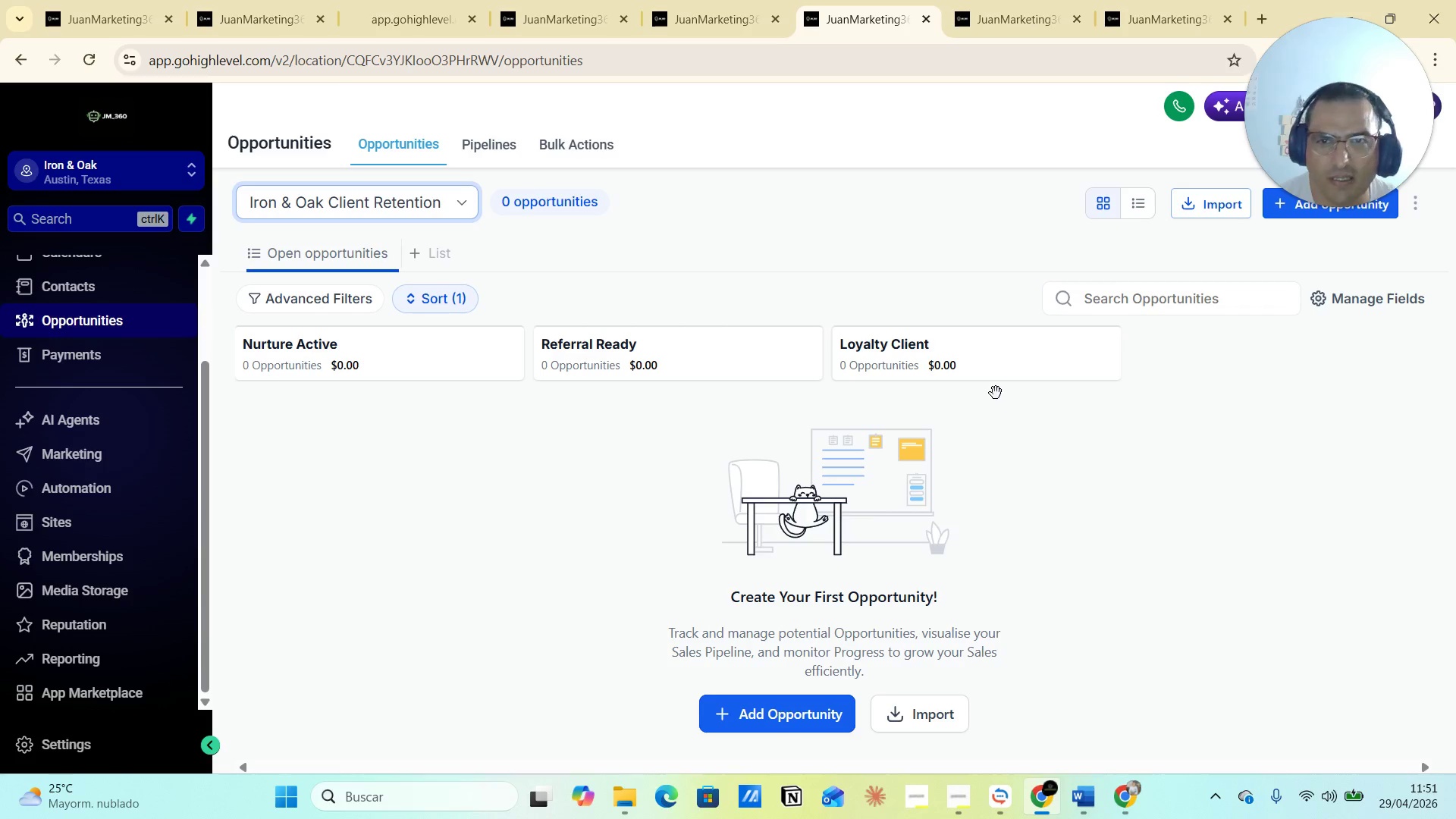 
wait(16.28)
 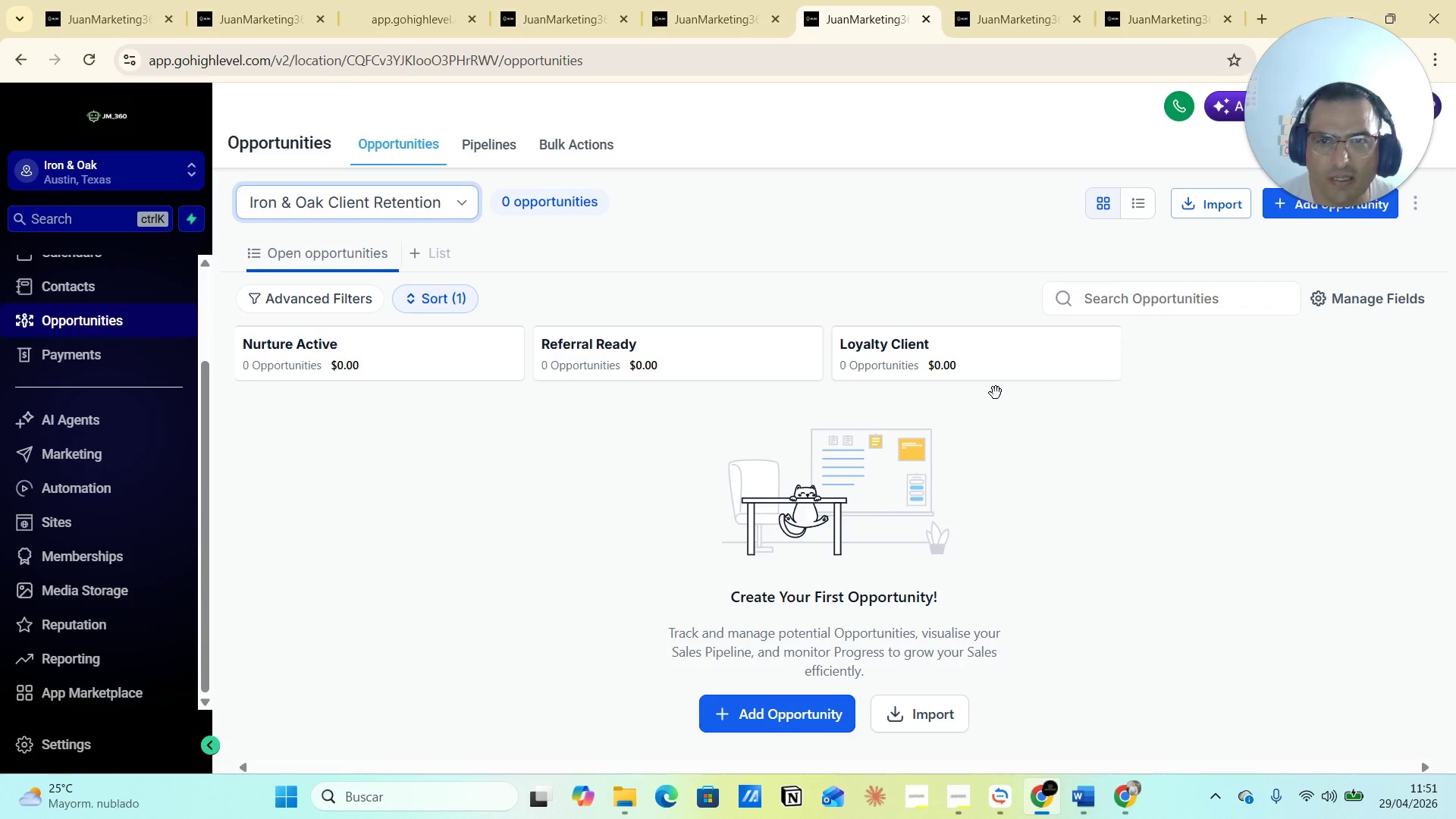 
left_click([118, 8])
 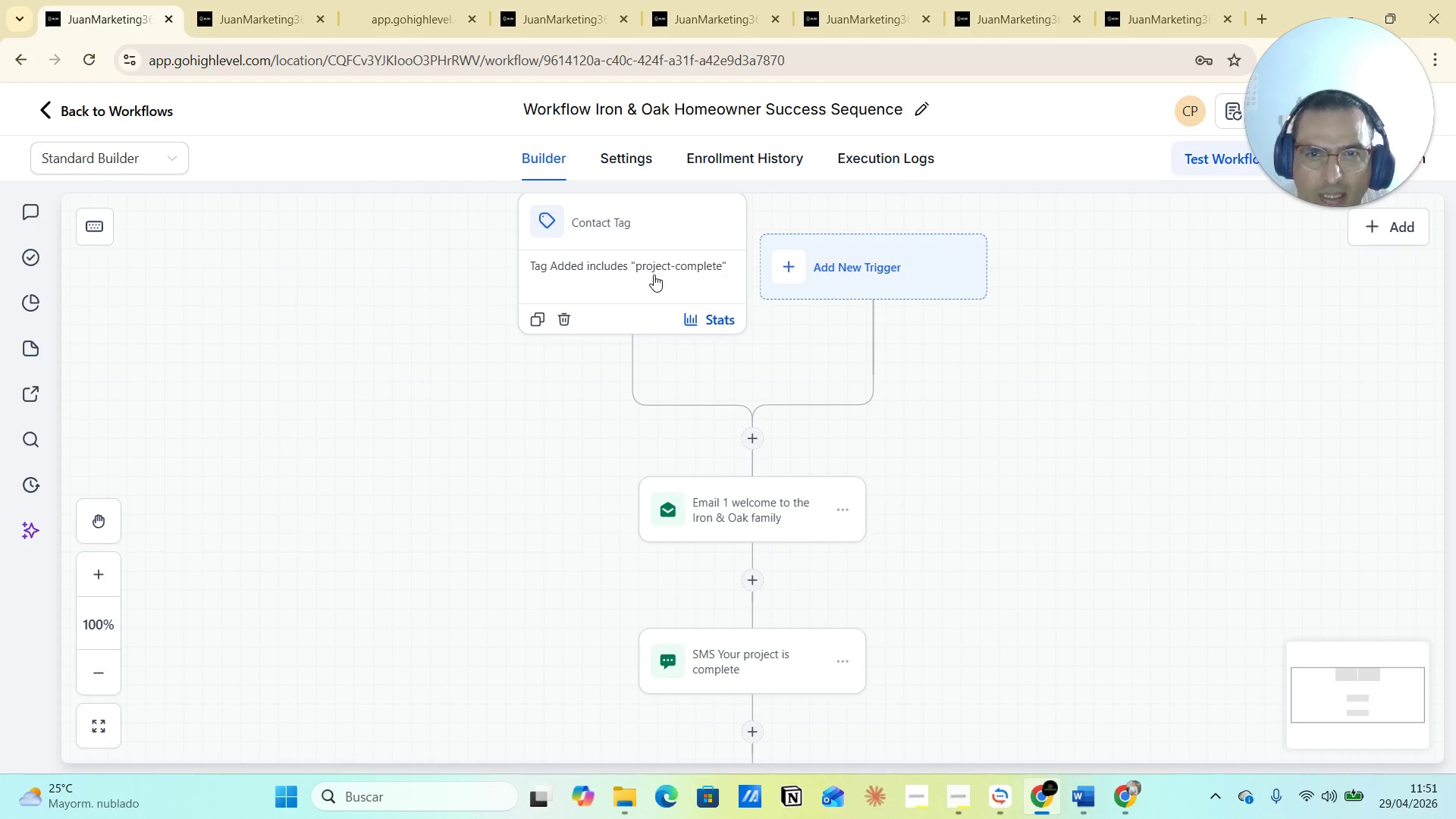 
scroll: coordinate [732, 538], scroll_direction: down, amount: 12.0
 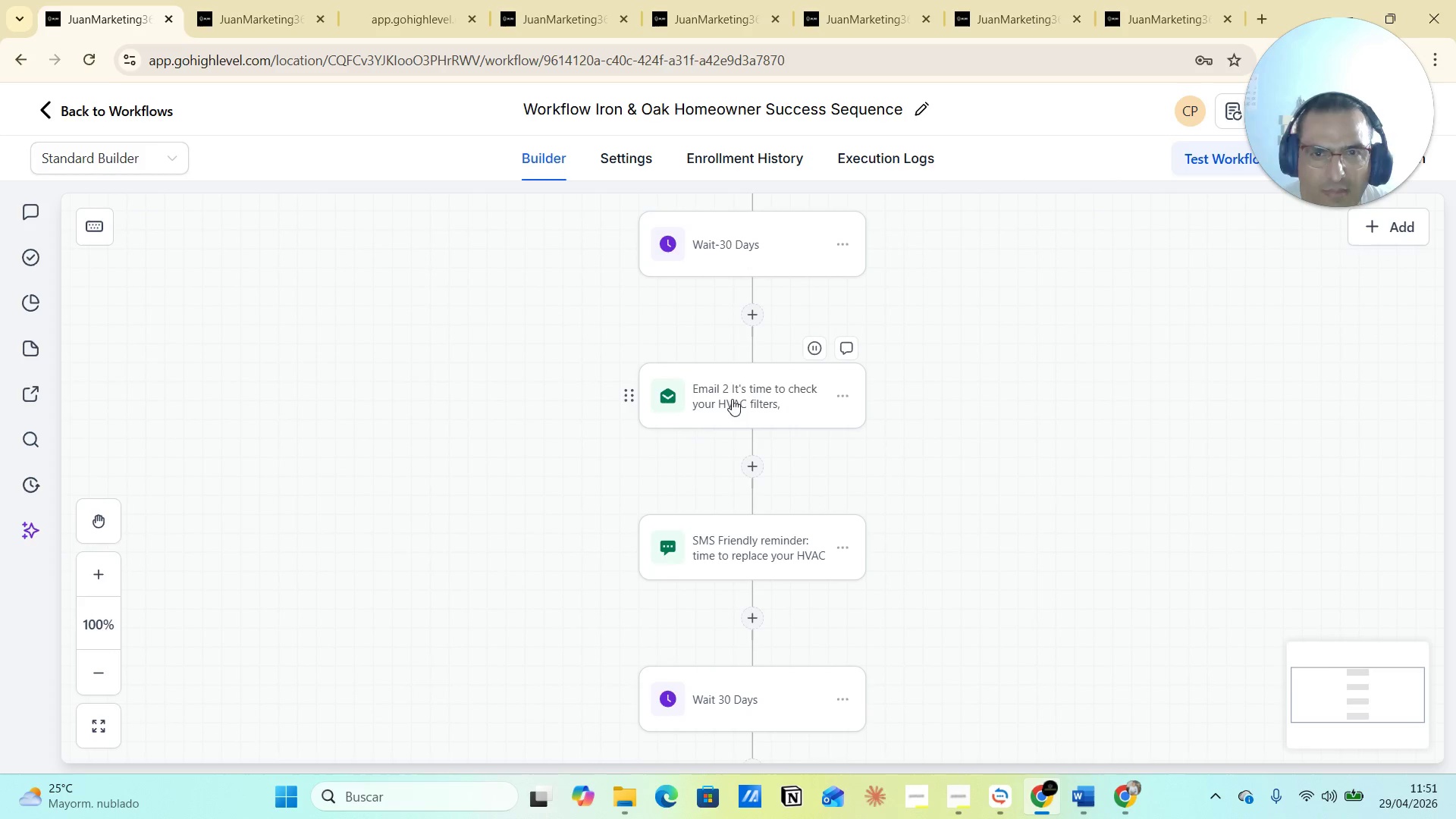 
scroll: coordinate [730, 544], scroll_direction: down, amount: 12.0
 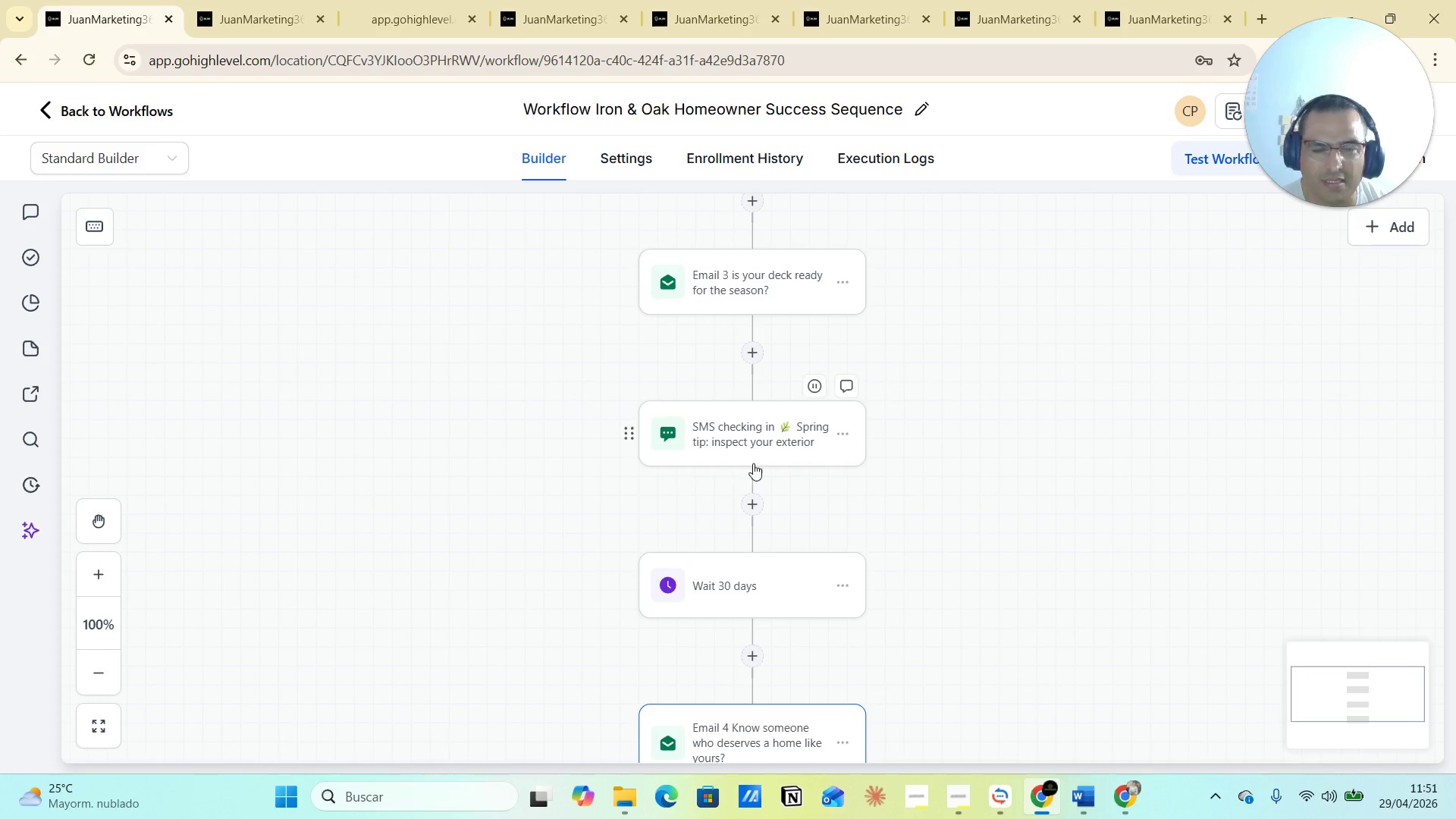 
scroll: coordinate [718, 531], scroll_direction: down, amount: 25.0
 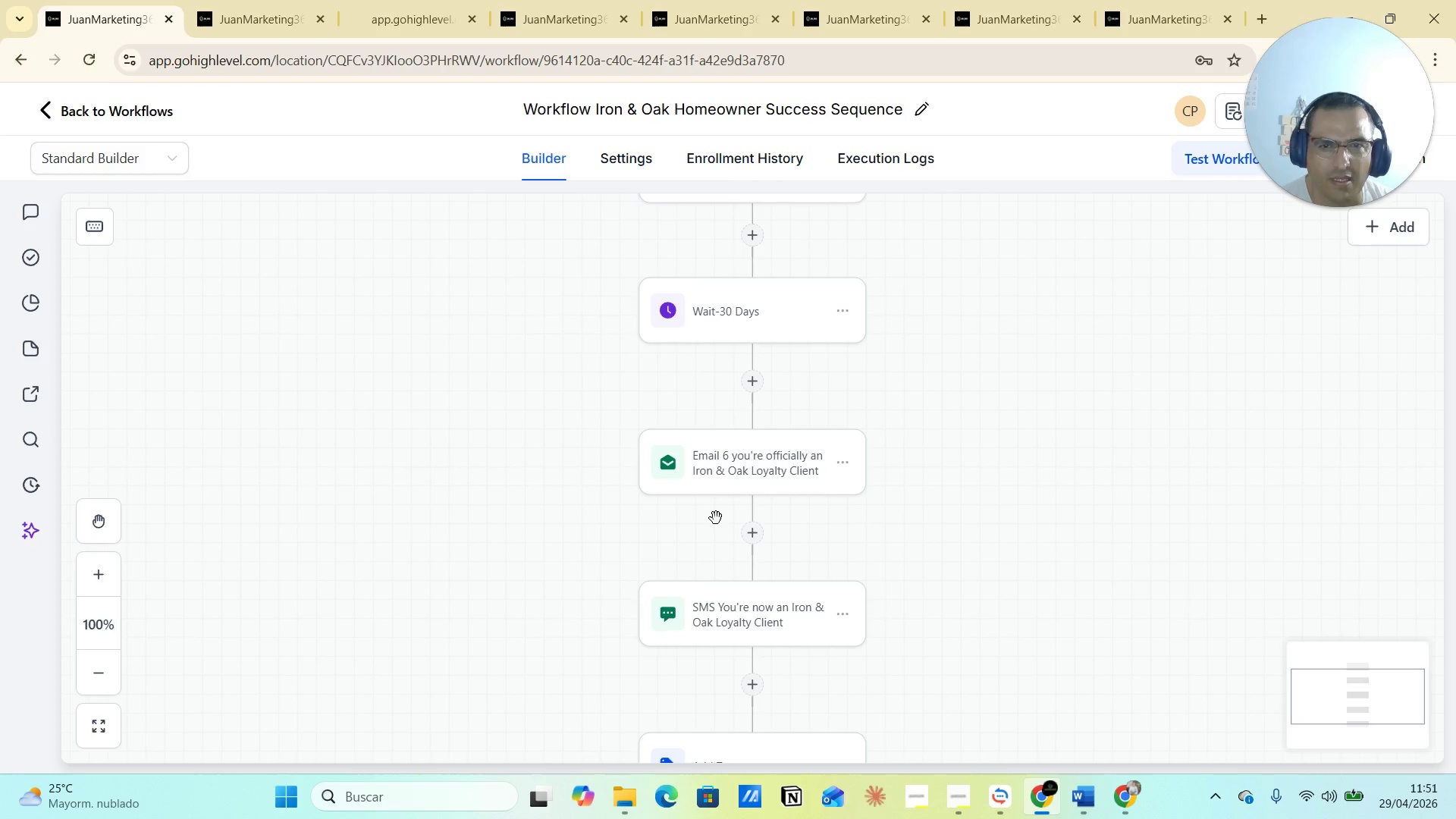 
scroll: coordinate [716, 518], scroll_direction: down, amount: 3.0
 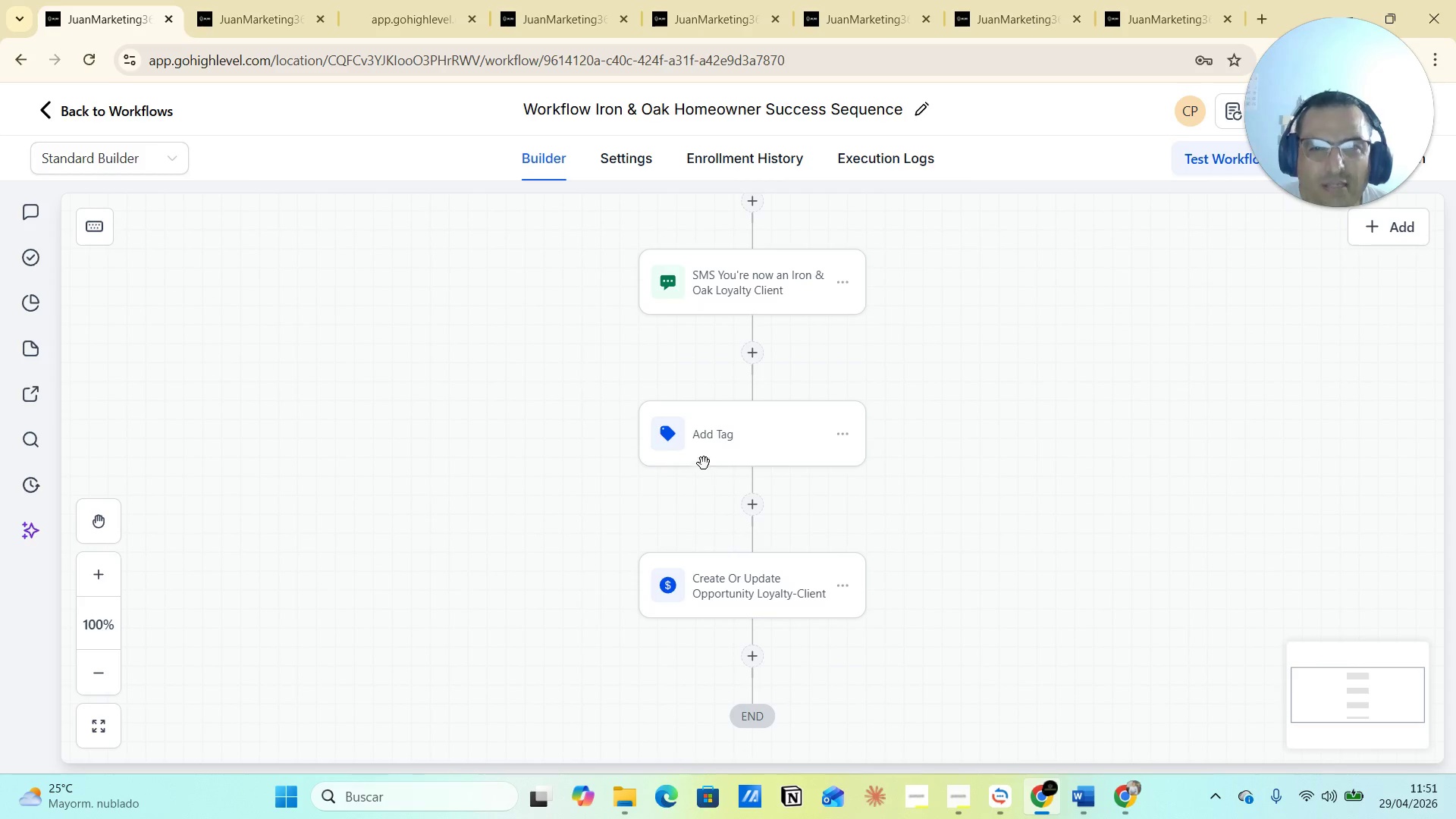 
left_click([776, 441])
 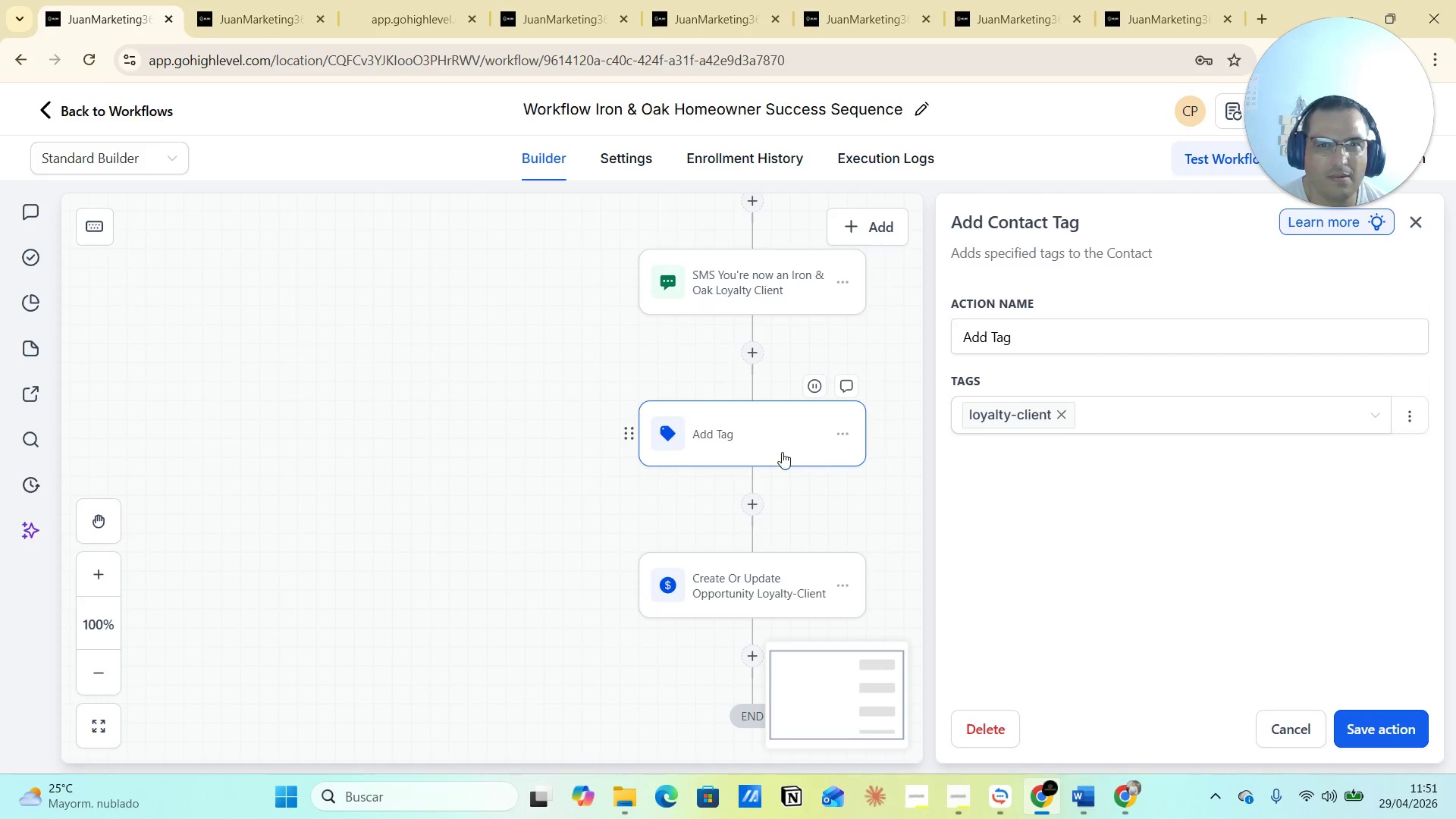 
wait(7.36)
 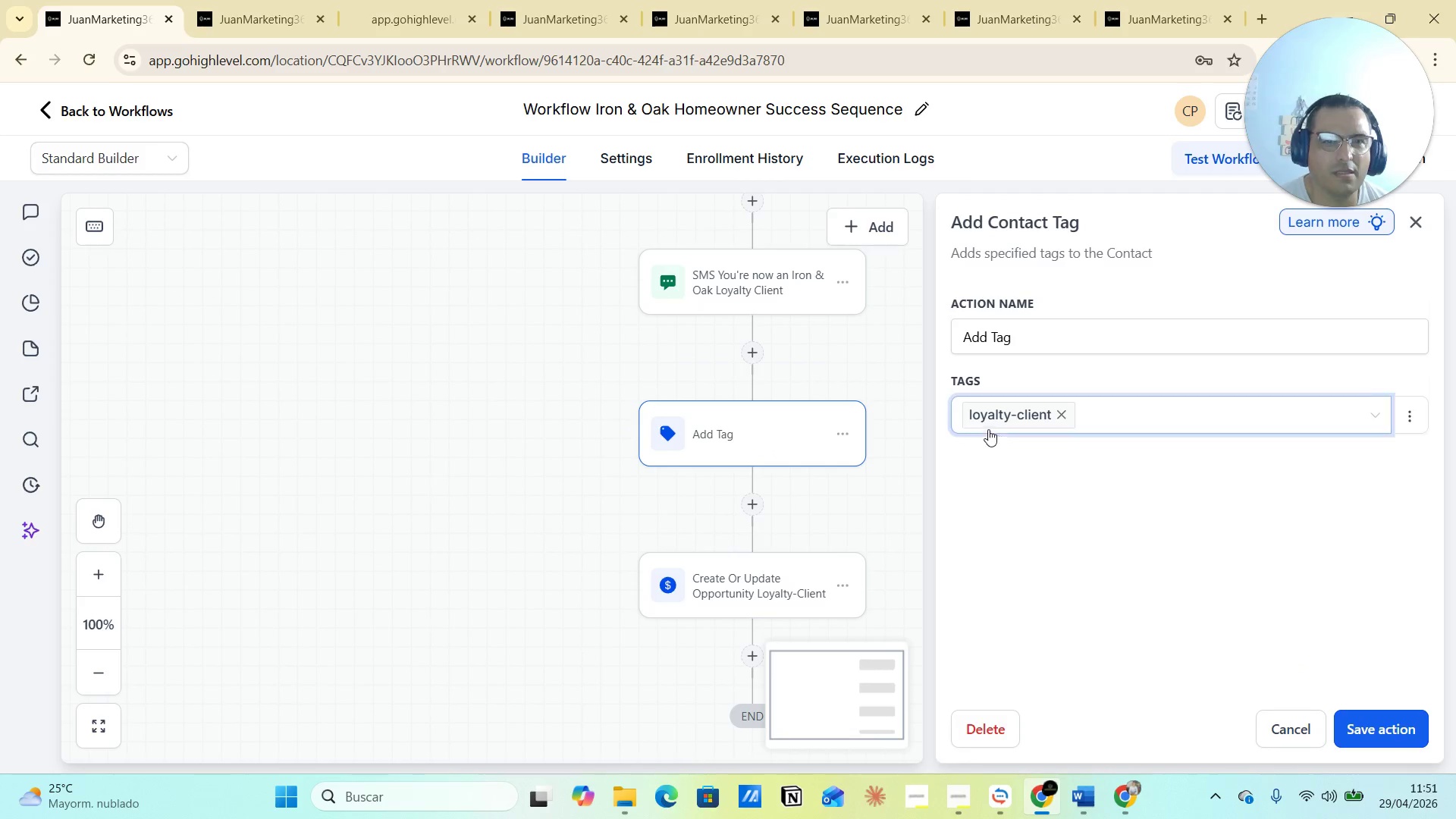 
left_click([1414, 225])
 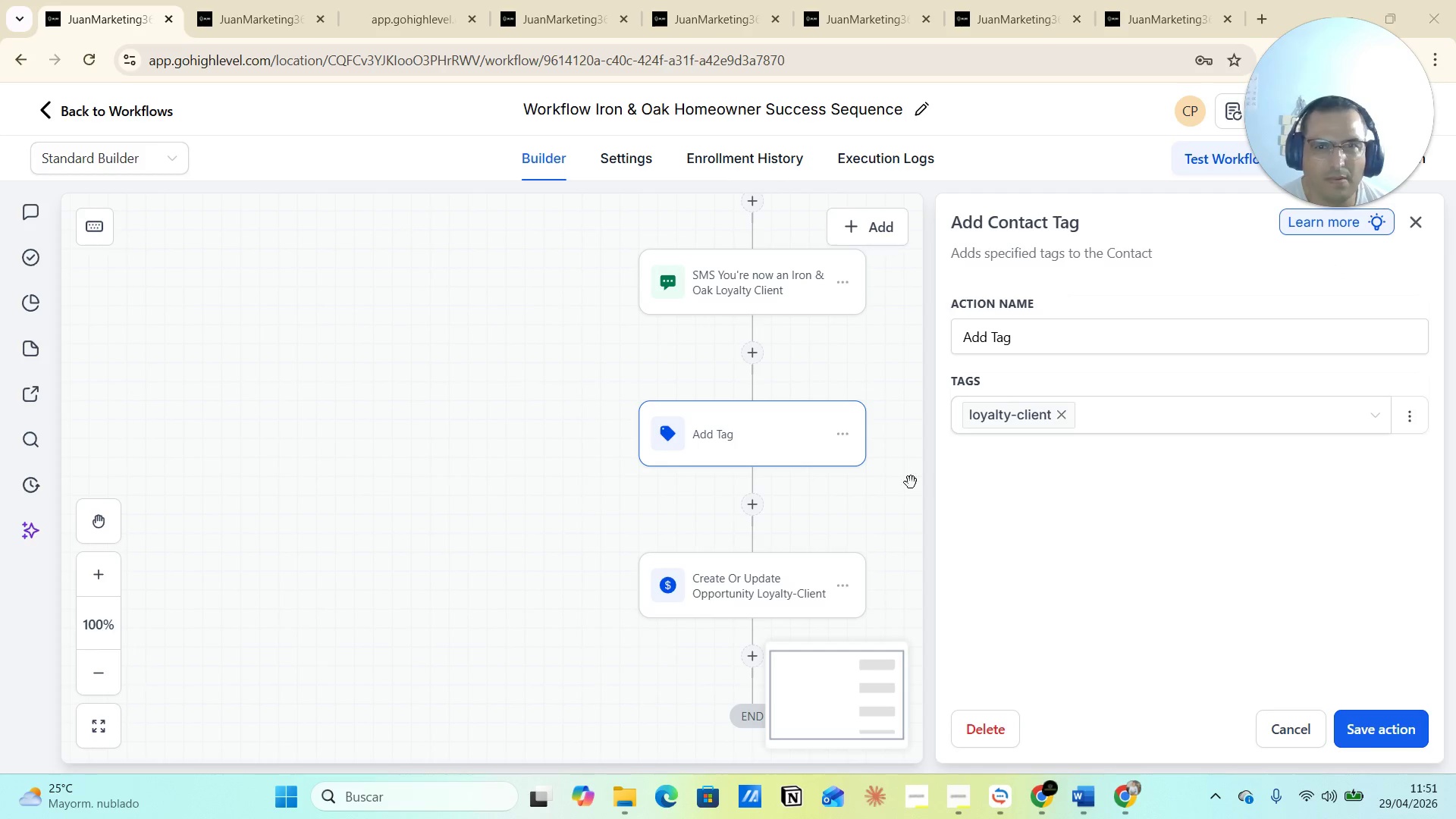 
scroll: coordinate [852, 515], scroll_direction: down, amount: 2.0
 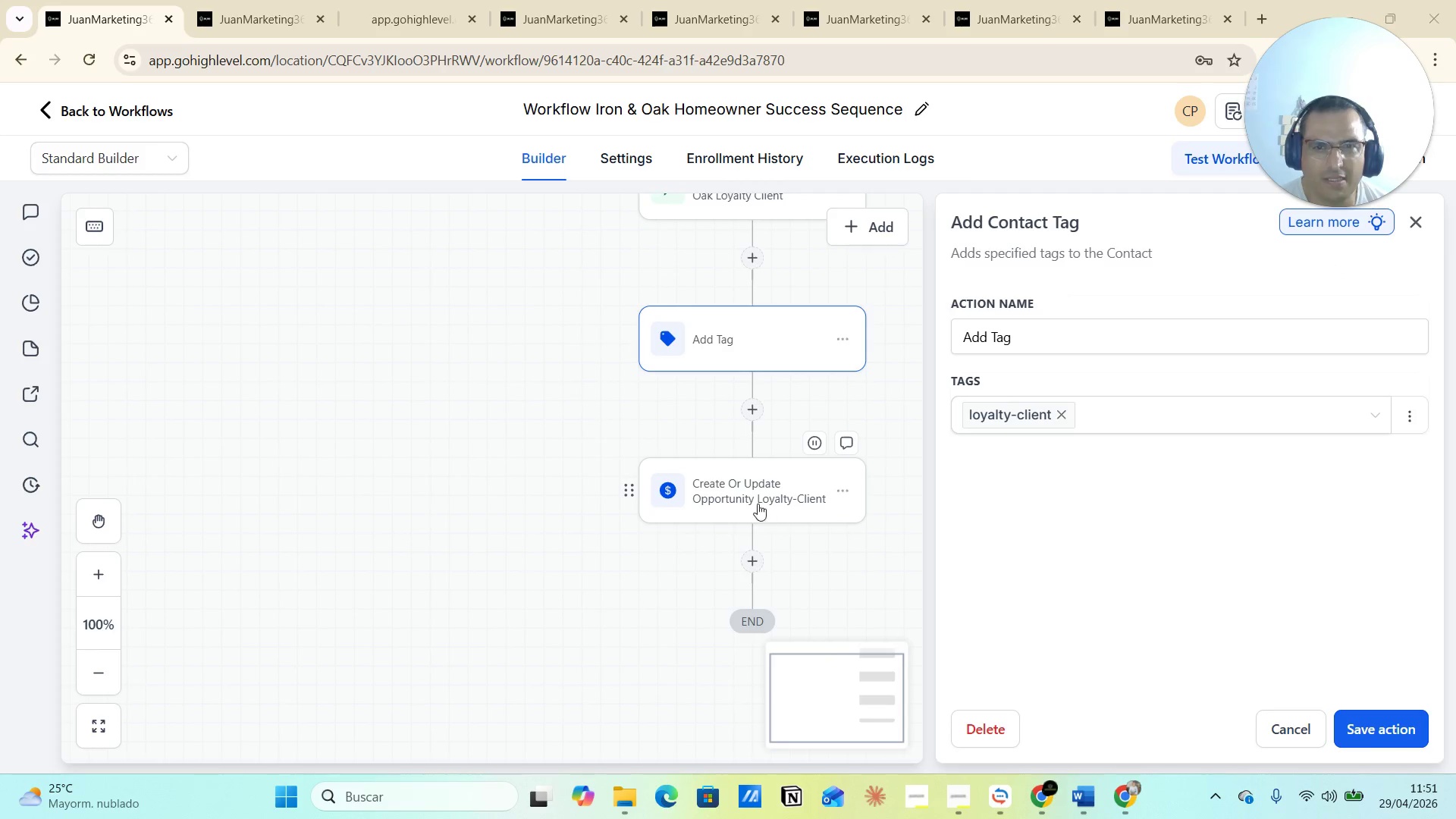 
left_click([734, 487])
 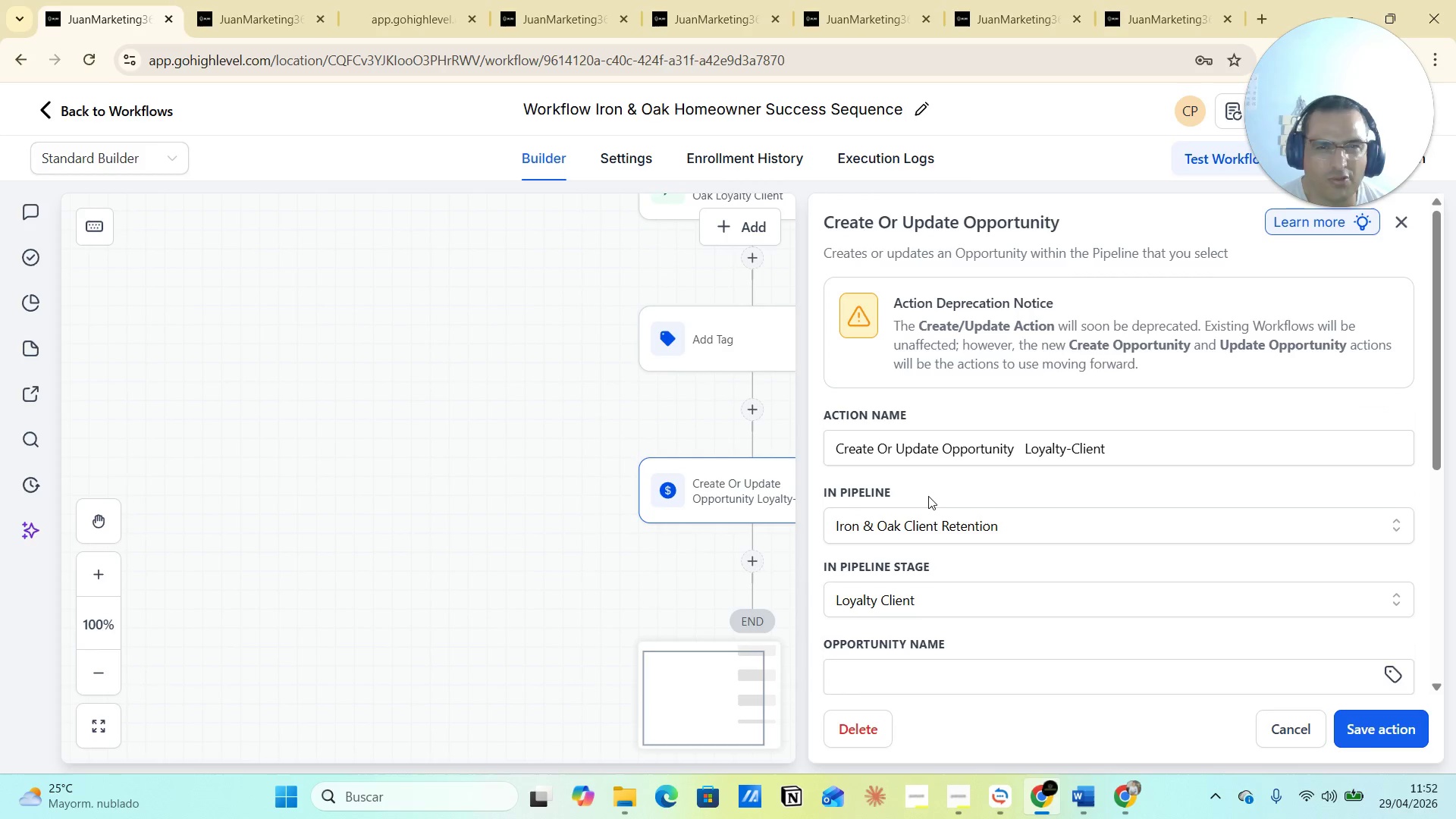 
scroll: coordinate [937, 510], scroll_direction: down, amount: 2.0
 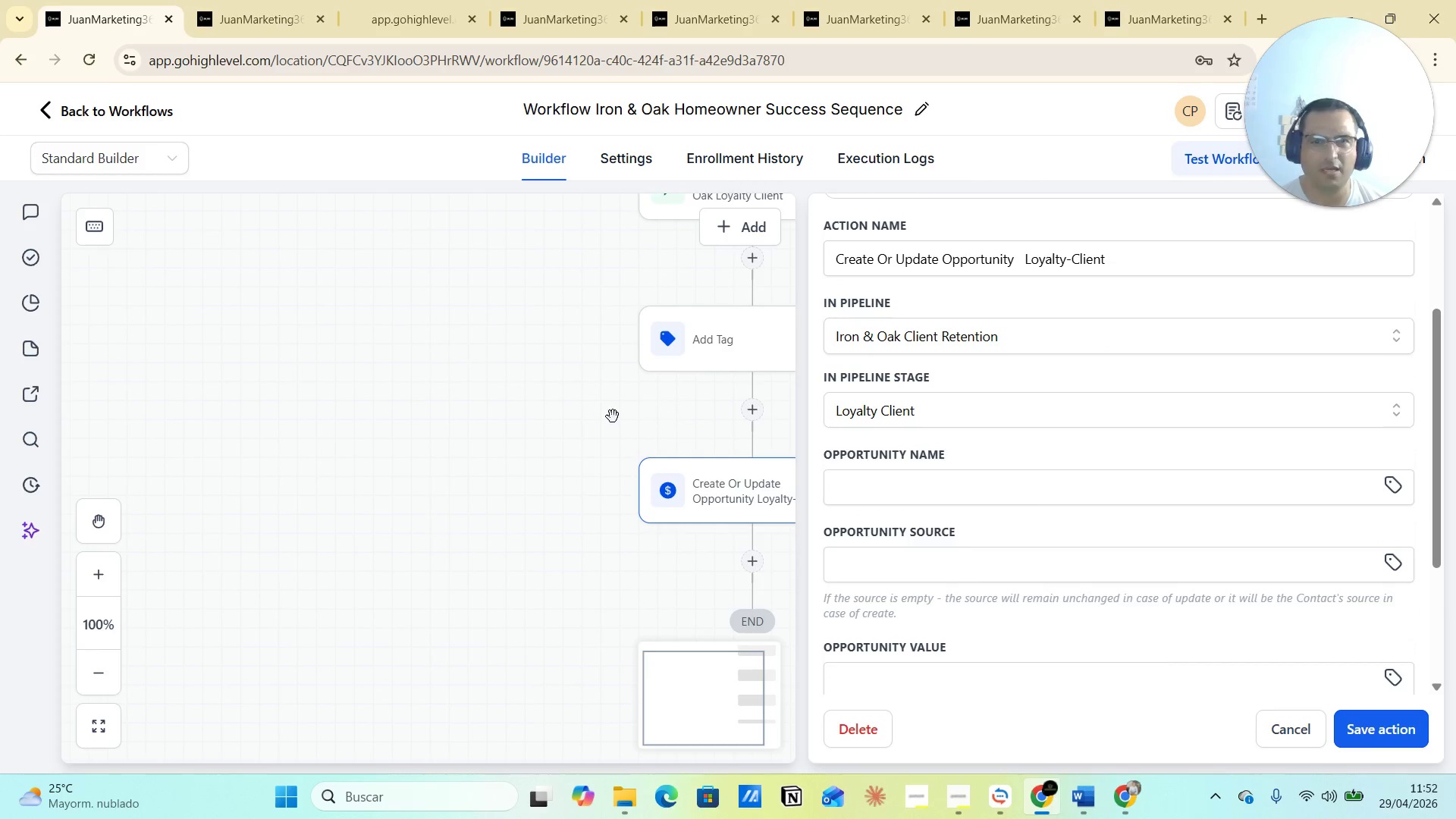 
wait(8.1)
 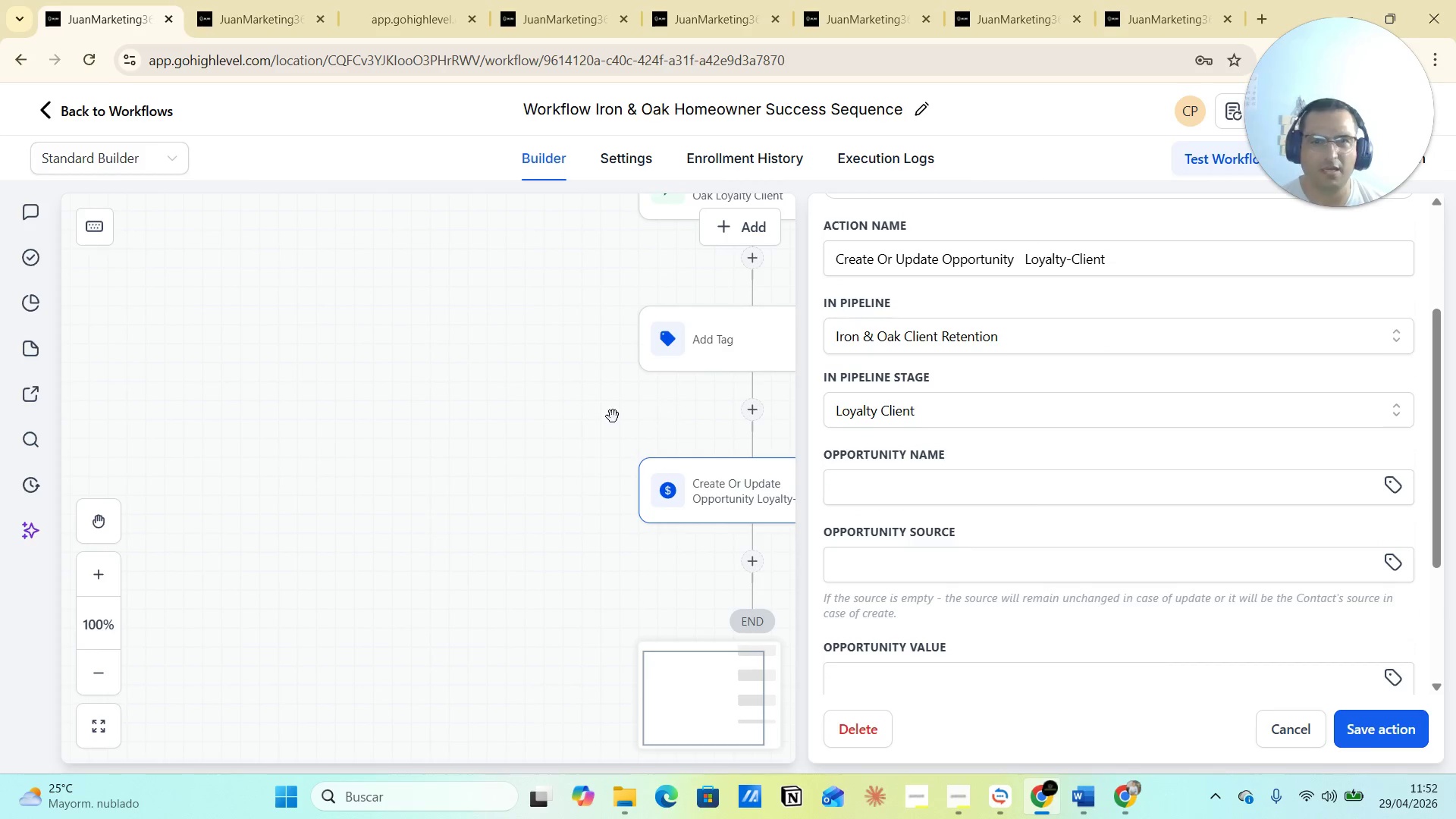 
scroll: coordinate [1274, 399], scroll_direction: up, amount: 4.0
 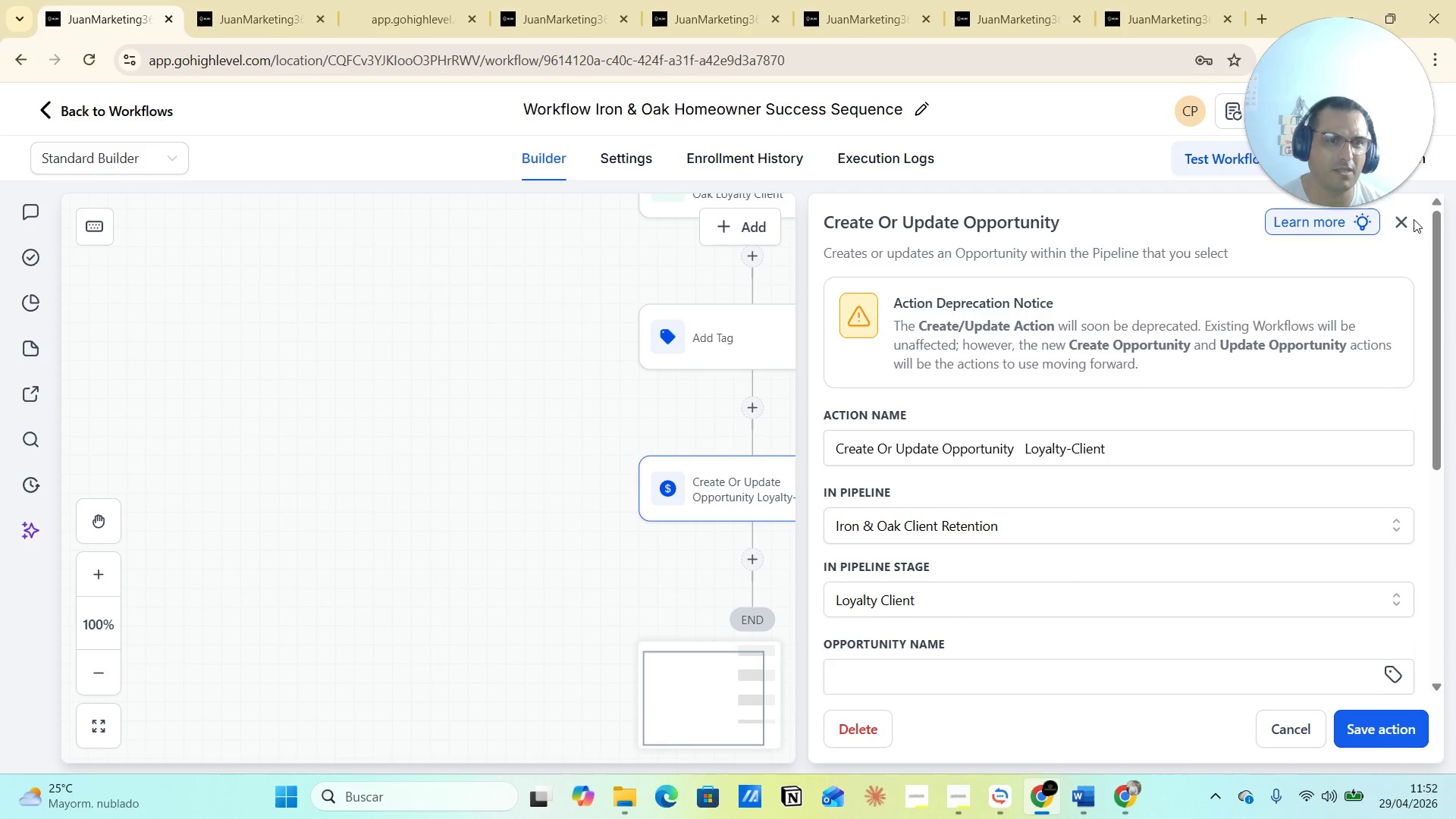 
left_click([1396, 222])
 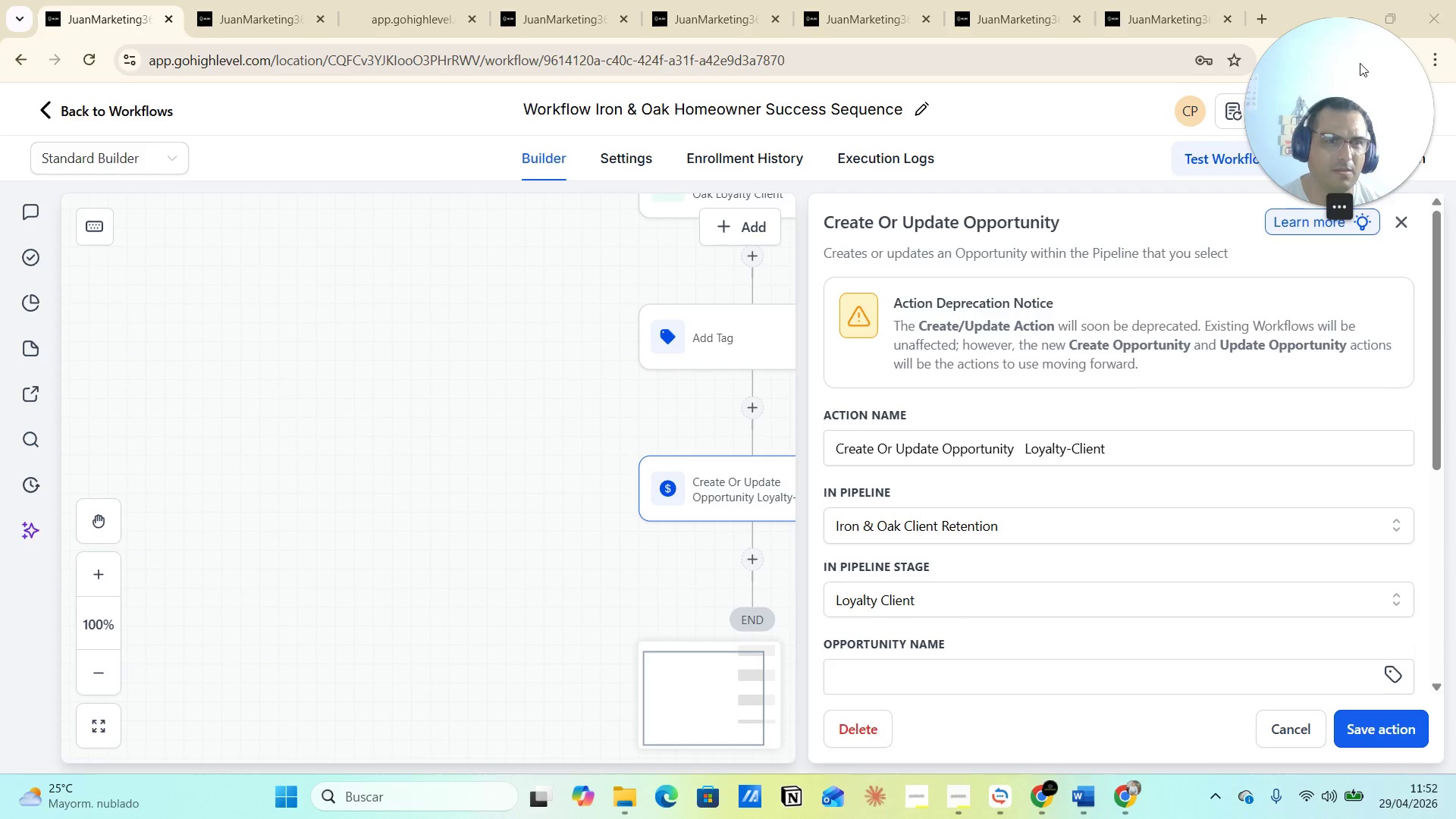 
left_click_drag(start_coordinate=[1364, 64], to_coordinate=[184, 278])
 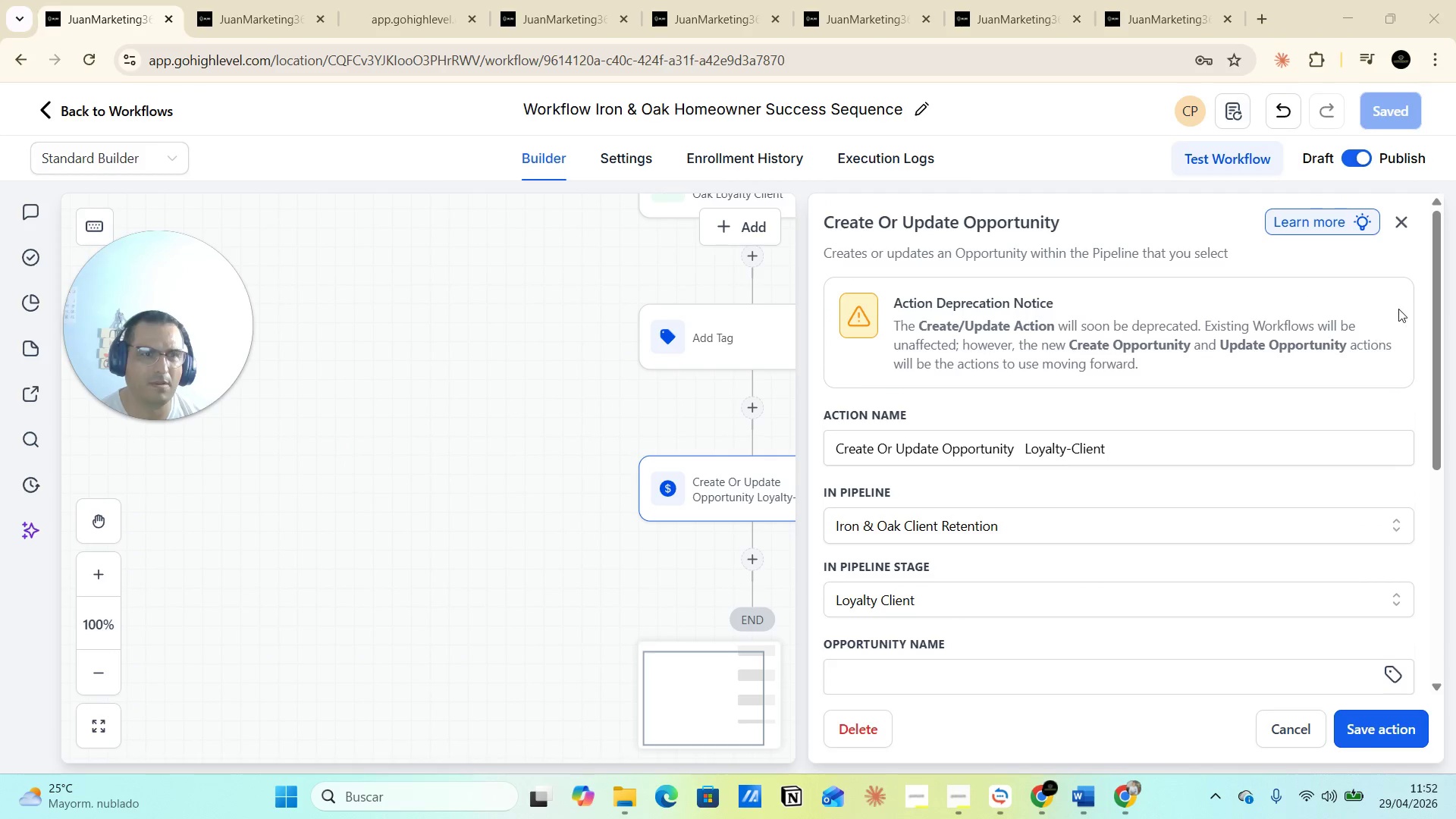 
left_click_drag(start_coordinate=[1401, 303], to_coordinate=[11, 554])
 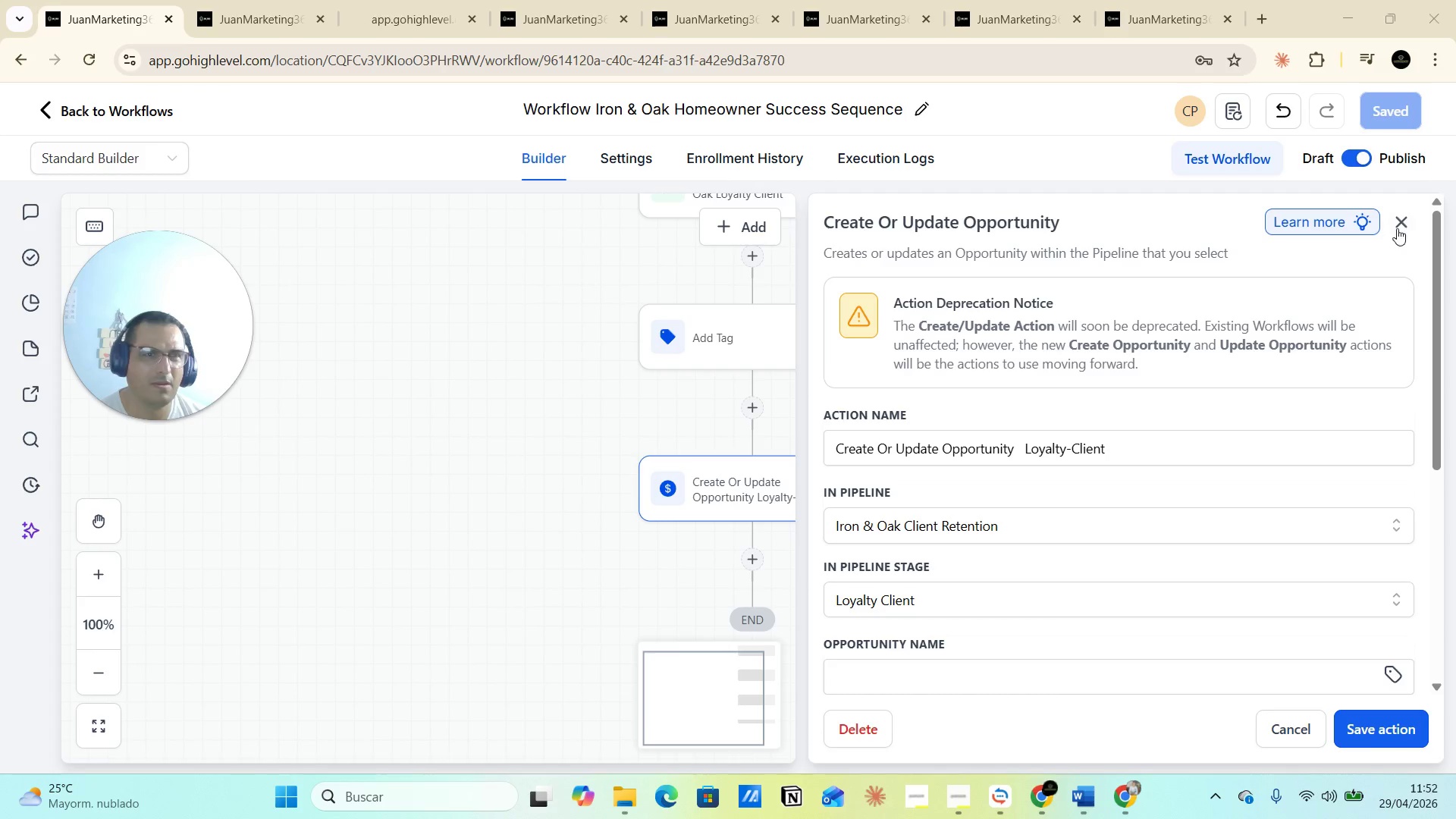 
left_click([1401, 228])
 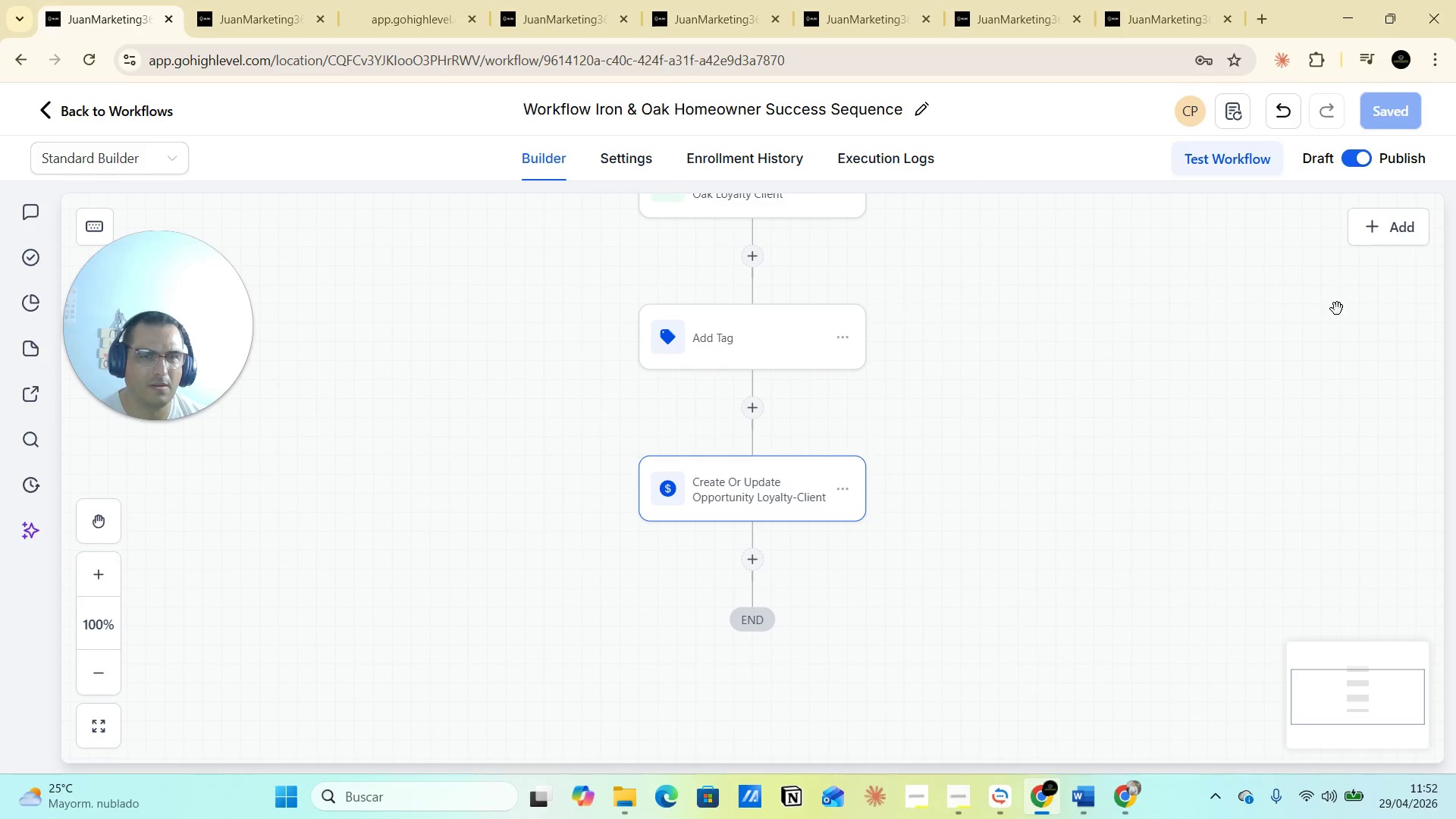 
scroll: coordinate [962, 495], scroll_direction: up, amount: 22.0
 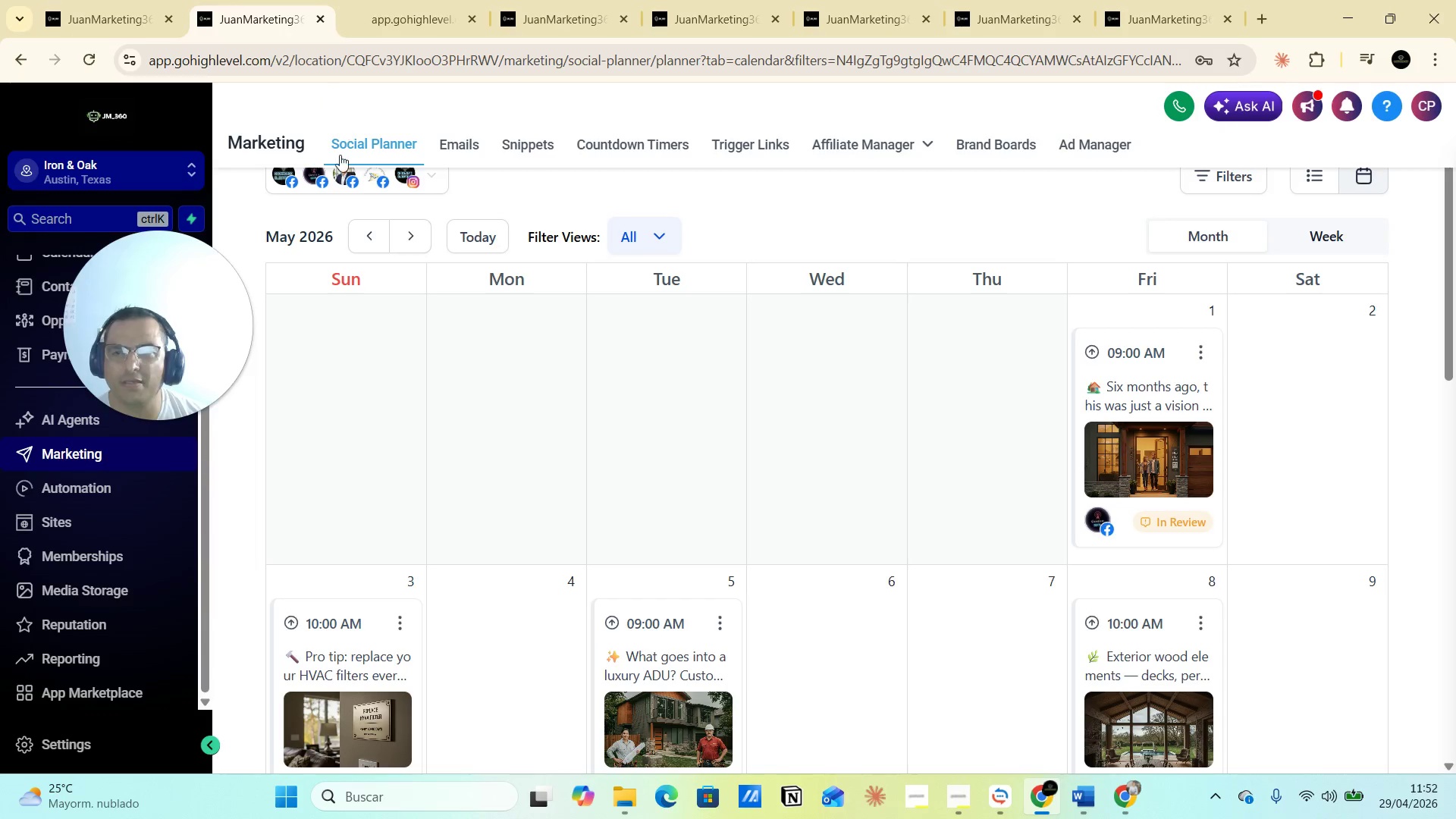 
left_click_drag(start_coordinate=[212, 283], to_coordinate=[158, 123])
 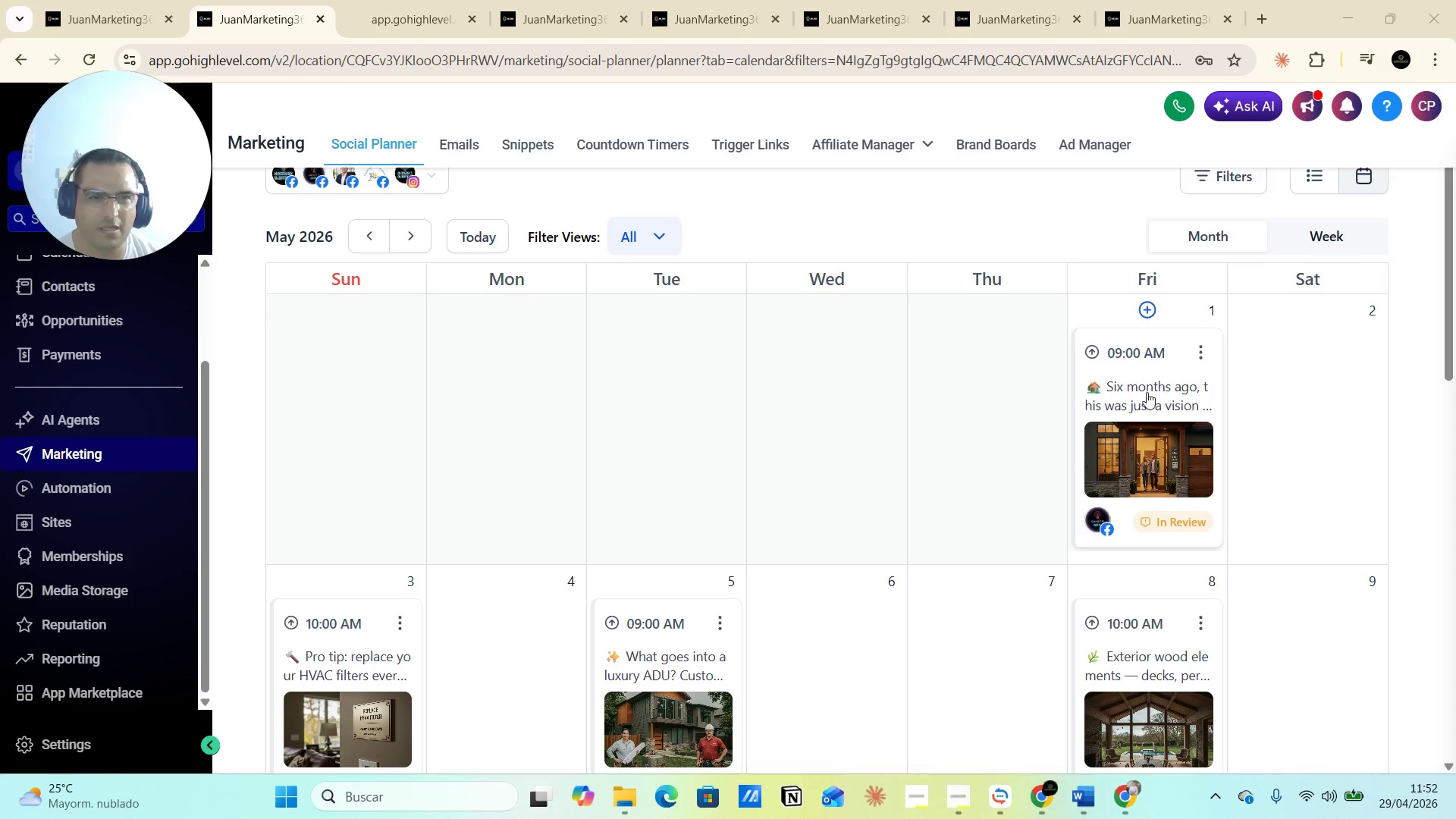 
scroll: coordinate [698, 513], scroll_direction: down, amount: 14.0
 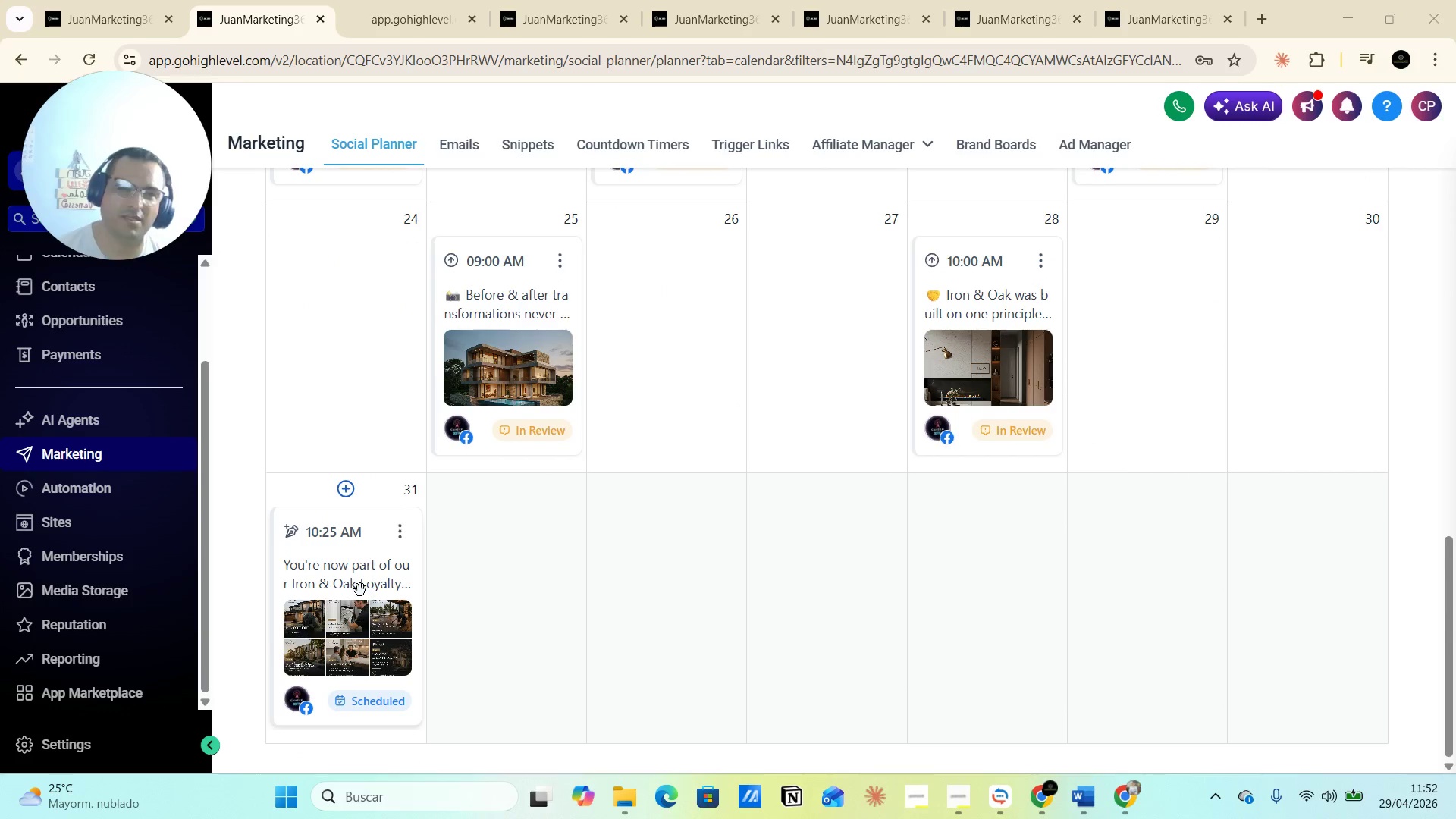 
scroll: coordinate [673, 597], scroll_direction: up, amount: 12.0
 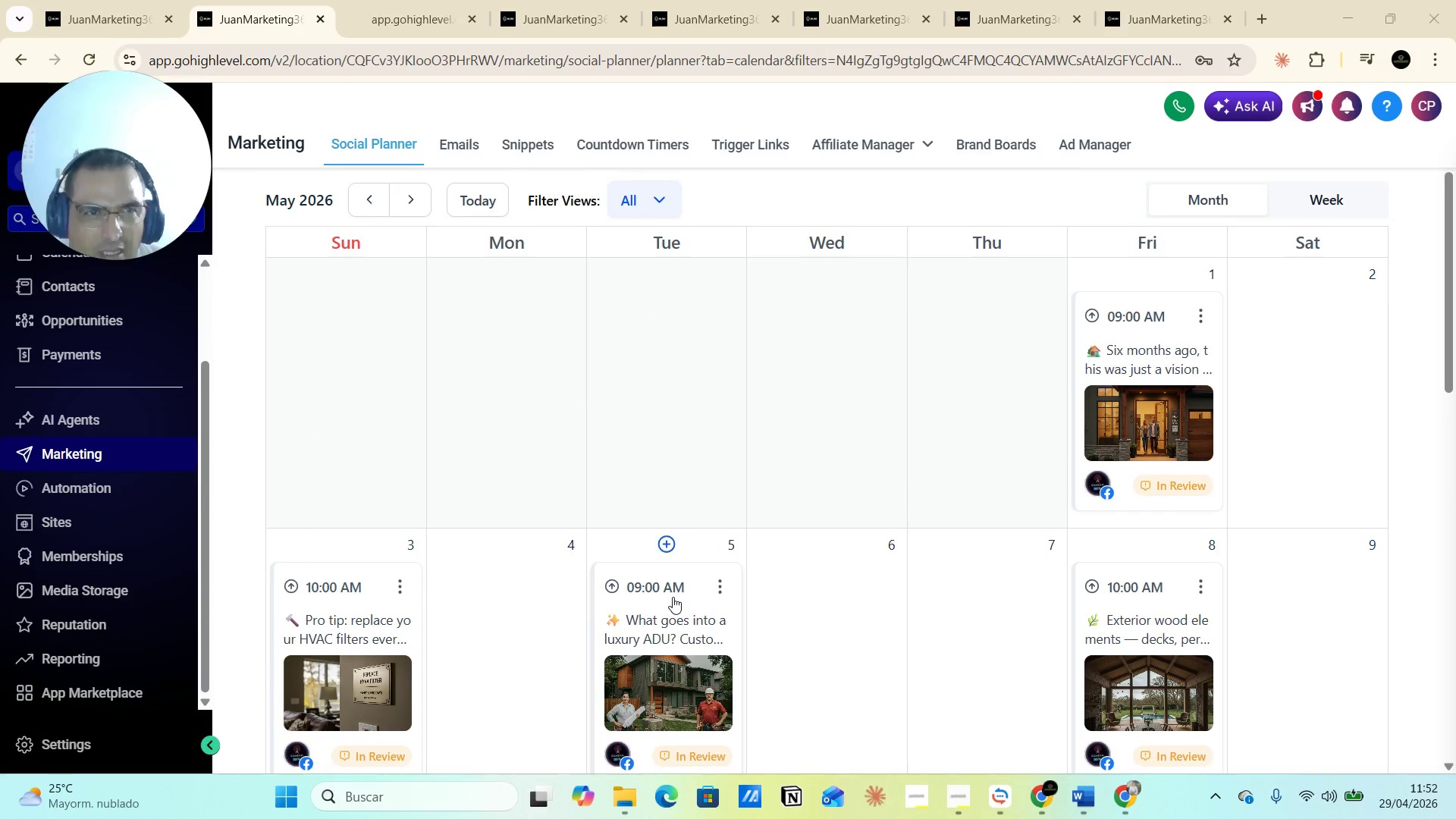 
scroll: coordinate [673, 597], scroll_direction: down, amount: 2.0
 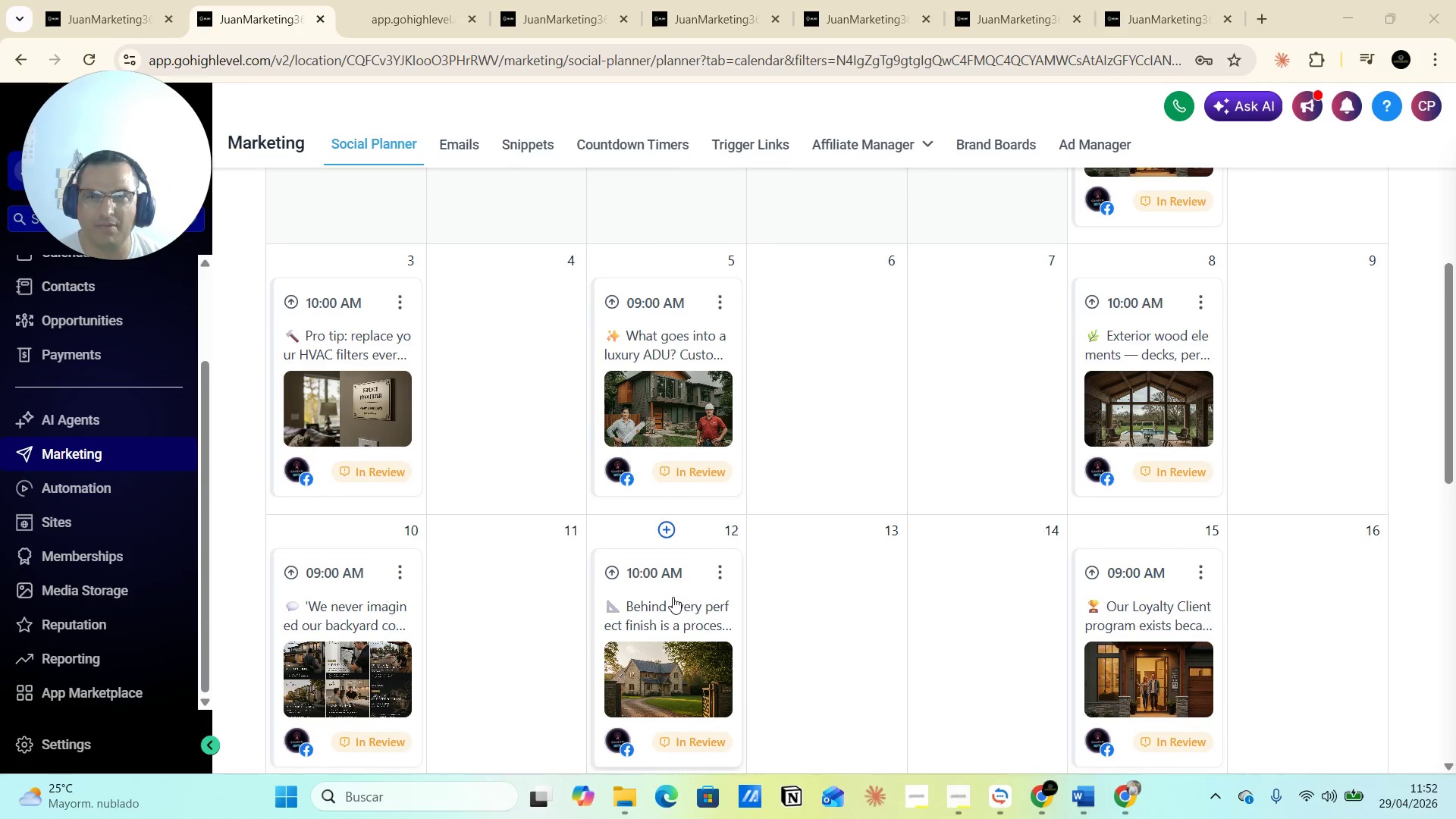 
scroll: coordinate [673, 595], scroll_direction: up, amount: 7.0
 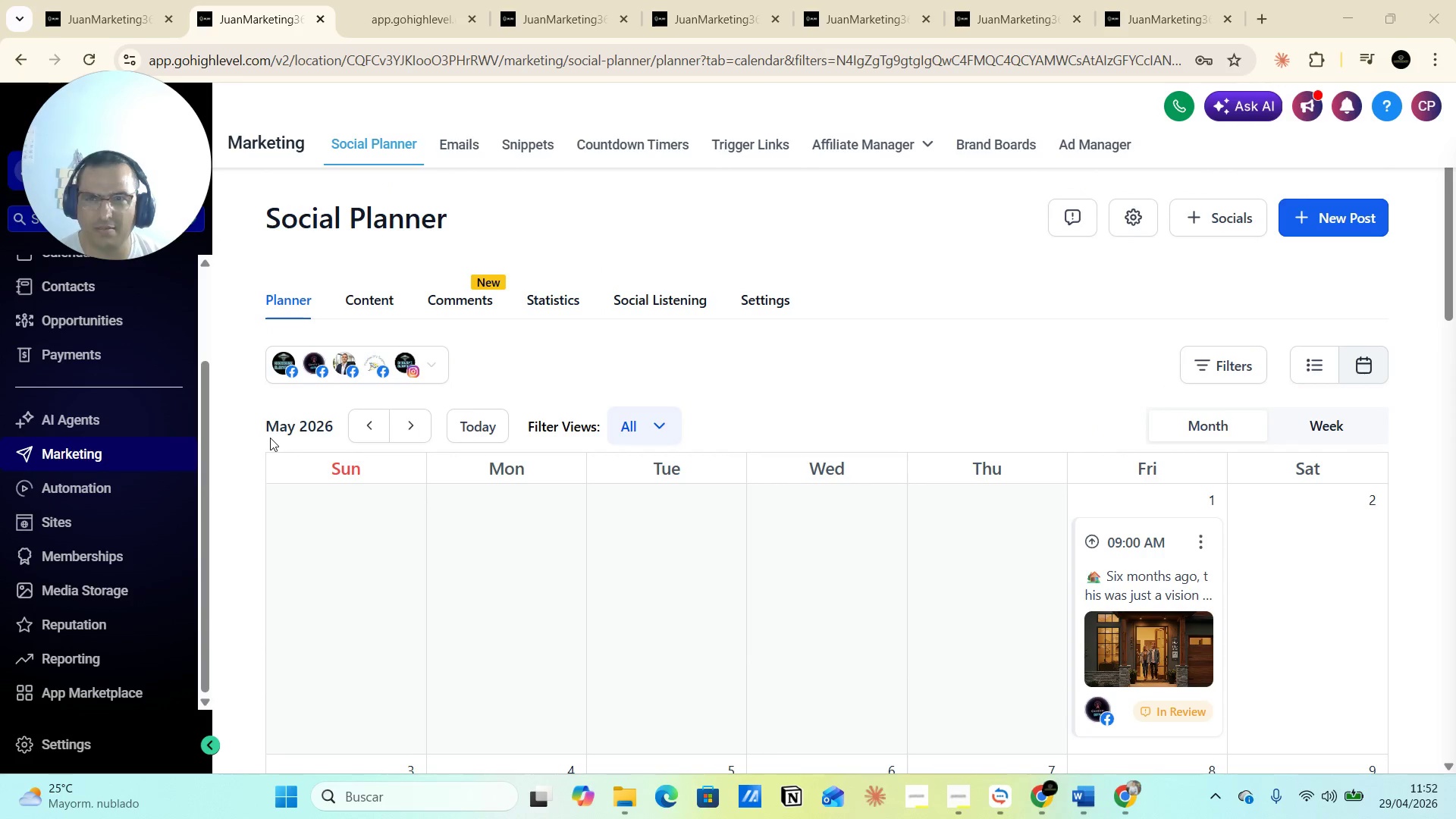 
left_click_drag(start_coordinate=[258, 428], to_coordinate=[332, 421])
 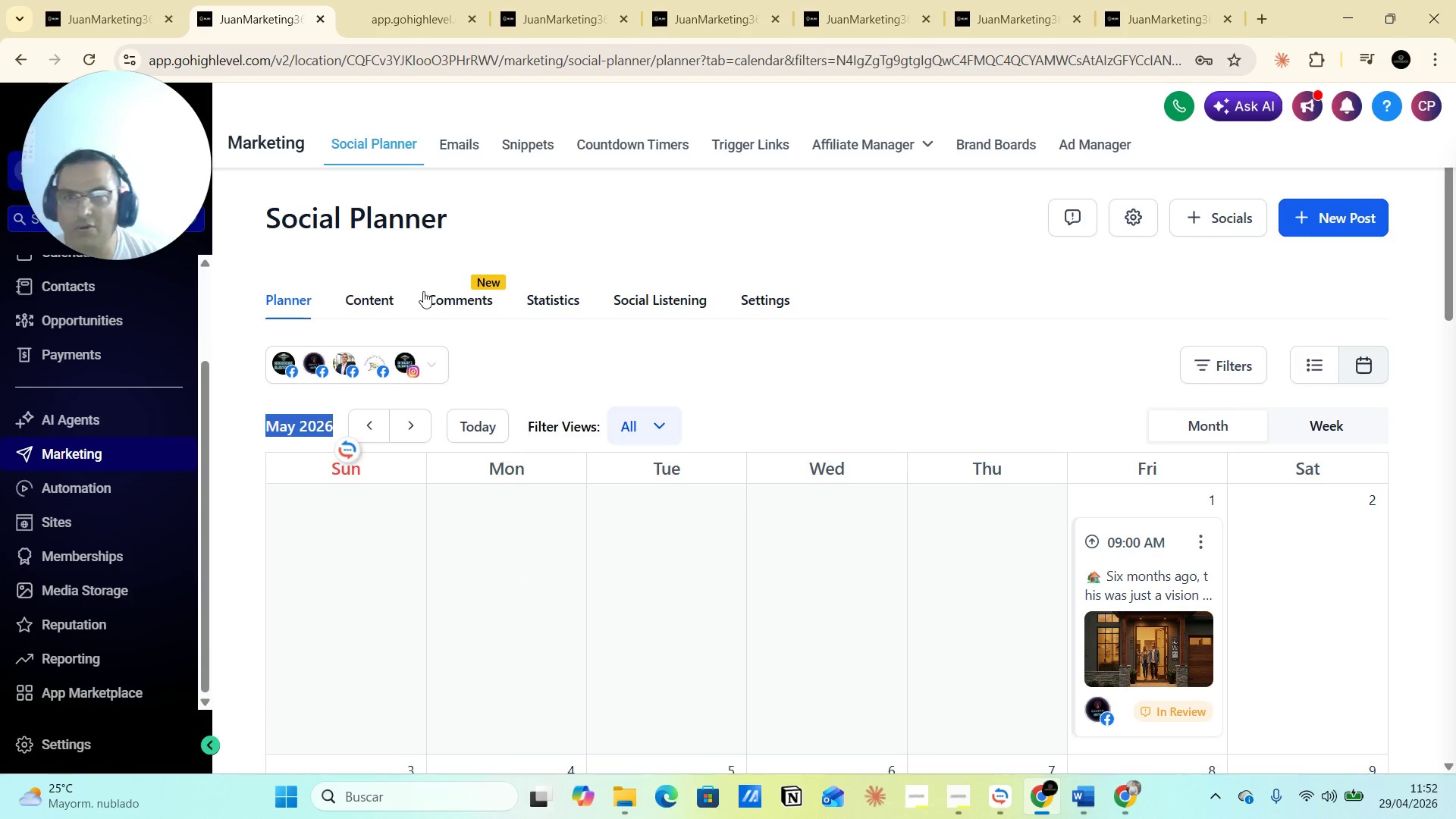 
left_click([415, 8])
 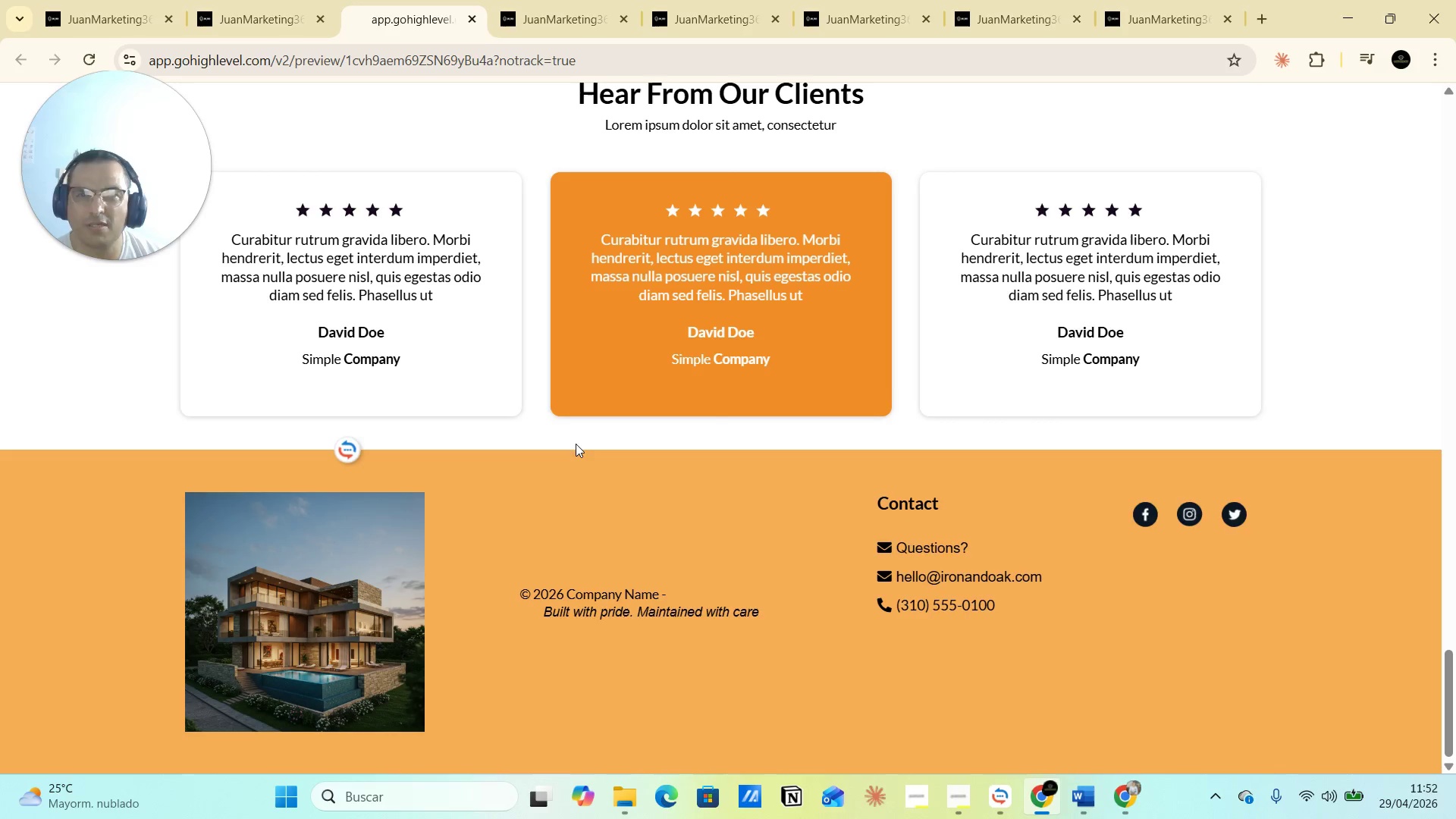 
scroll: coordinate [579, 442], scroll_direction: up, amount: 2.0
 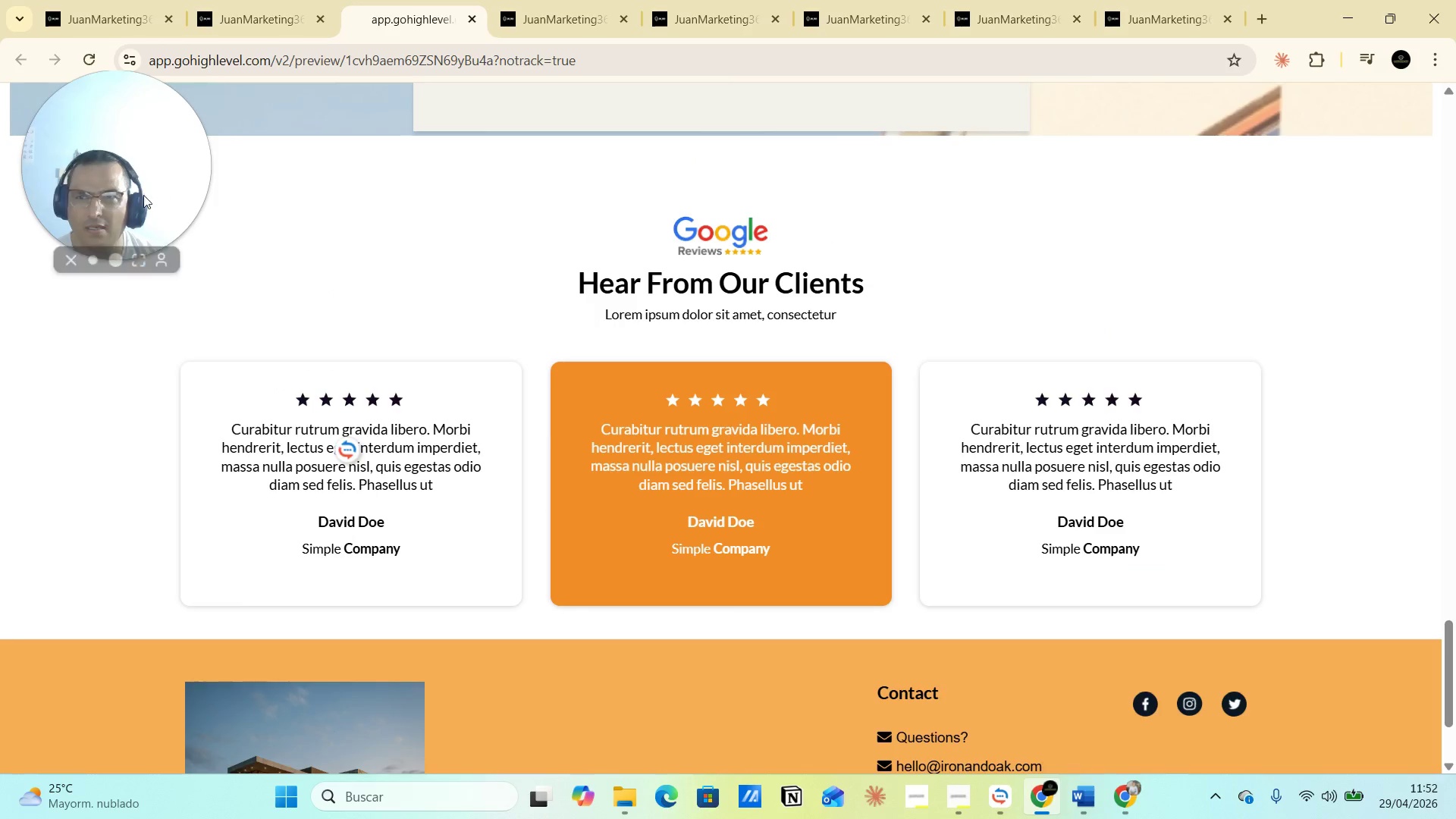 
left_click_drag(start_coordinate=[133, 184], to_coordinate=[1413, 205])
 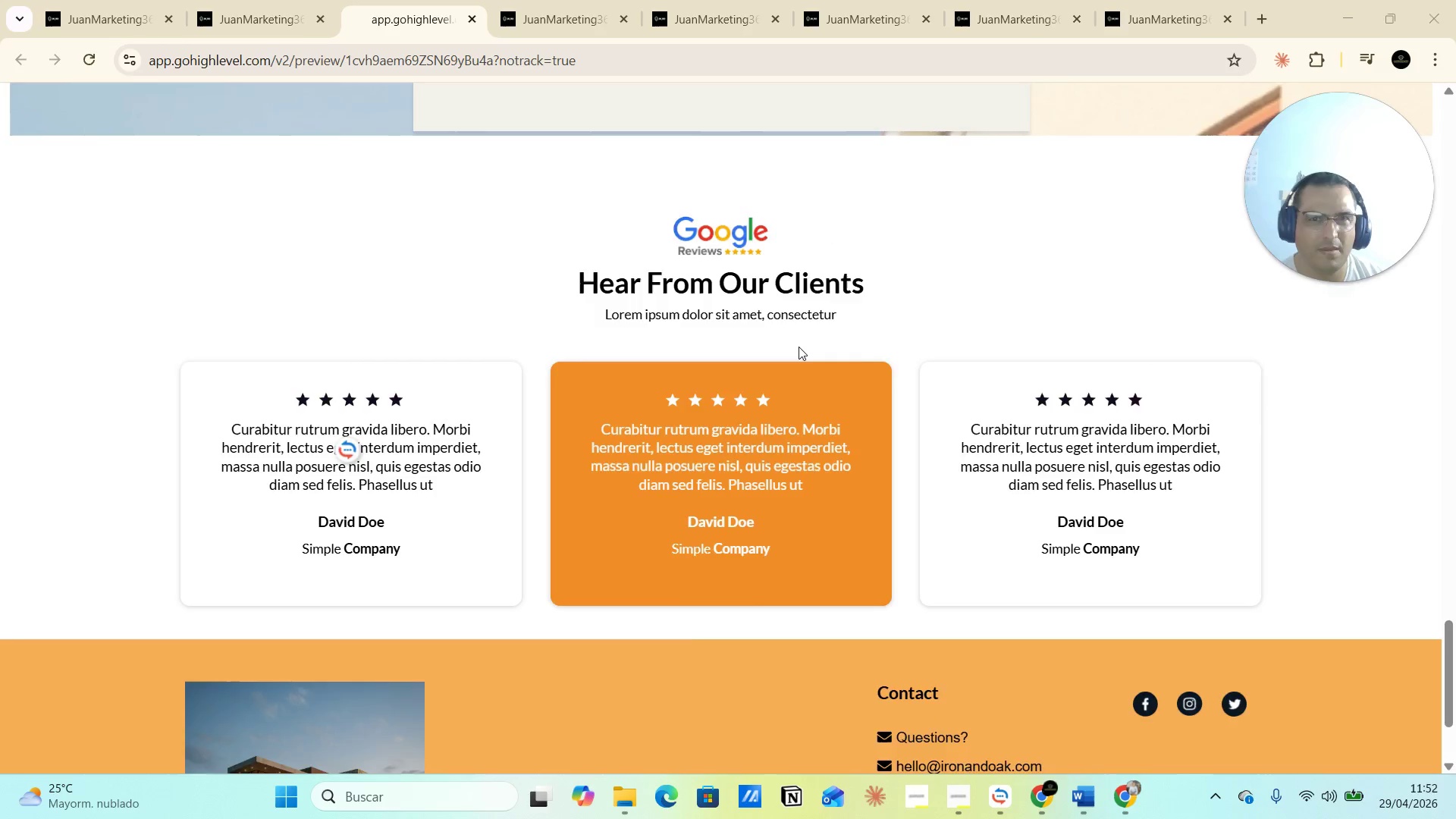 
scroll: coordinate [843, 378], scroll_direction: up, amount: 39.0
 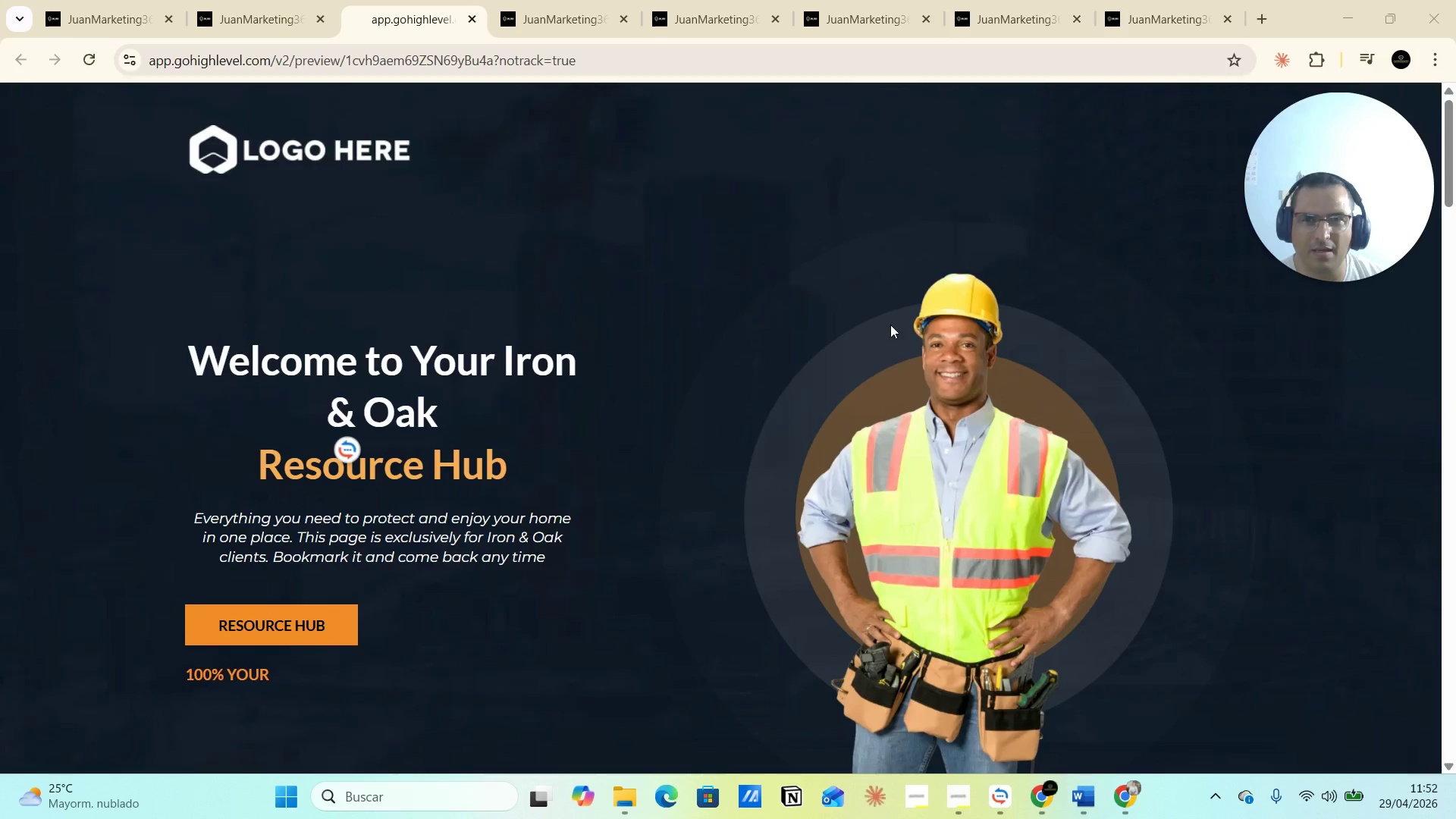 
scroll: coordinate [339, 414], scroll_direction: down, amount: 10.0
 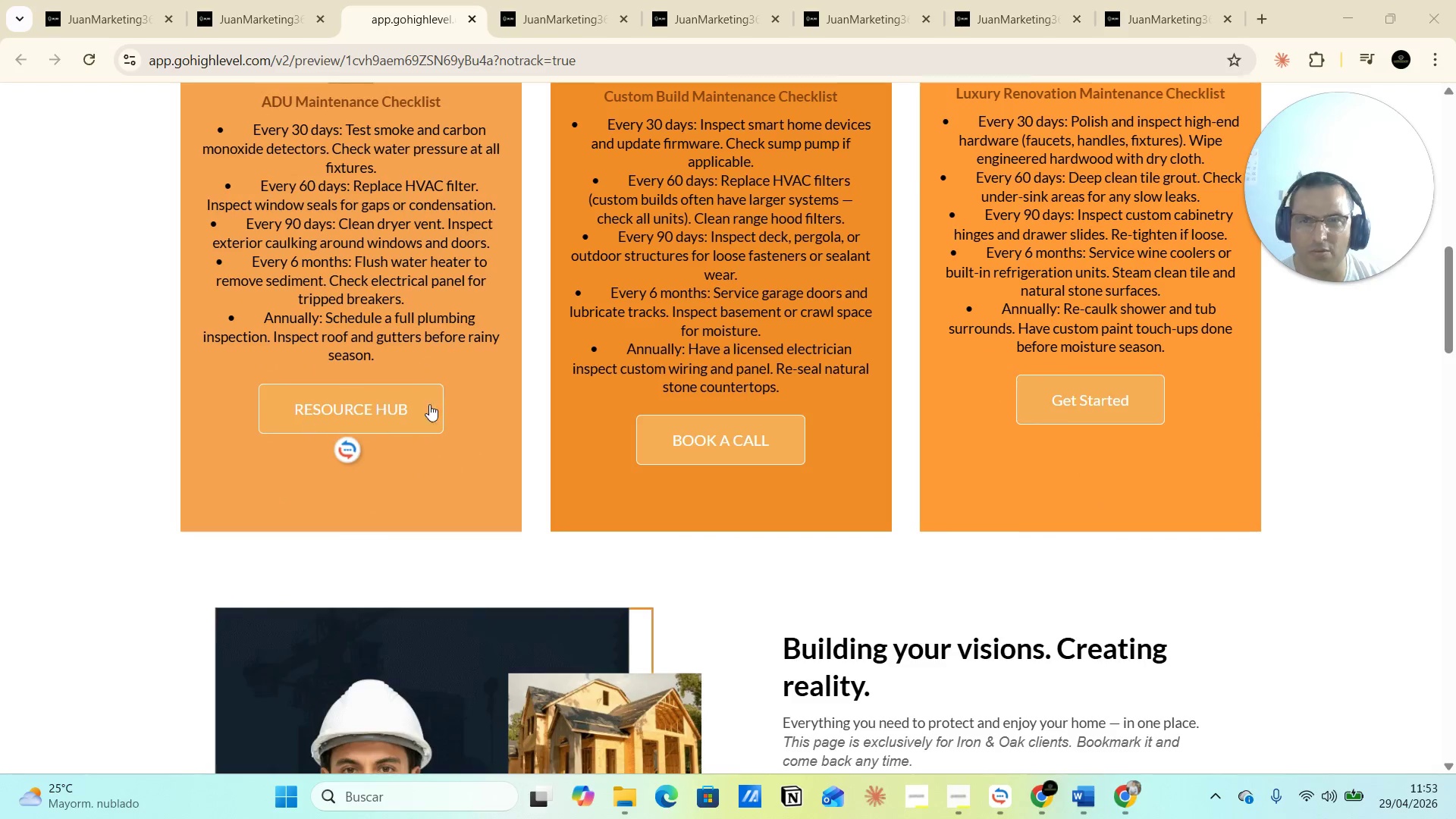 
scroll: coordinate [438, 402], scroll_direction: up, amount: 3.0
 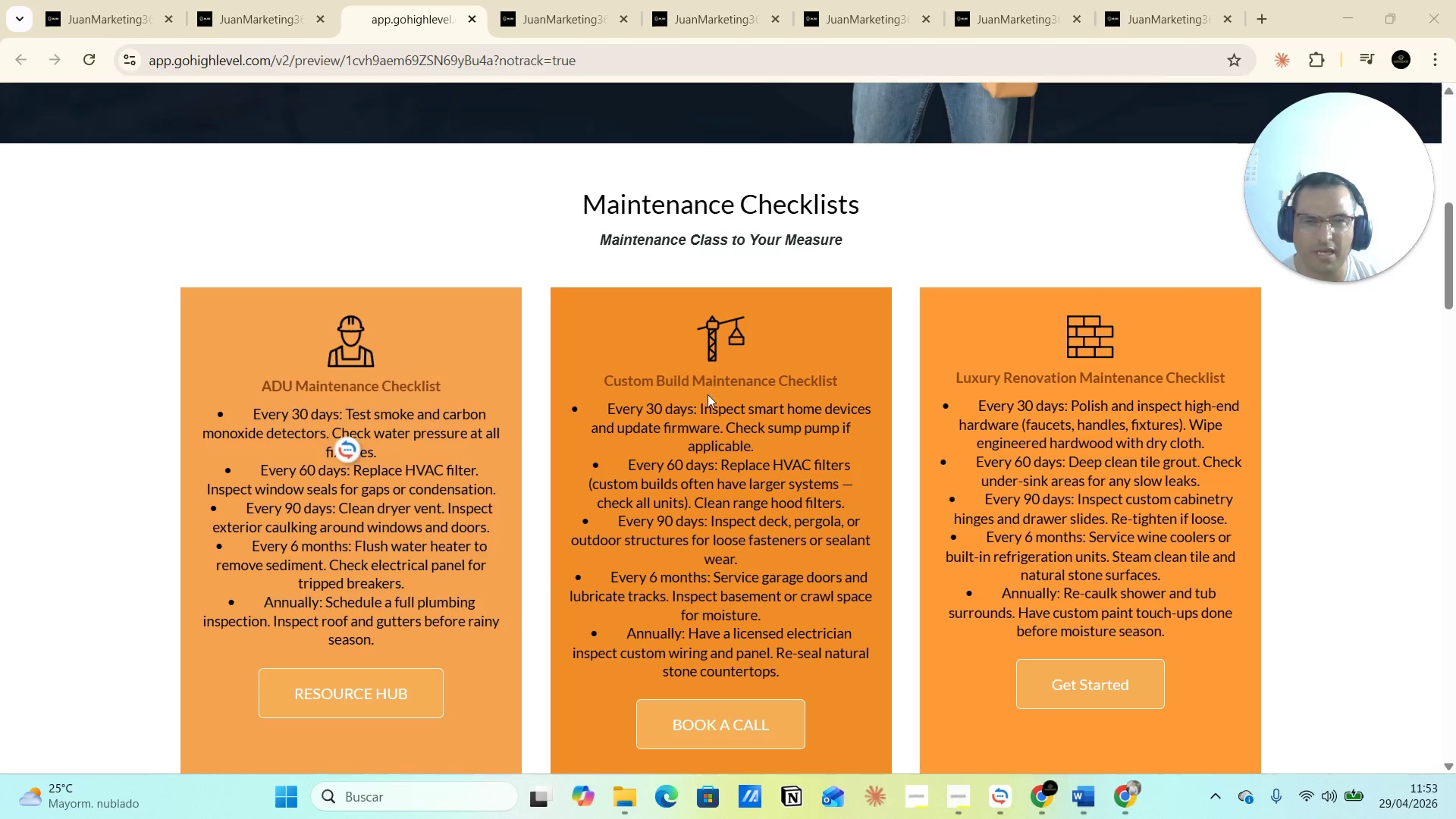 
scroll: coordinate [890, 433], scroll_direction: down, amount: 19.0
 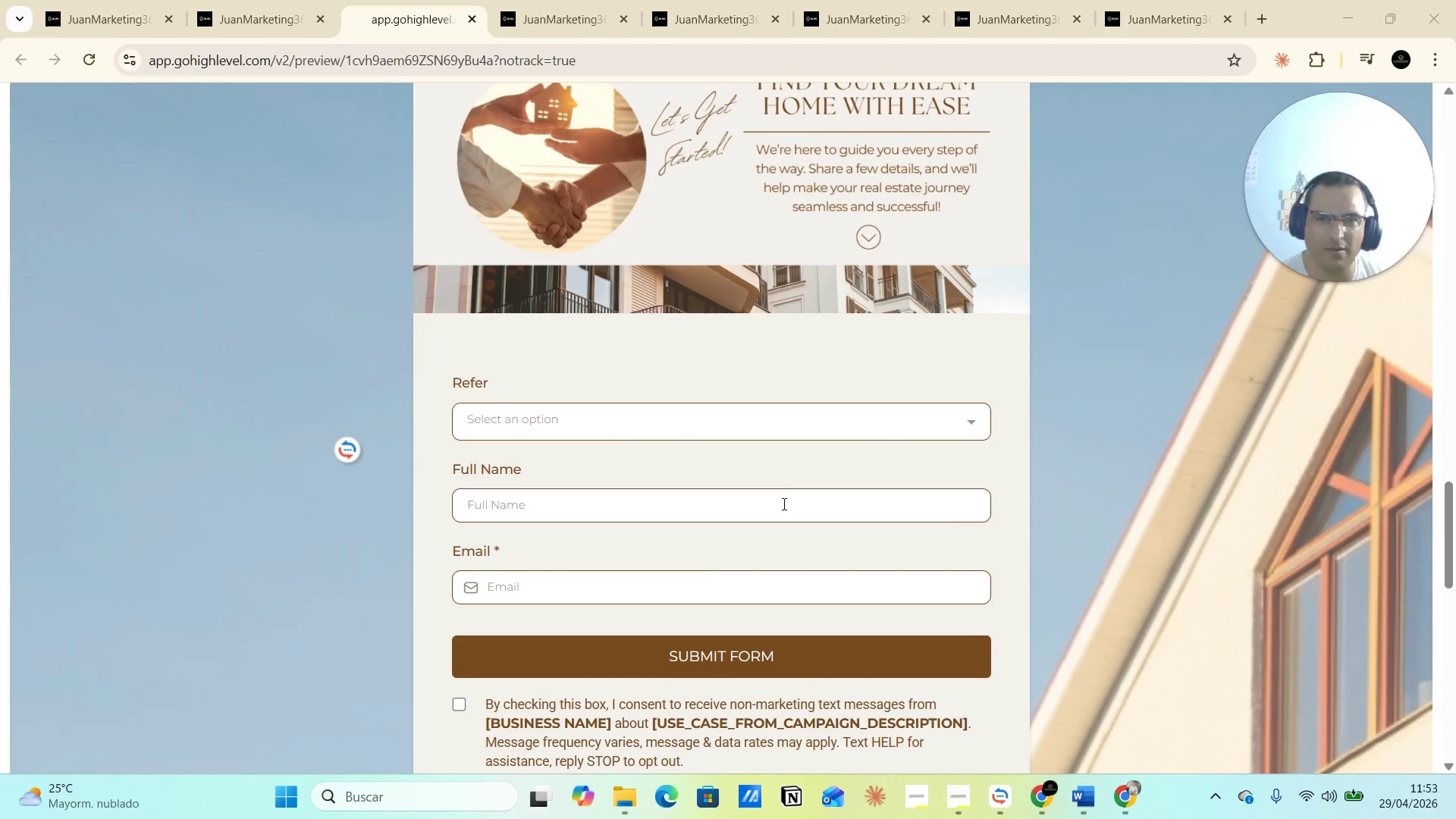 
scroll: coordinate [795, 474], scroll_direction: down, amount: 3.0
 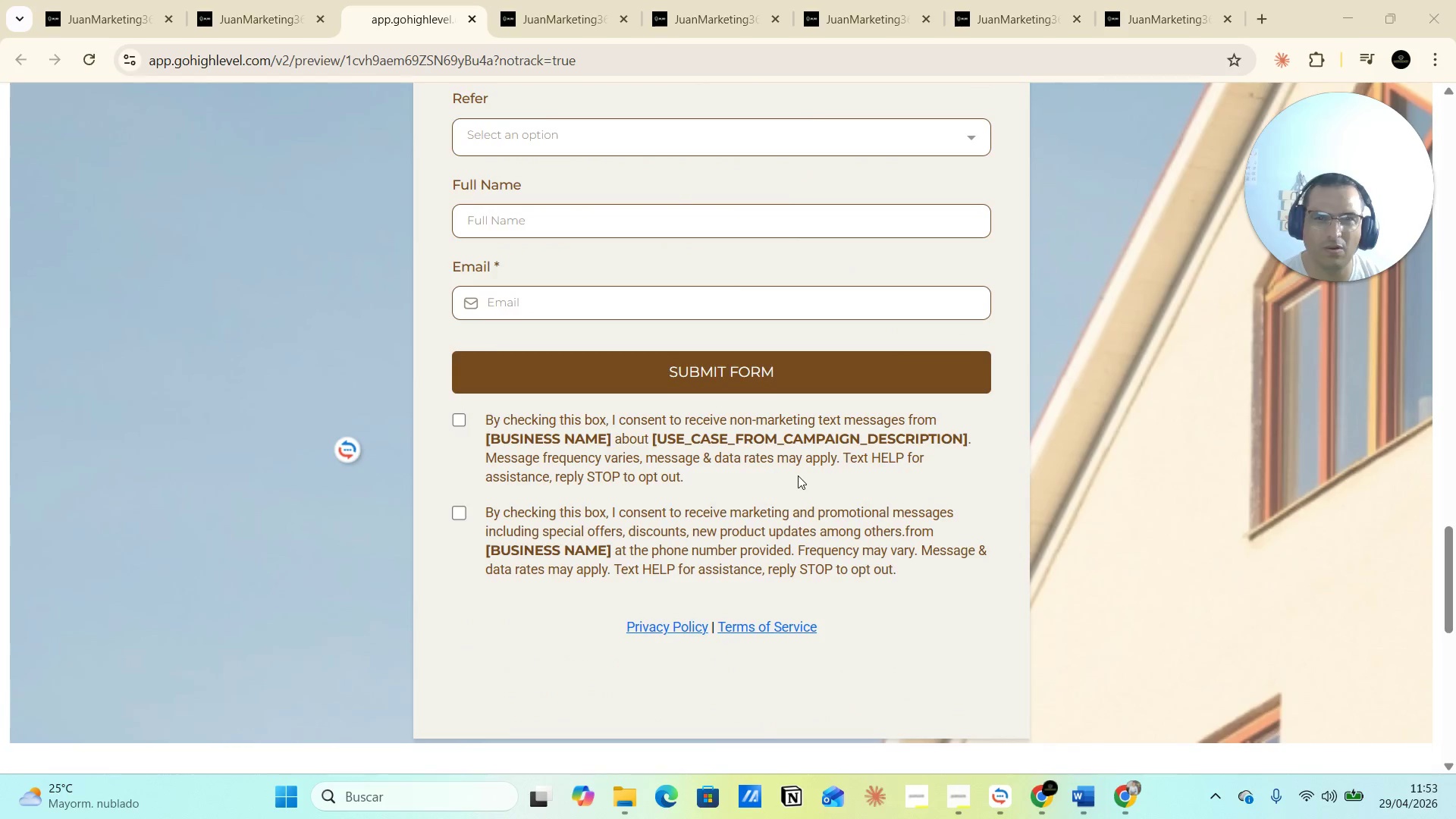 
scroll: coordinate [799, 472], scroll_direction: up, amount: 3.0
 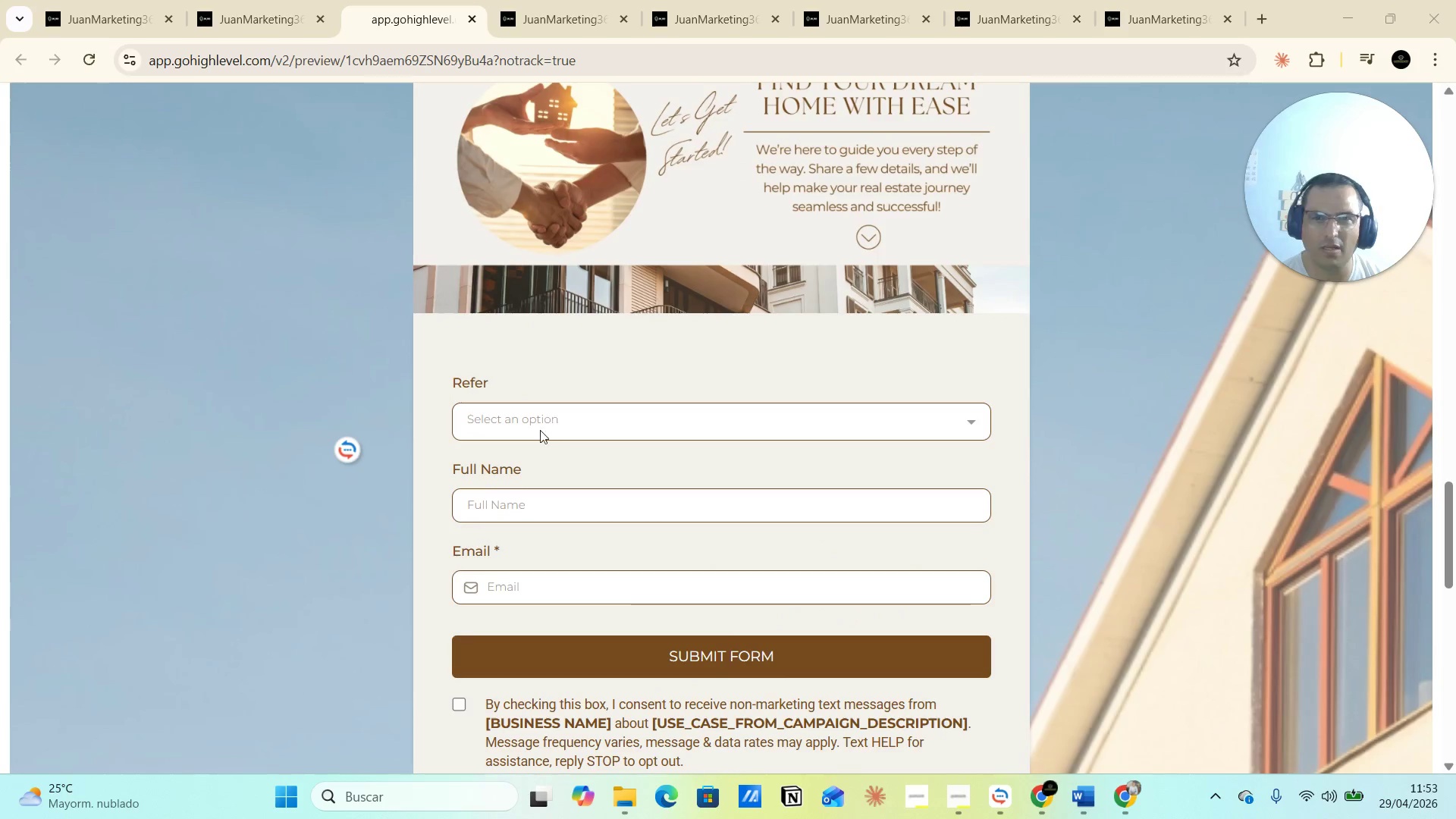 
scroll: coordinate [745, 384], scroll_direction: down, amount: 17.0
 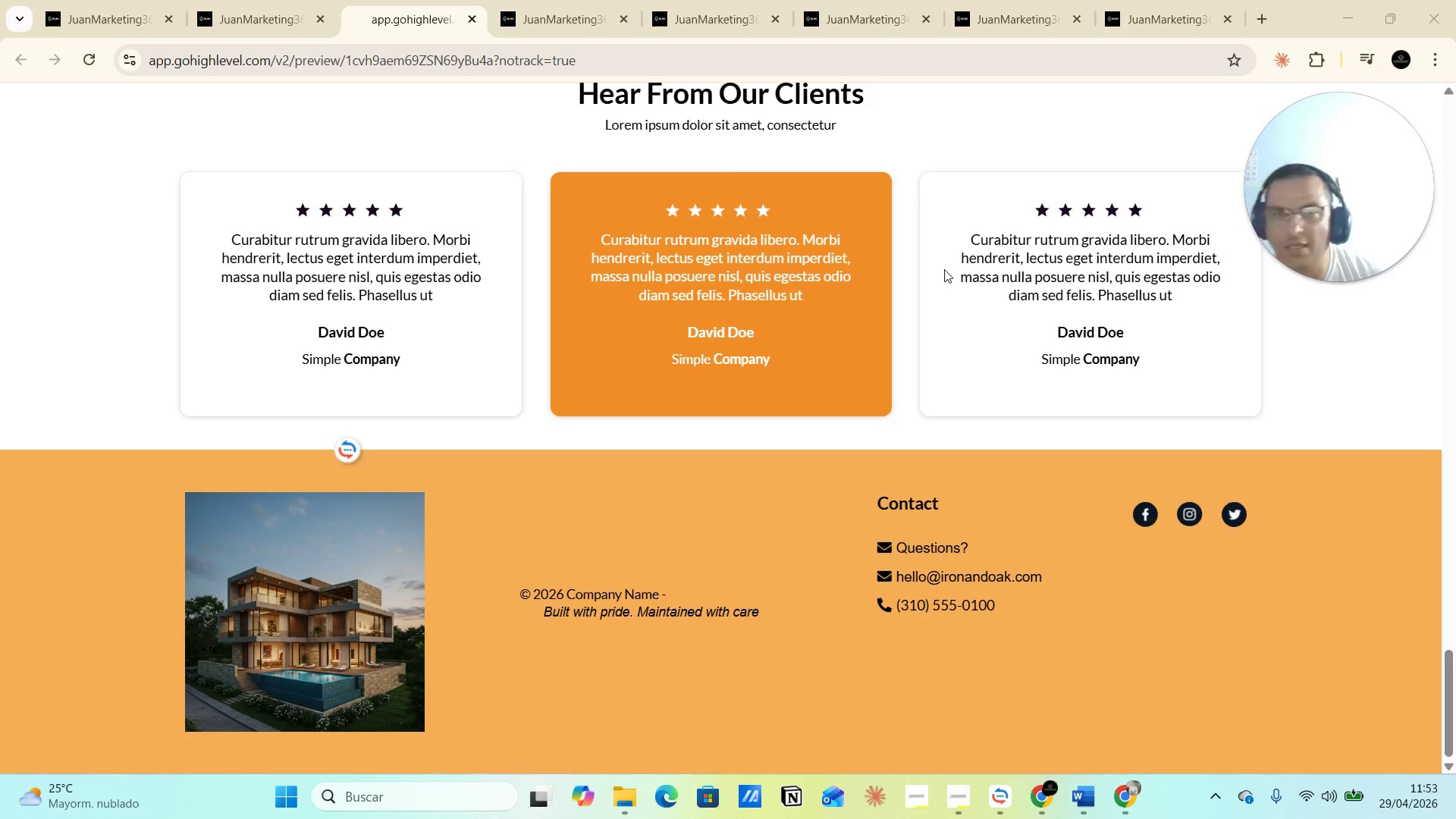 
left_click([877, 8])
 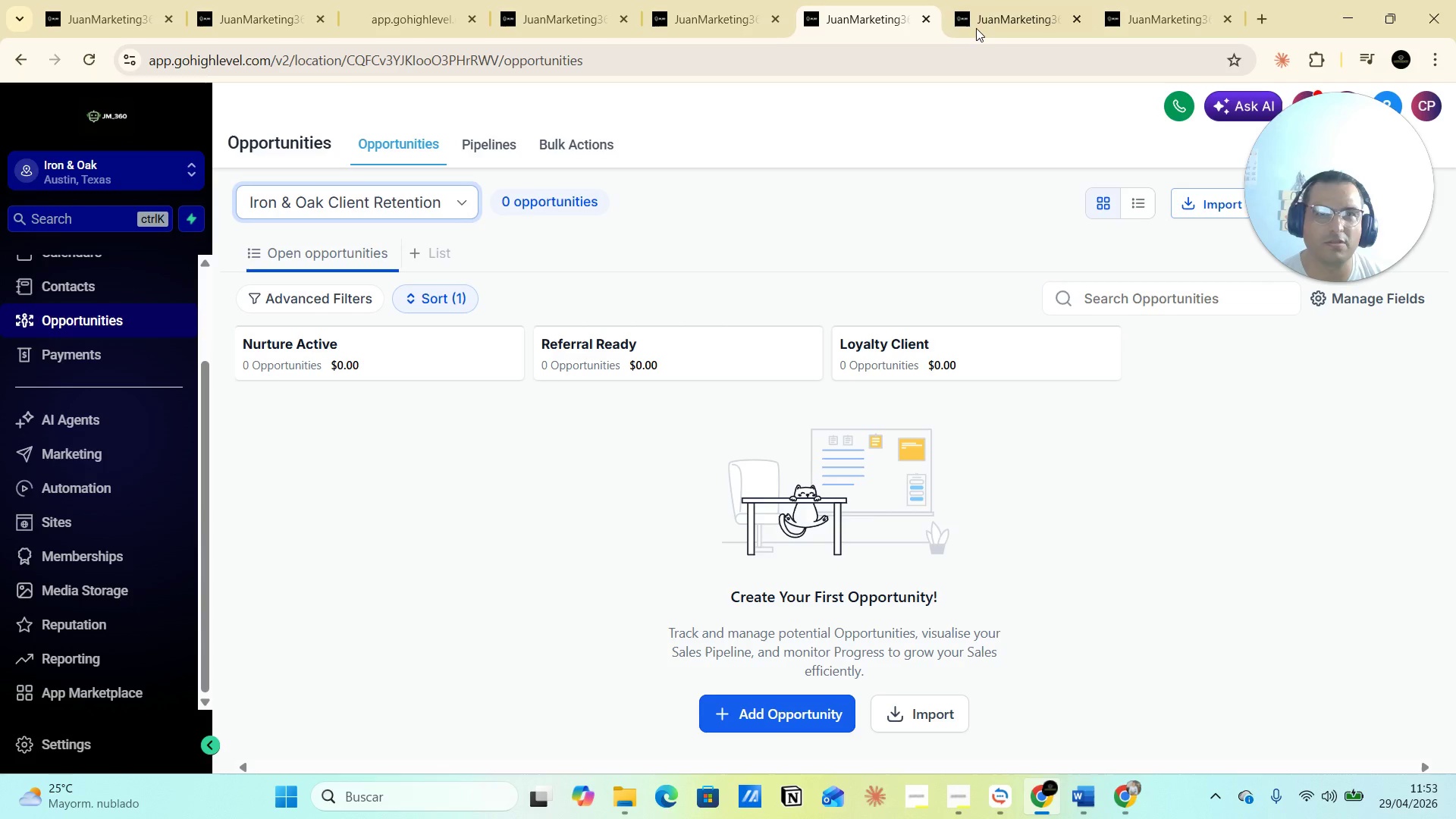 
left_click([987, 11])
 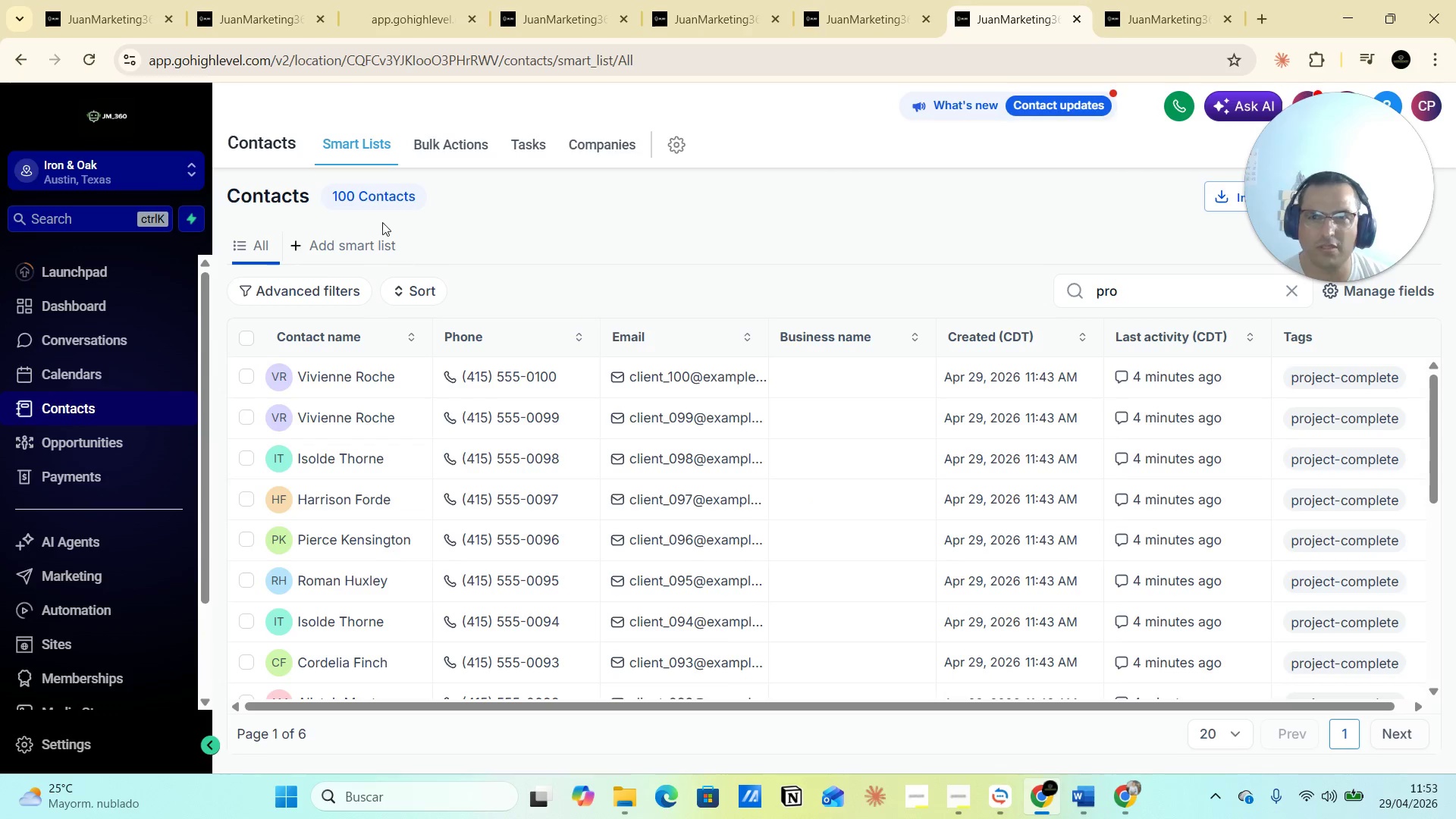 
left_click_drag(start_coordinate=[329, 195], to_coordinate=[433, 191])
 